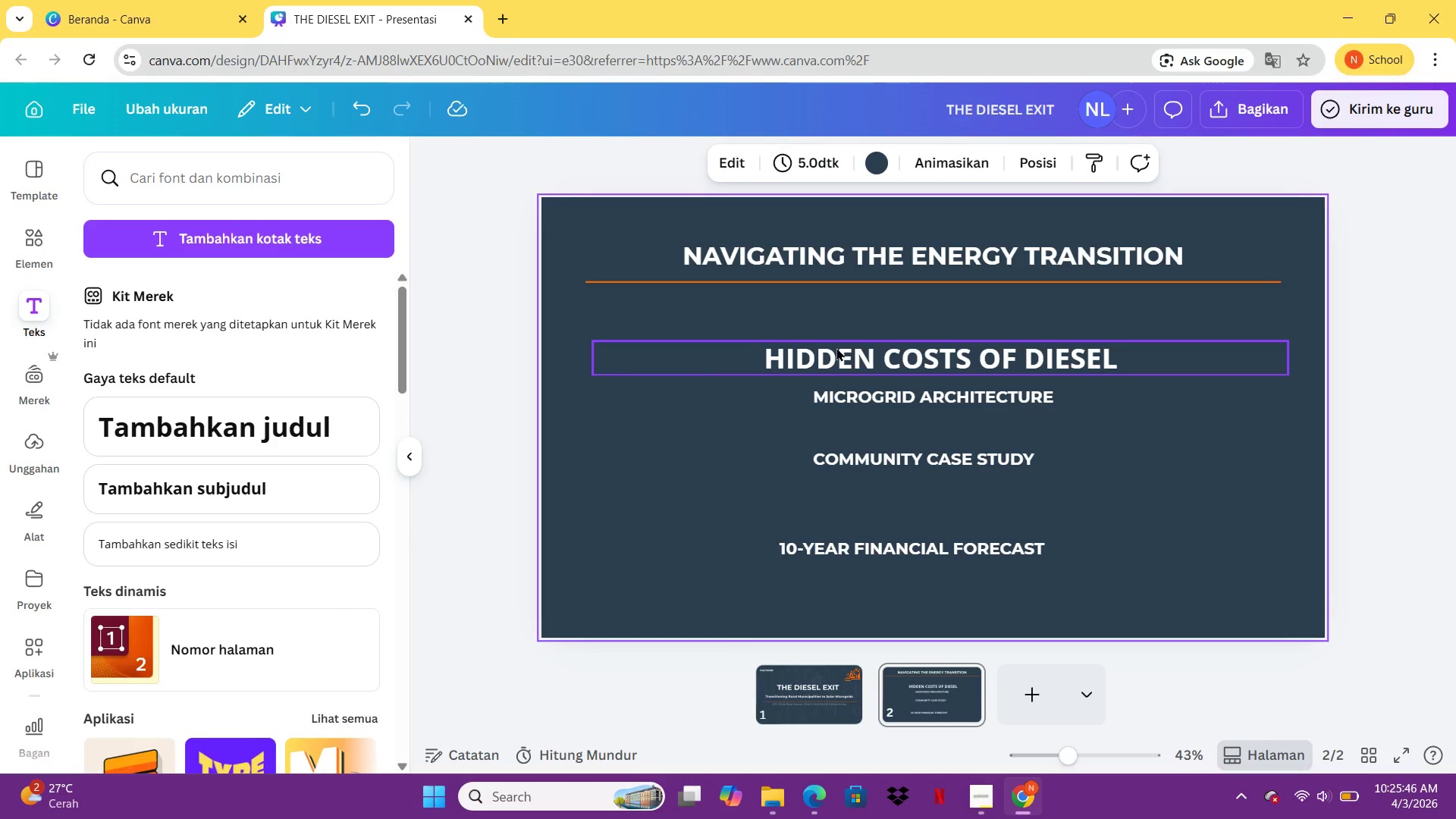 
double_click([46, 524])
 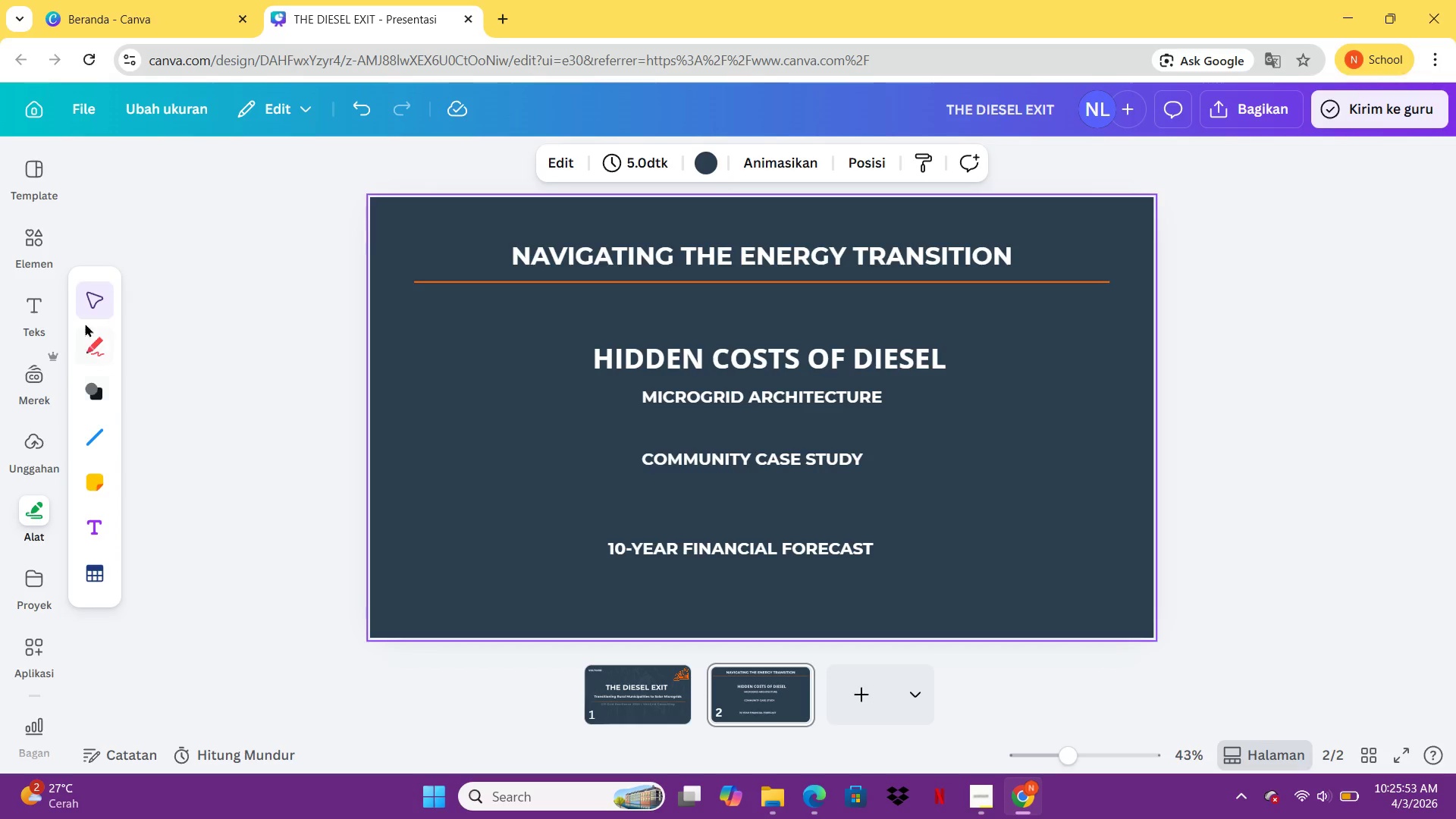 
double_click([38, 242])
 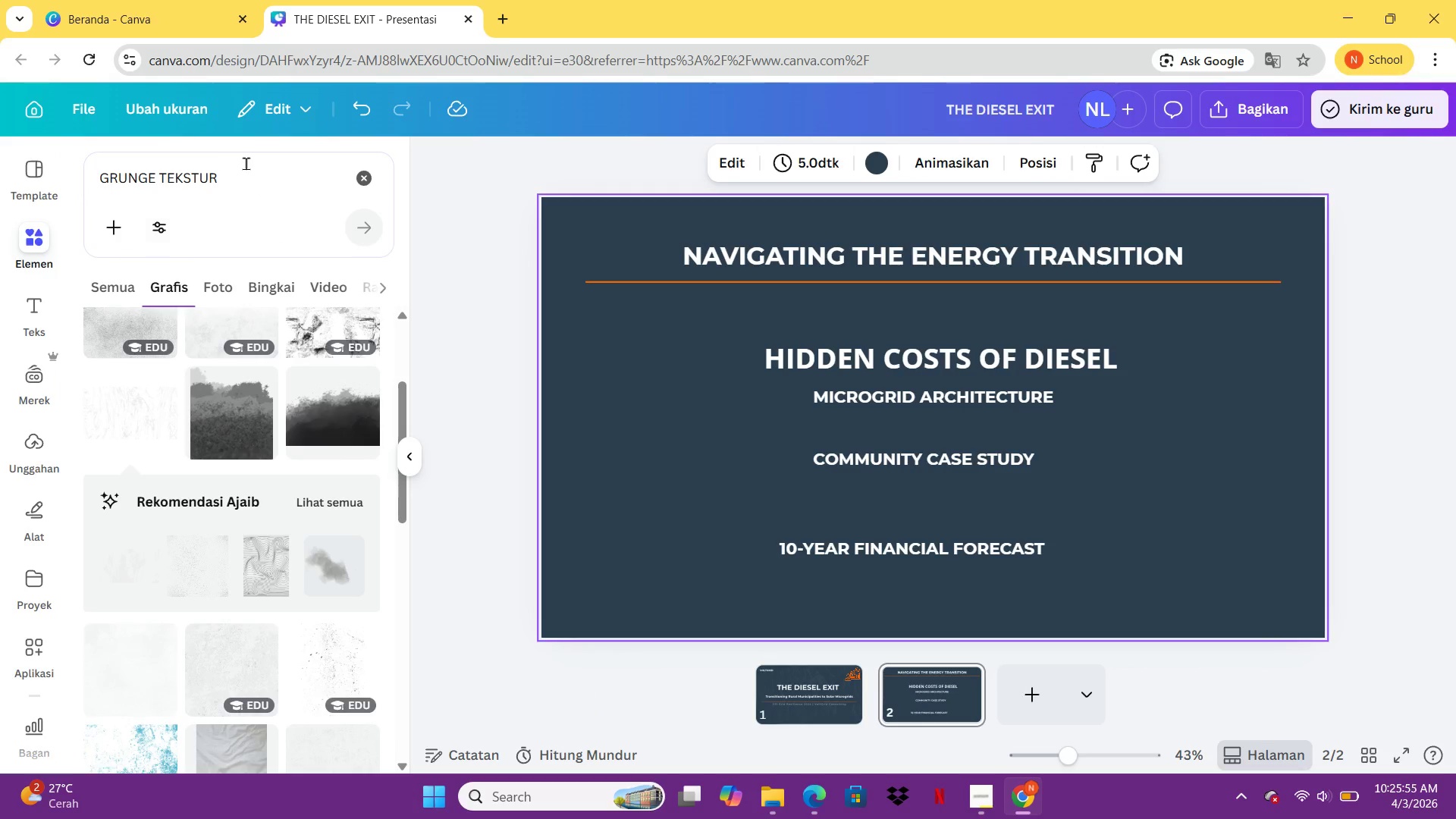 
left_click([38, 242])
 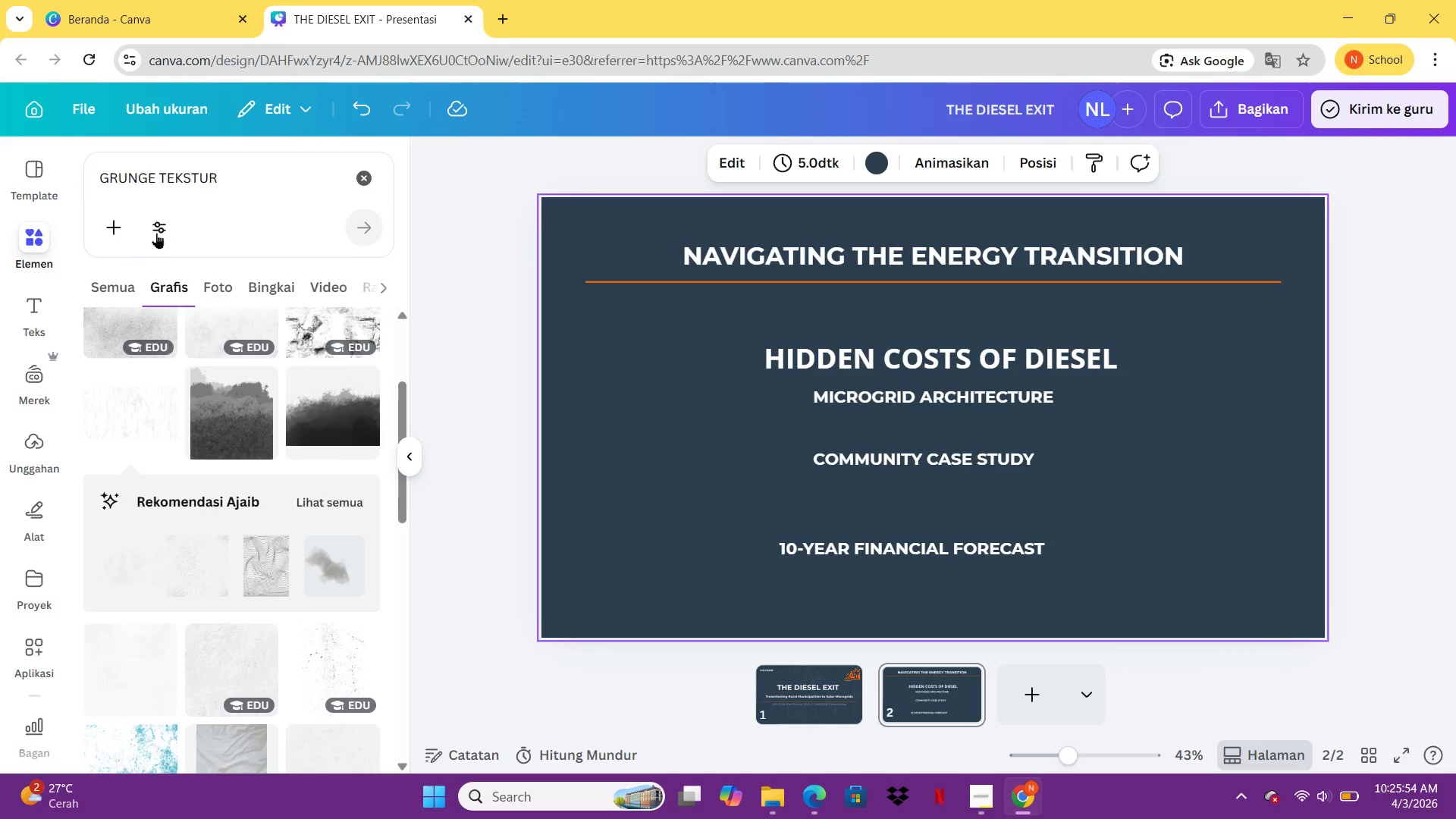 
double_click([69, 170])
 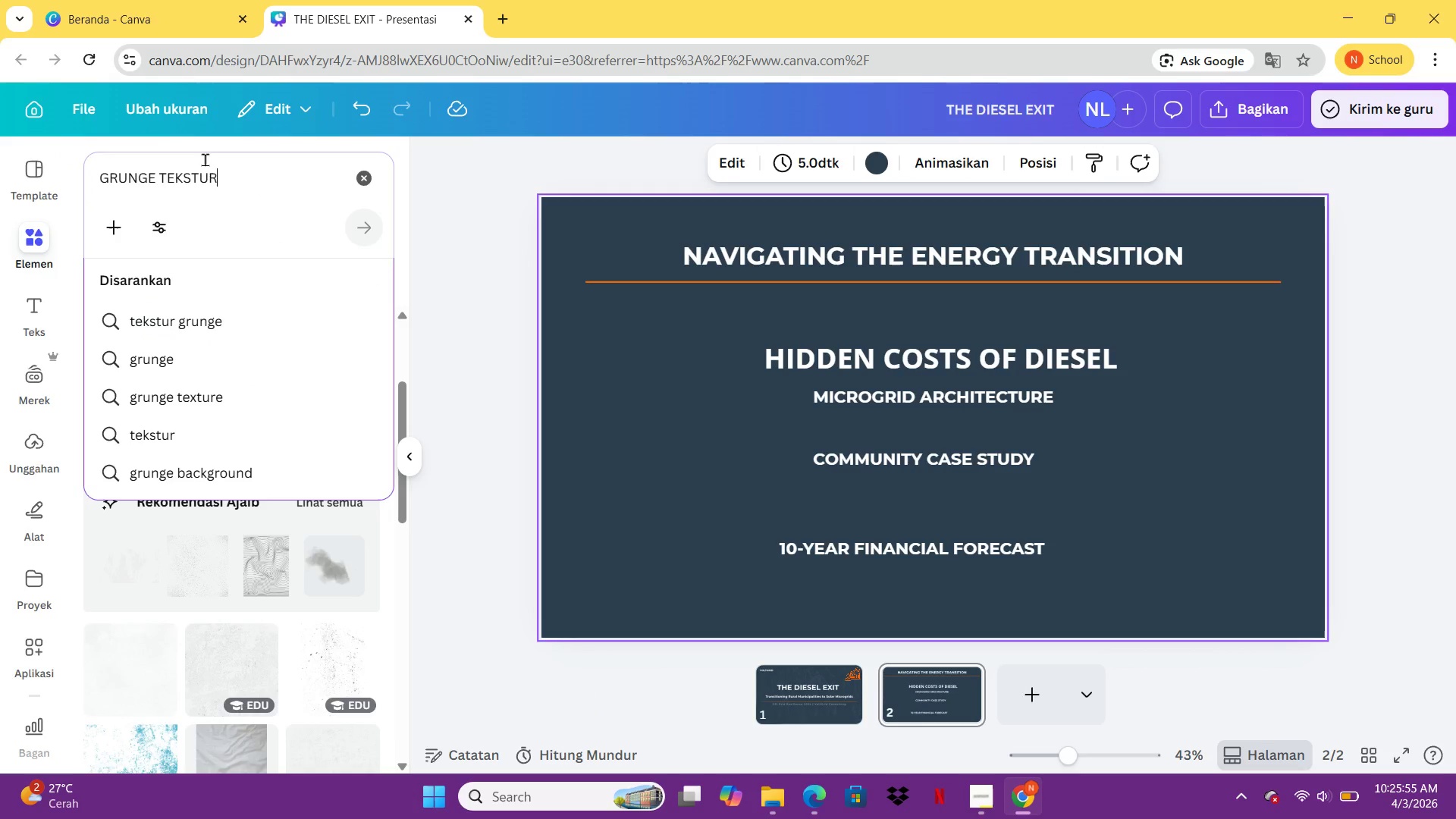 
left_click_drag(start_coordinate=[249, 167], to_coordinate=[69, 170])
 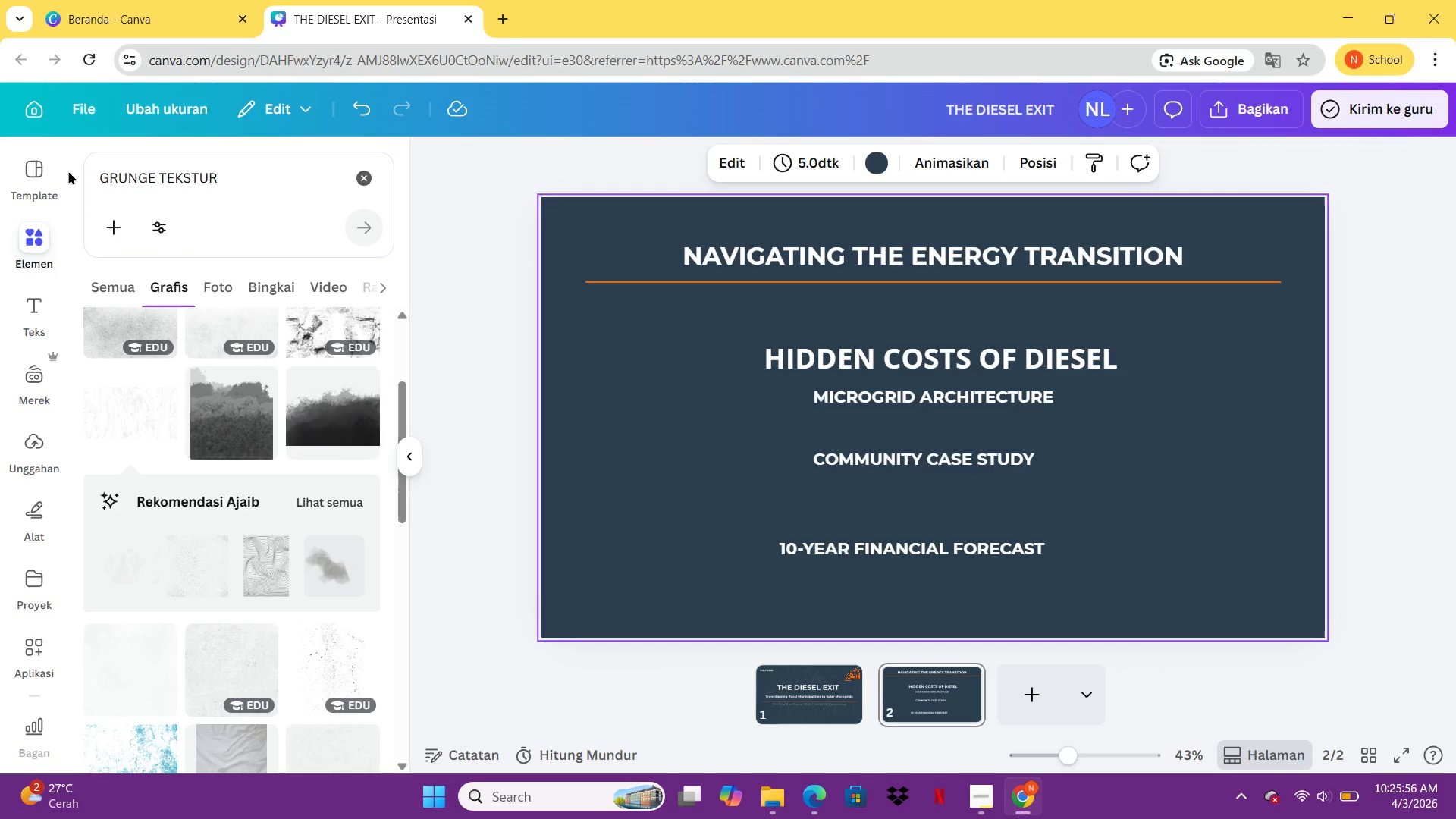 
type(SHAPE)
 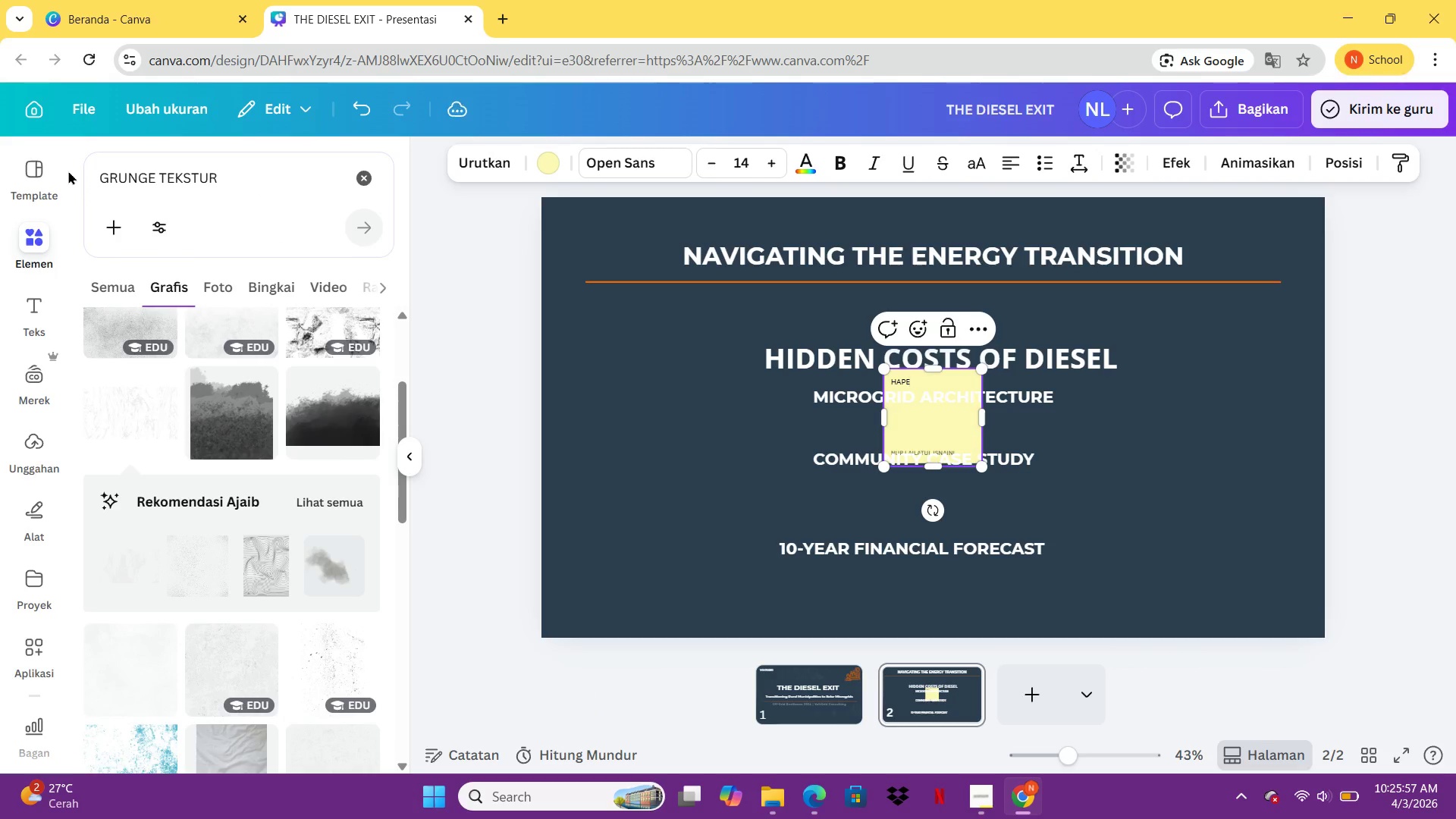 
key(Control+ControlLeft)
 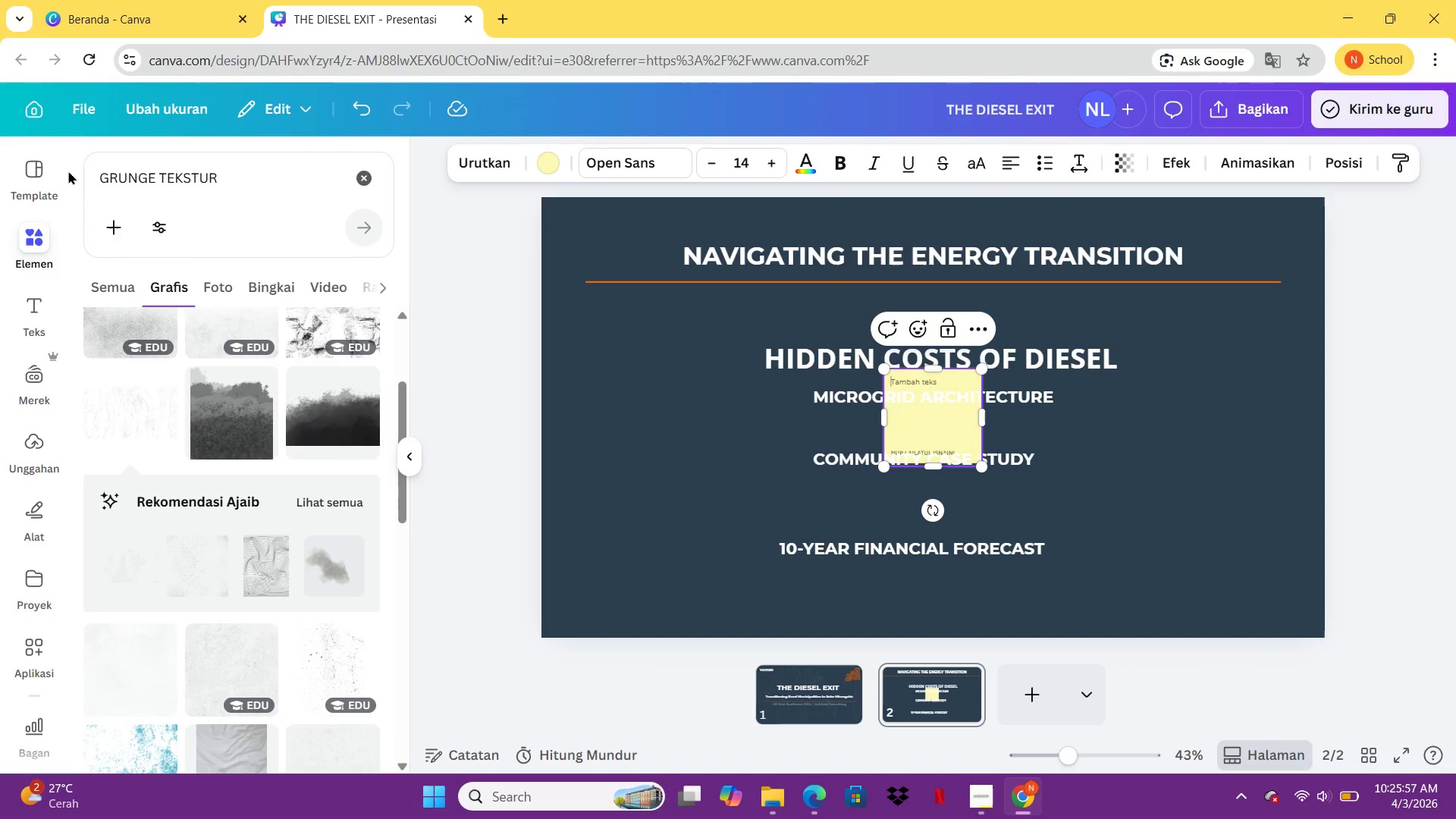 
key(Control+Z)
 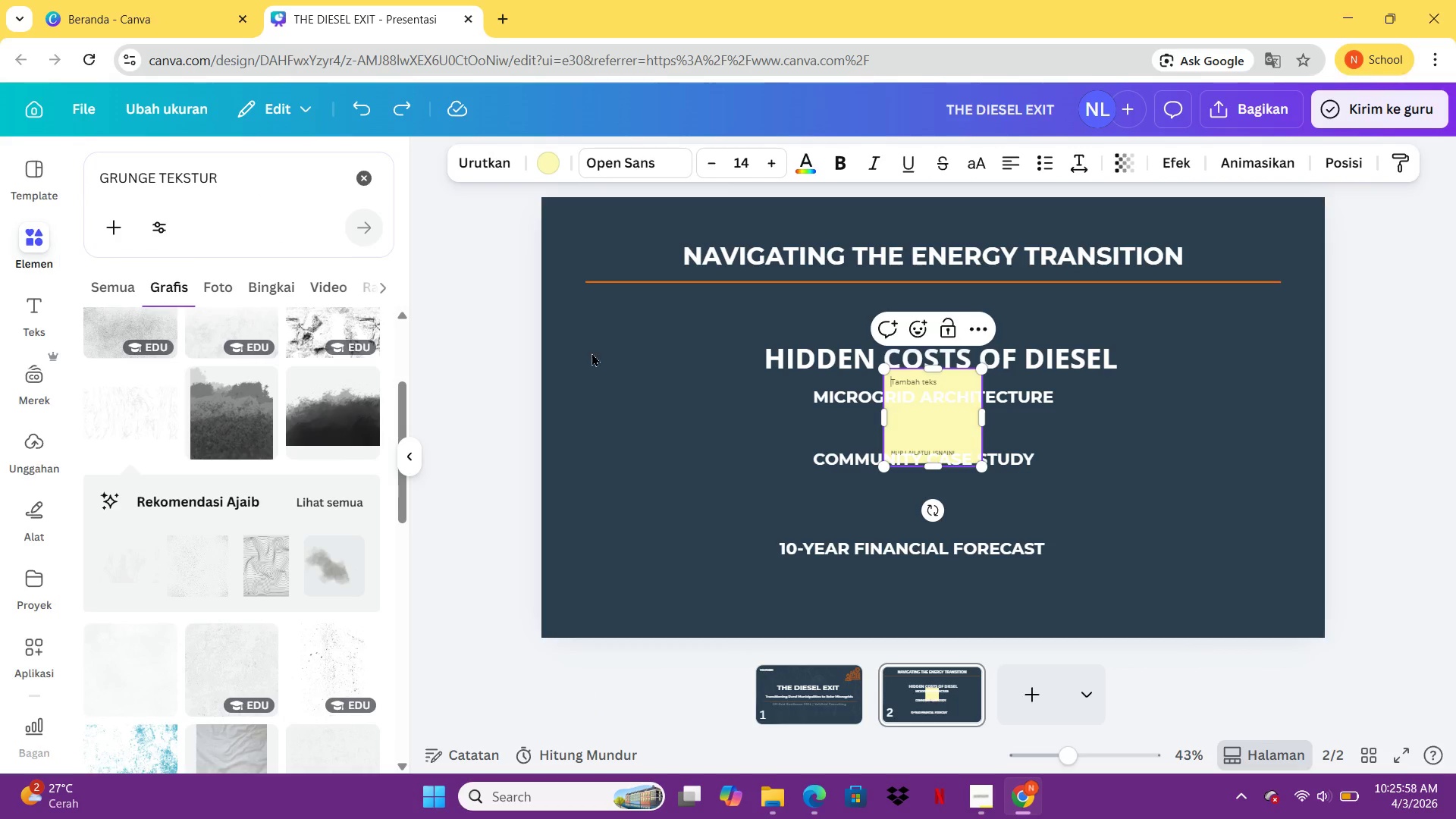 
scroll: coordinate [116, 193], scroll_direction: down, amount: 1.0
 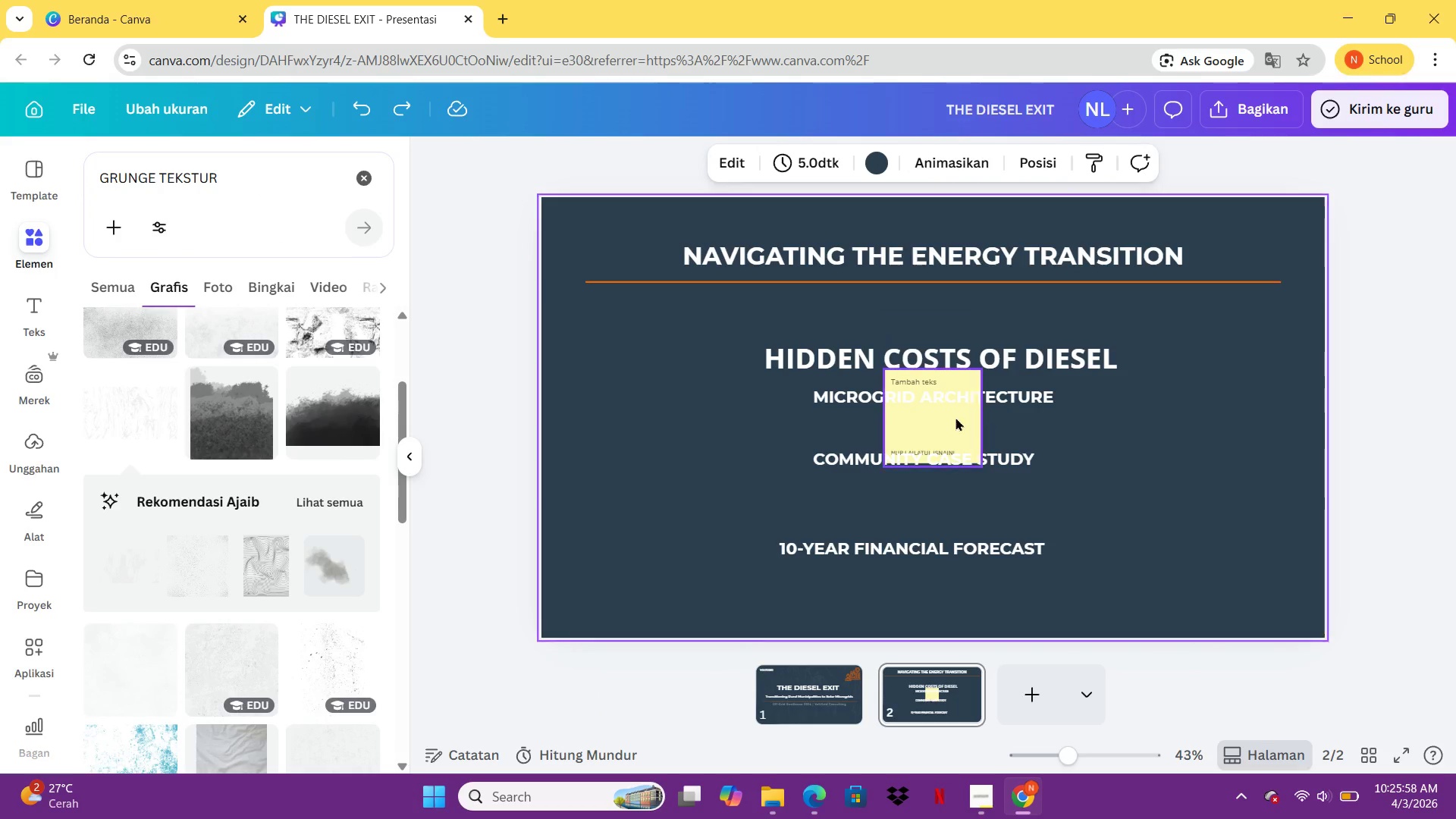 
double_click([931, 415])
 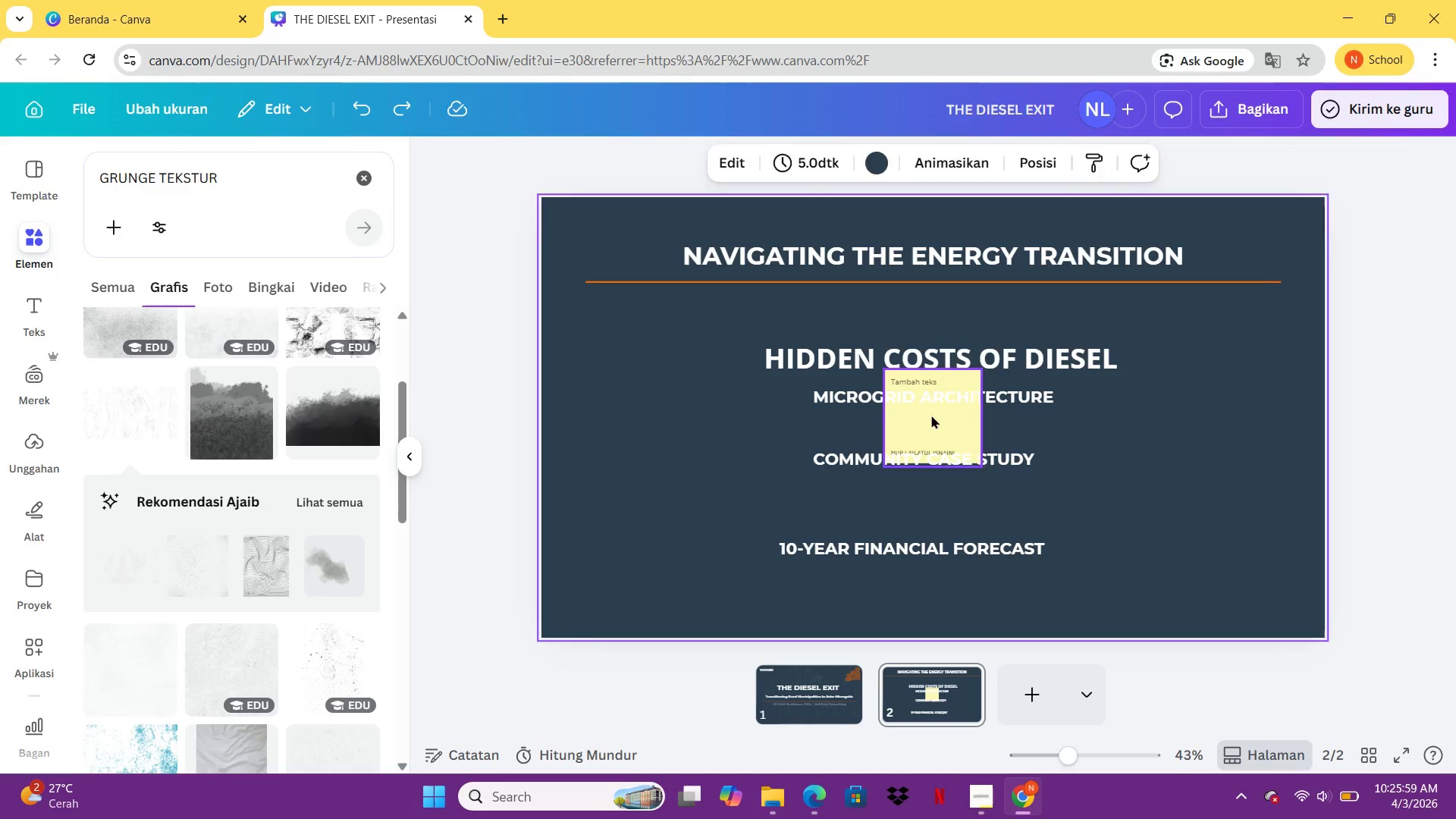 
triple_click([931, 415])
 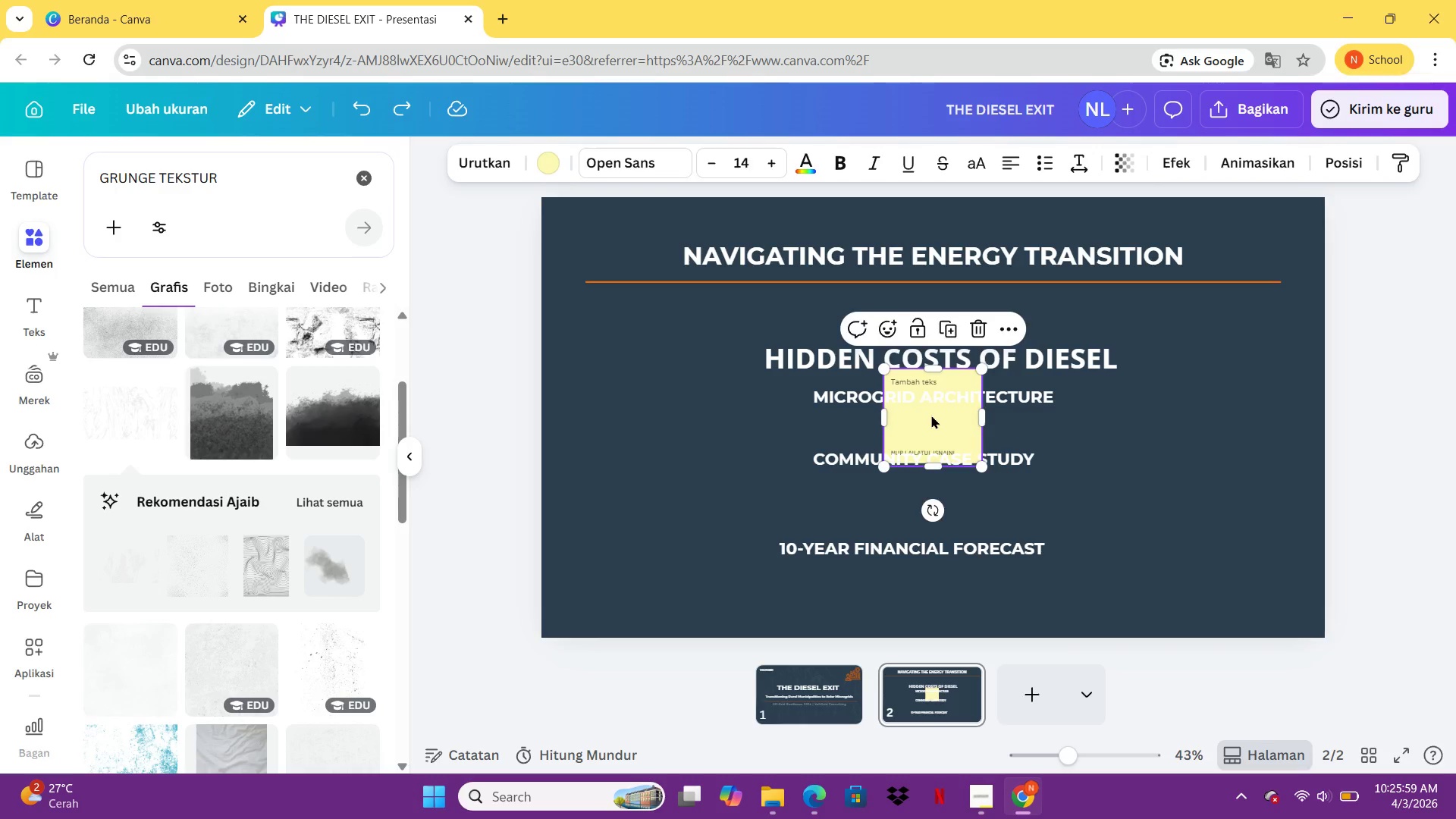 
key(Delete)
 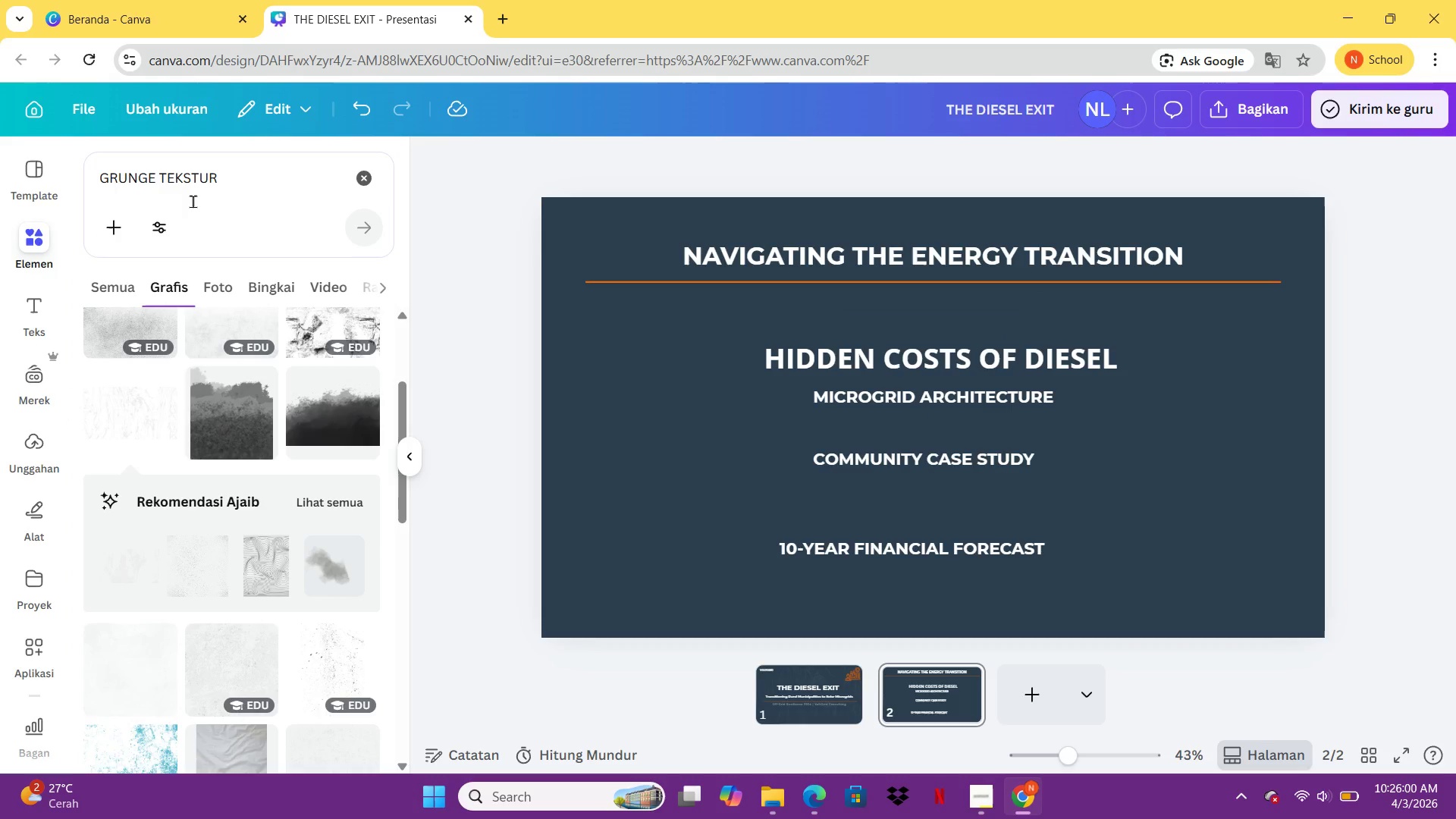 
left_click_drag(start_coordinate=[243, 188], to_coordinate=[96, 199])
 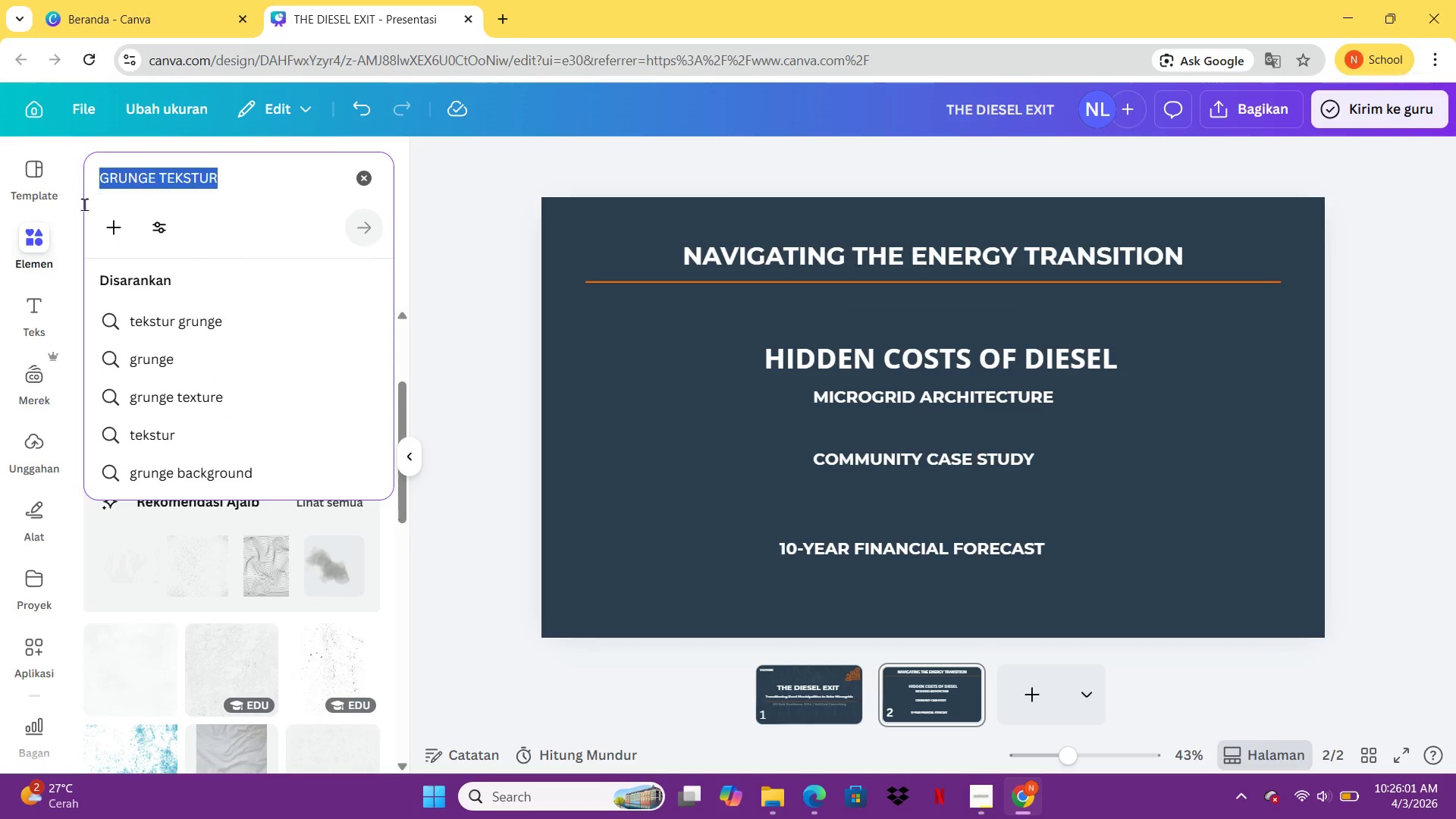 
left_click([93, 200])
 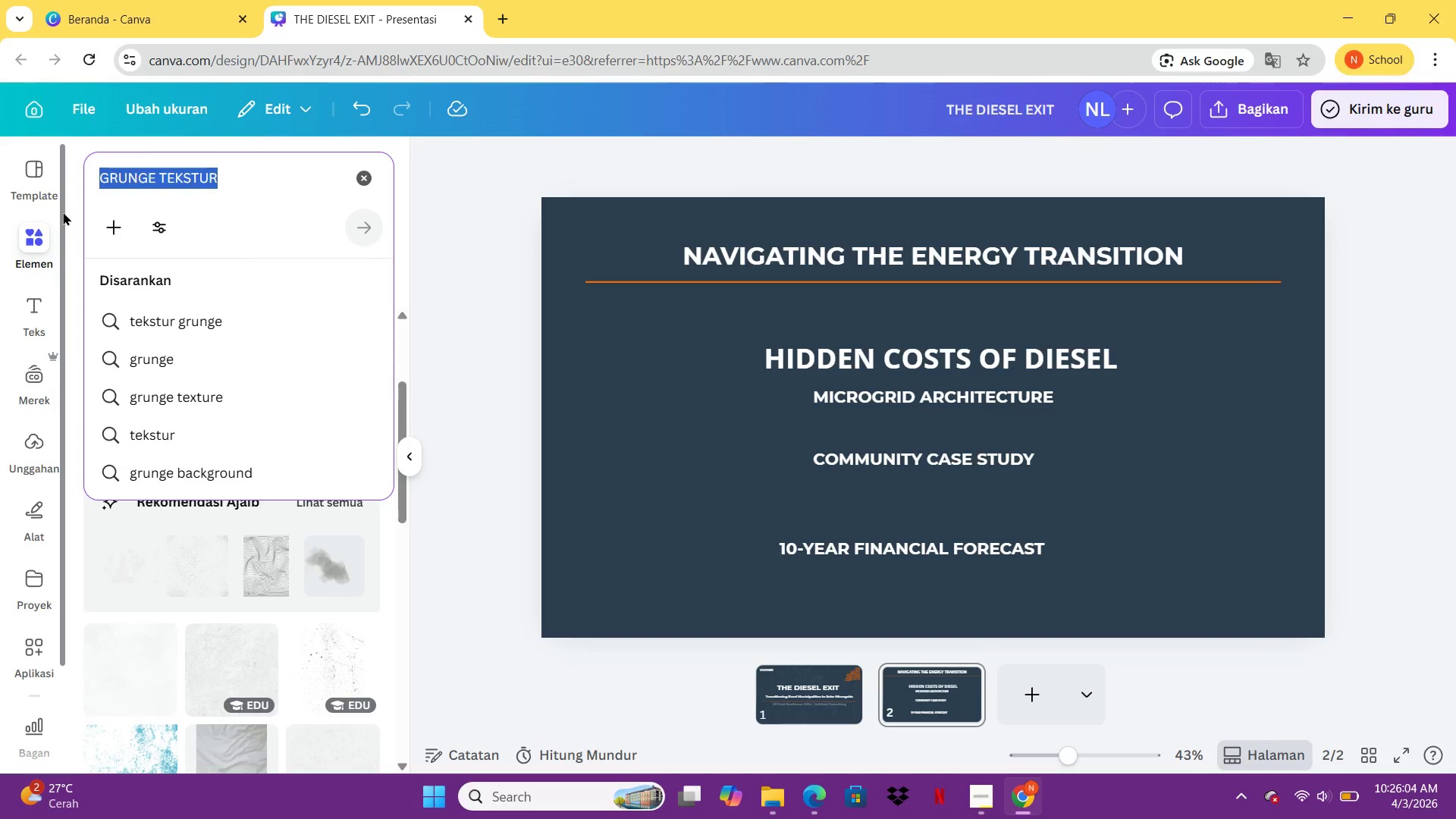 
type(ROUNDED RE)
 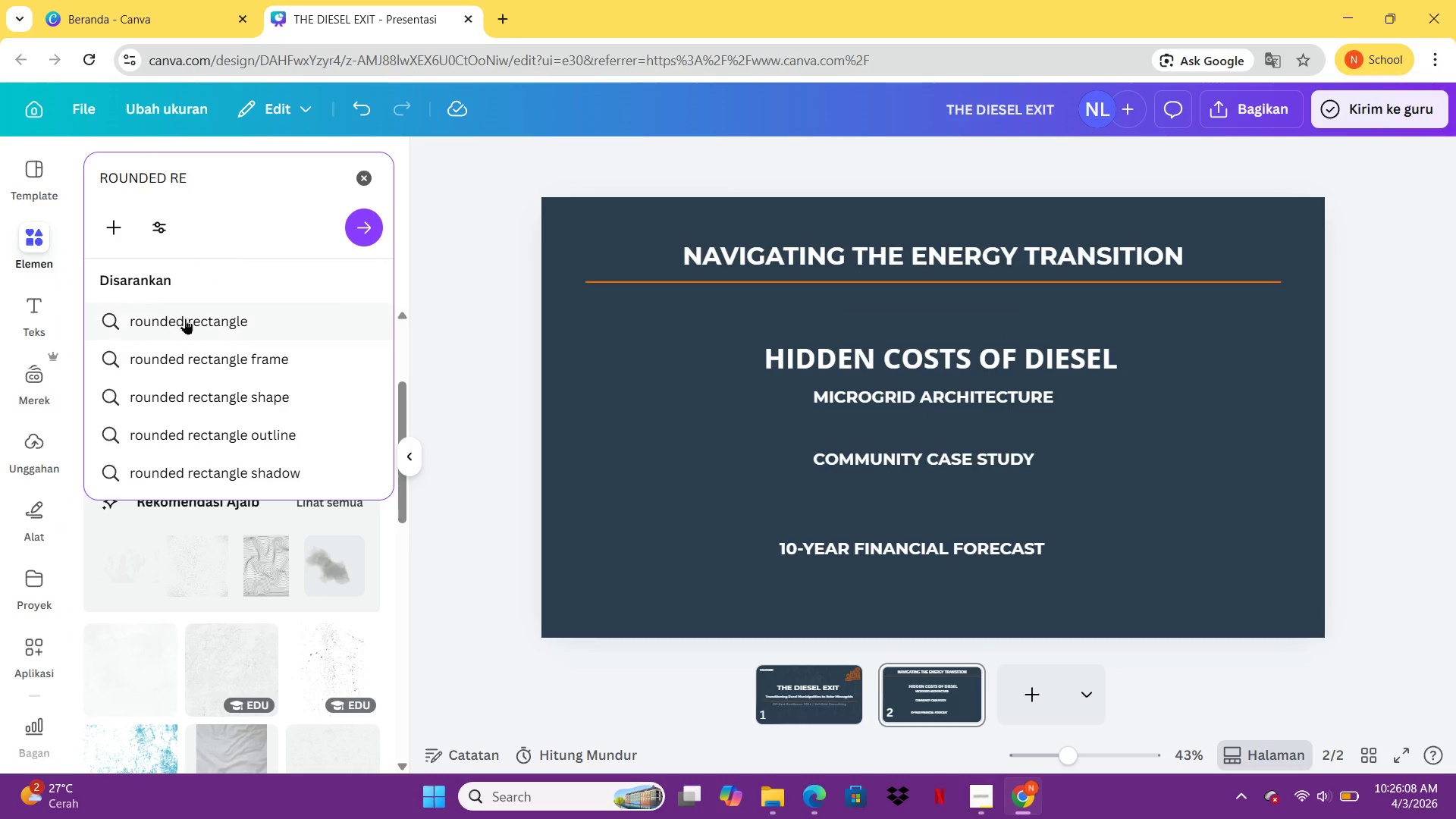 
double_click([185, 318])
 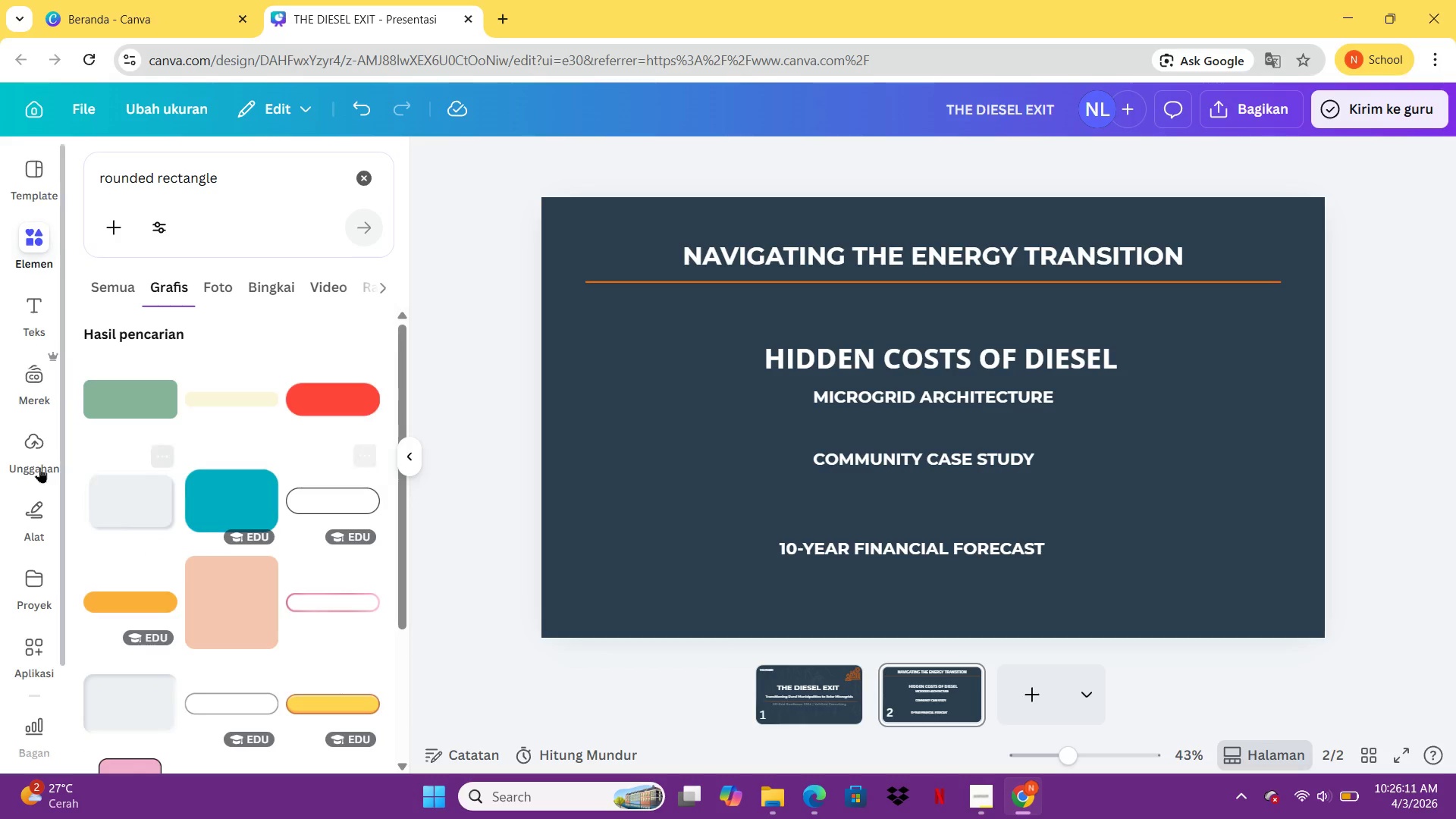 
scroll: coordinate [224, 460], scroll_direction: none, amount: 0.0
 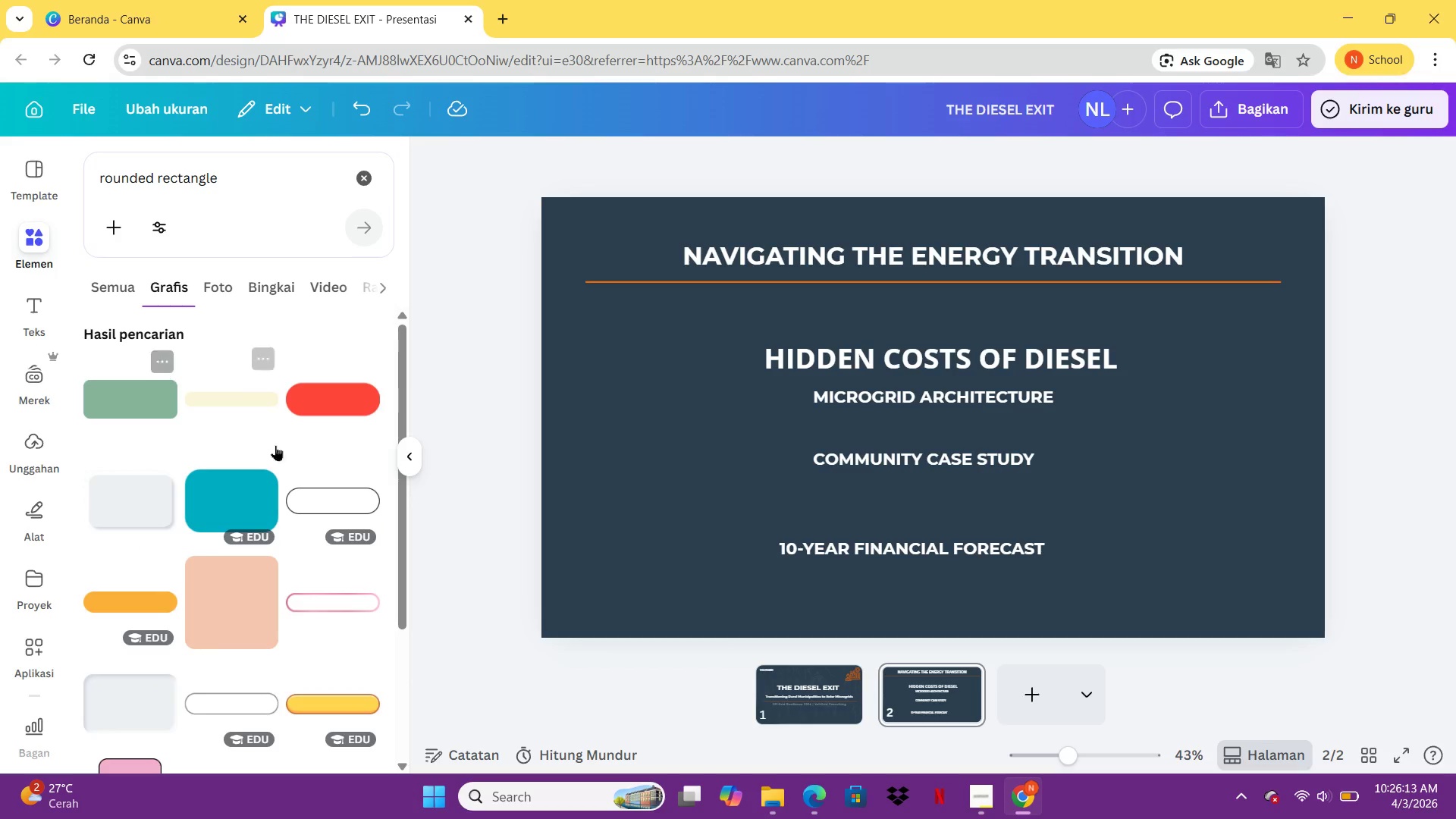 
scroll: coordinate [325, 461], scroll_direction: down, amount: 1.0
 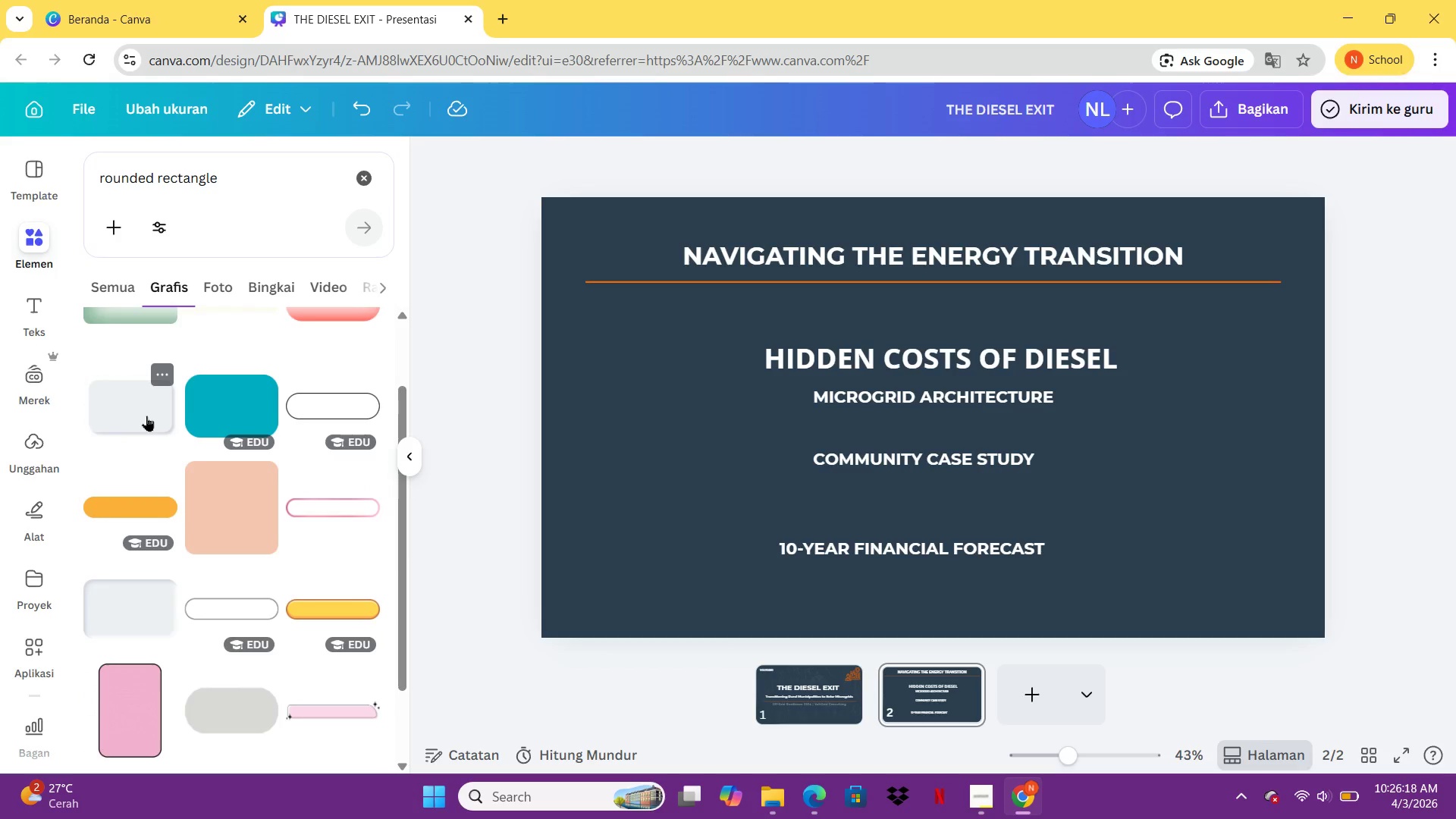 
wait(5.52)
 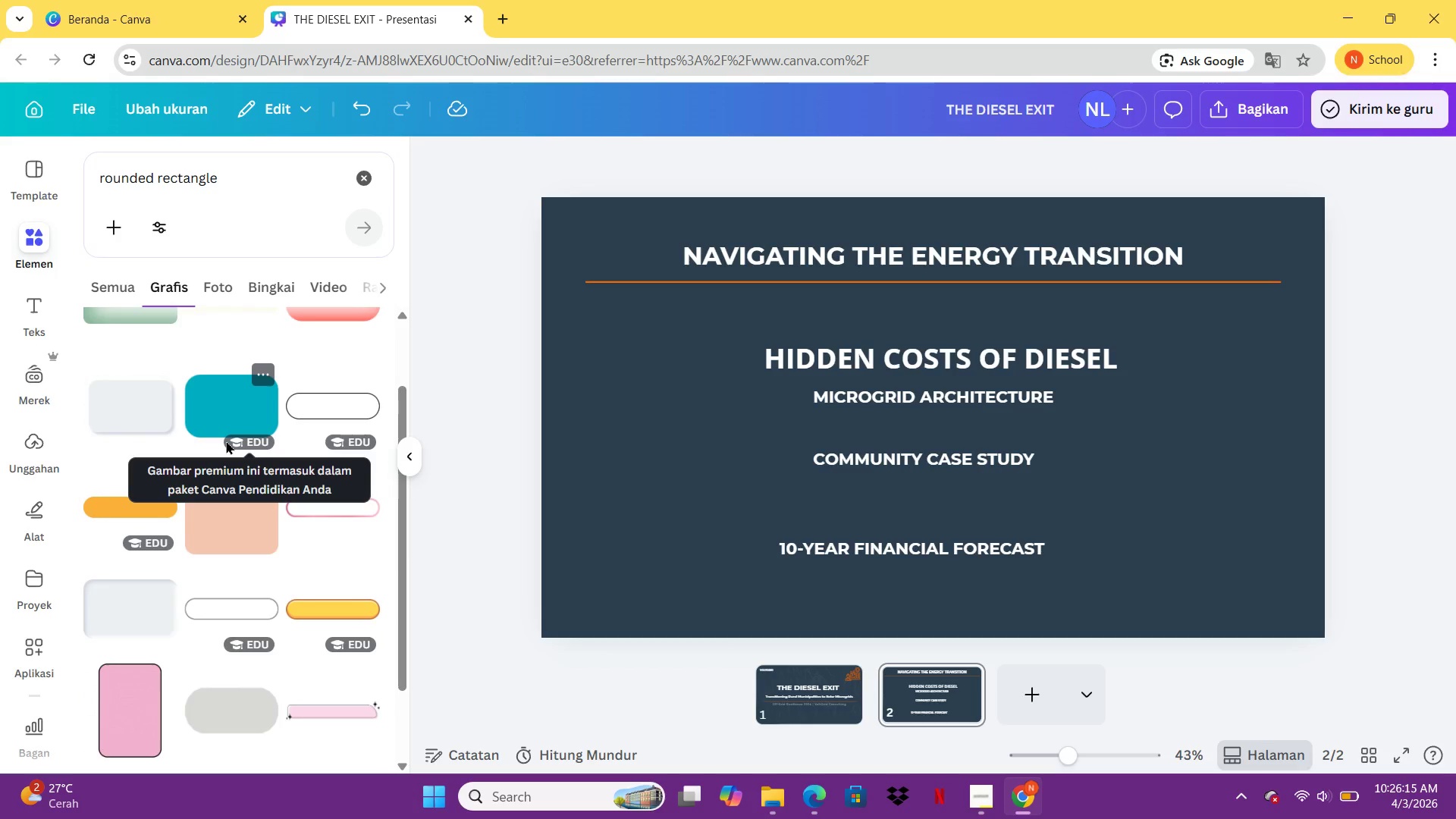 
scroll: coordinate [269, 504], scroll_direction: up, amount: 1.0
 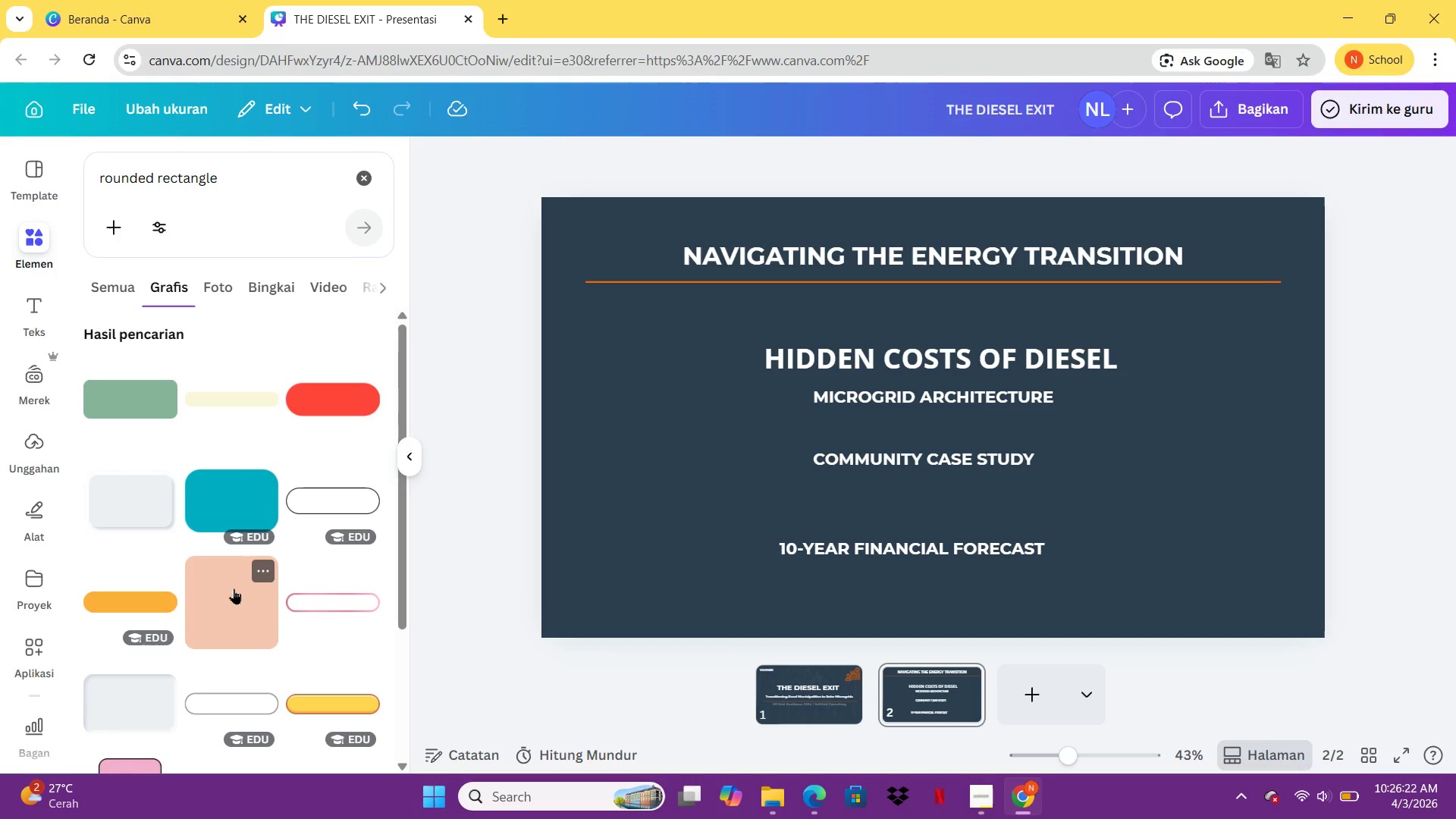 
scroll: coordinate [306, 441], scroll_direction: down, amount: 2.0
 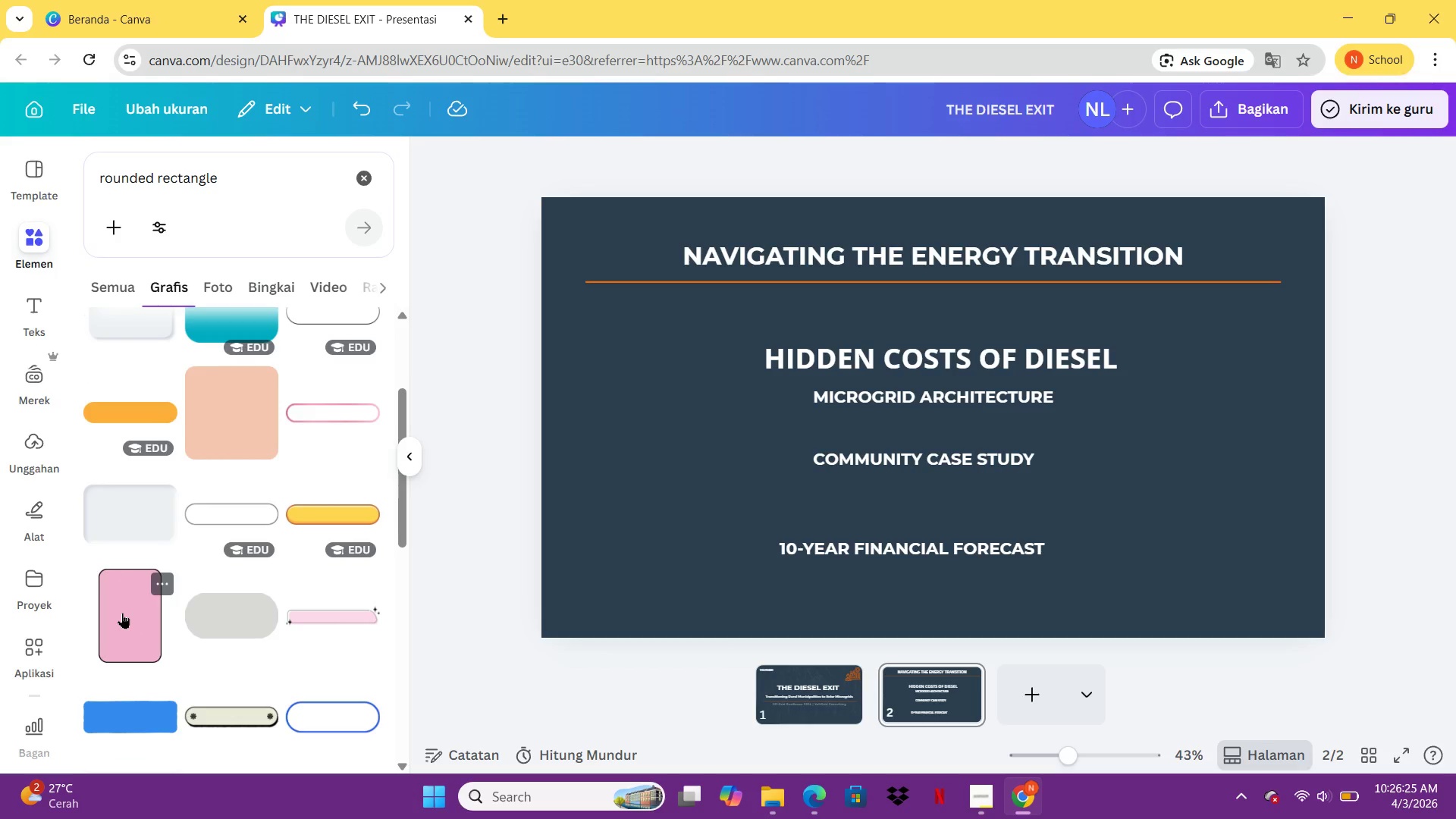 
double_click([122, 613])
 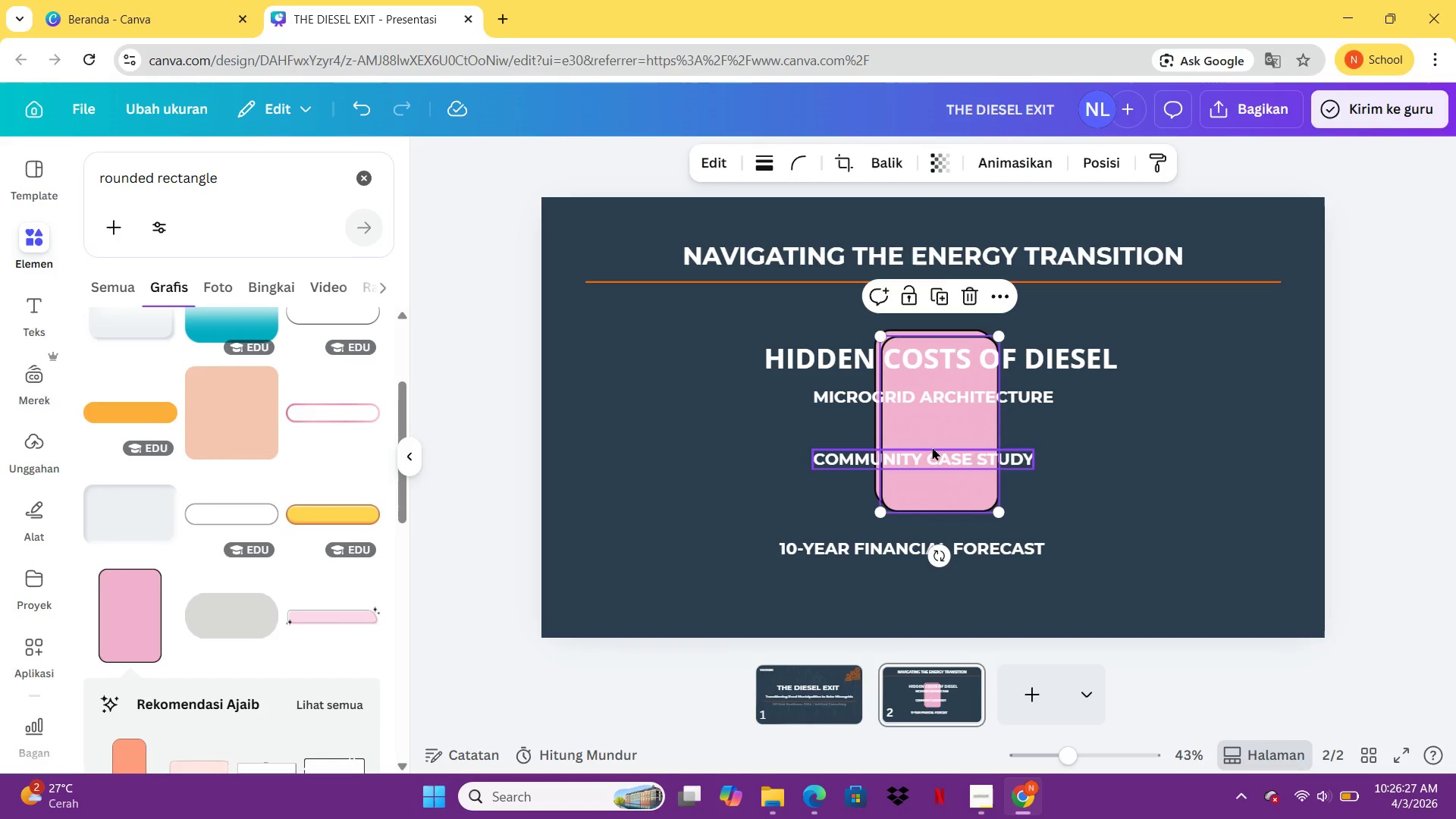 
left_click_drag(start_coordinate=[936, 435], to_coordinate=[1134, 428])
 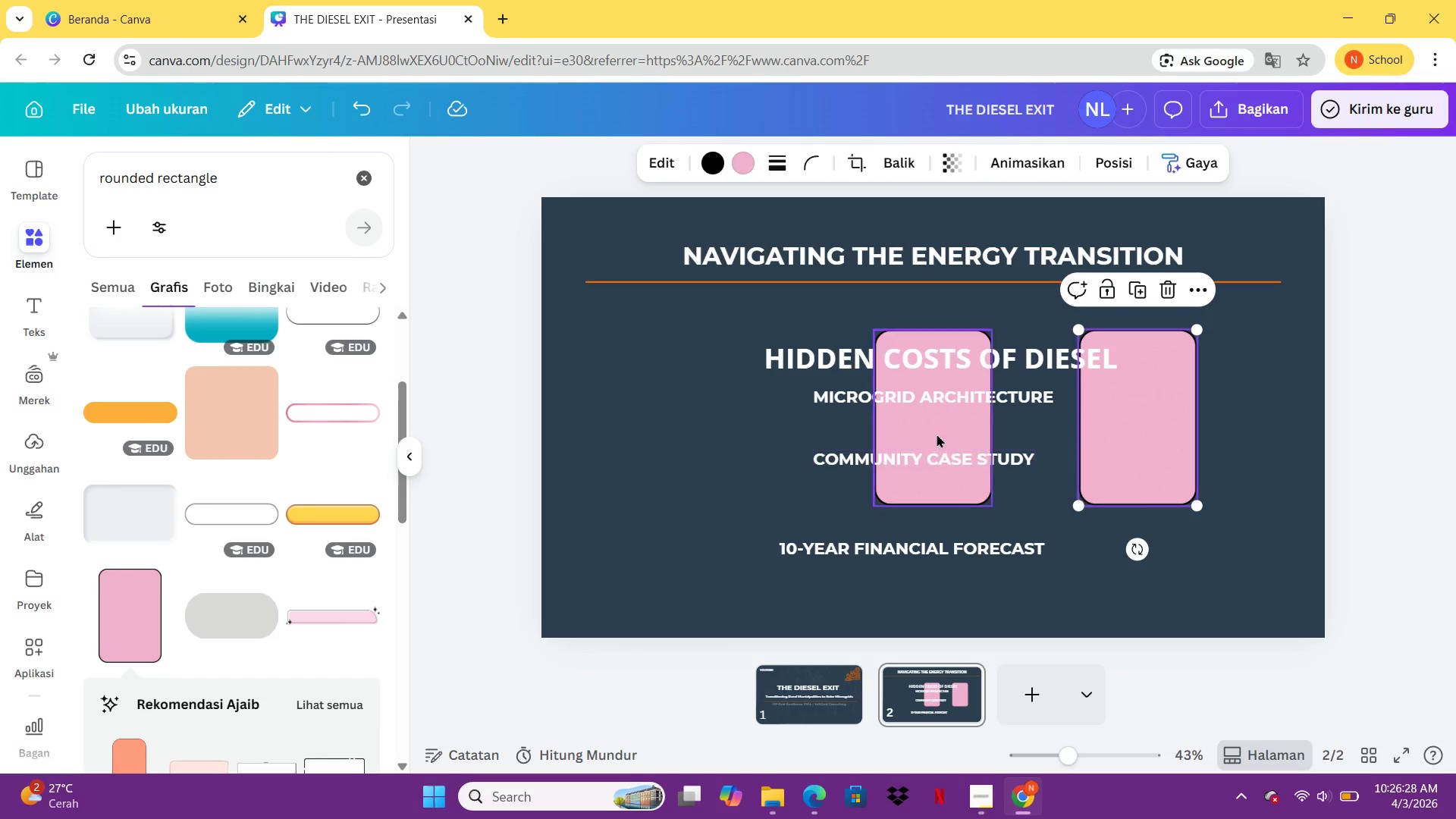 
double_click([1134, 428])
 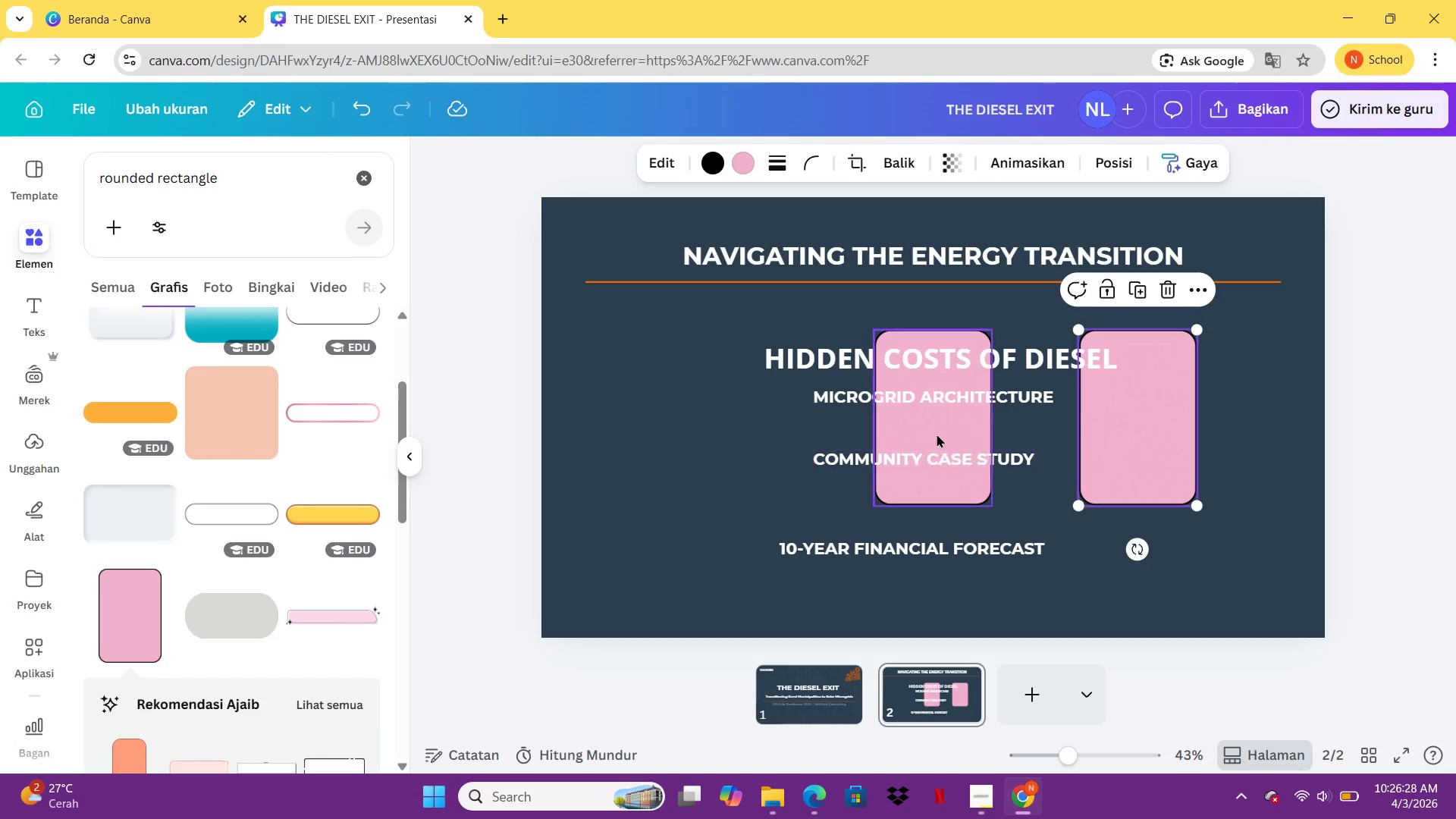 
left_click_drag(start_coordinate=[937, 434], to_coordinate=[636, 440])
 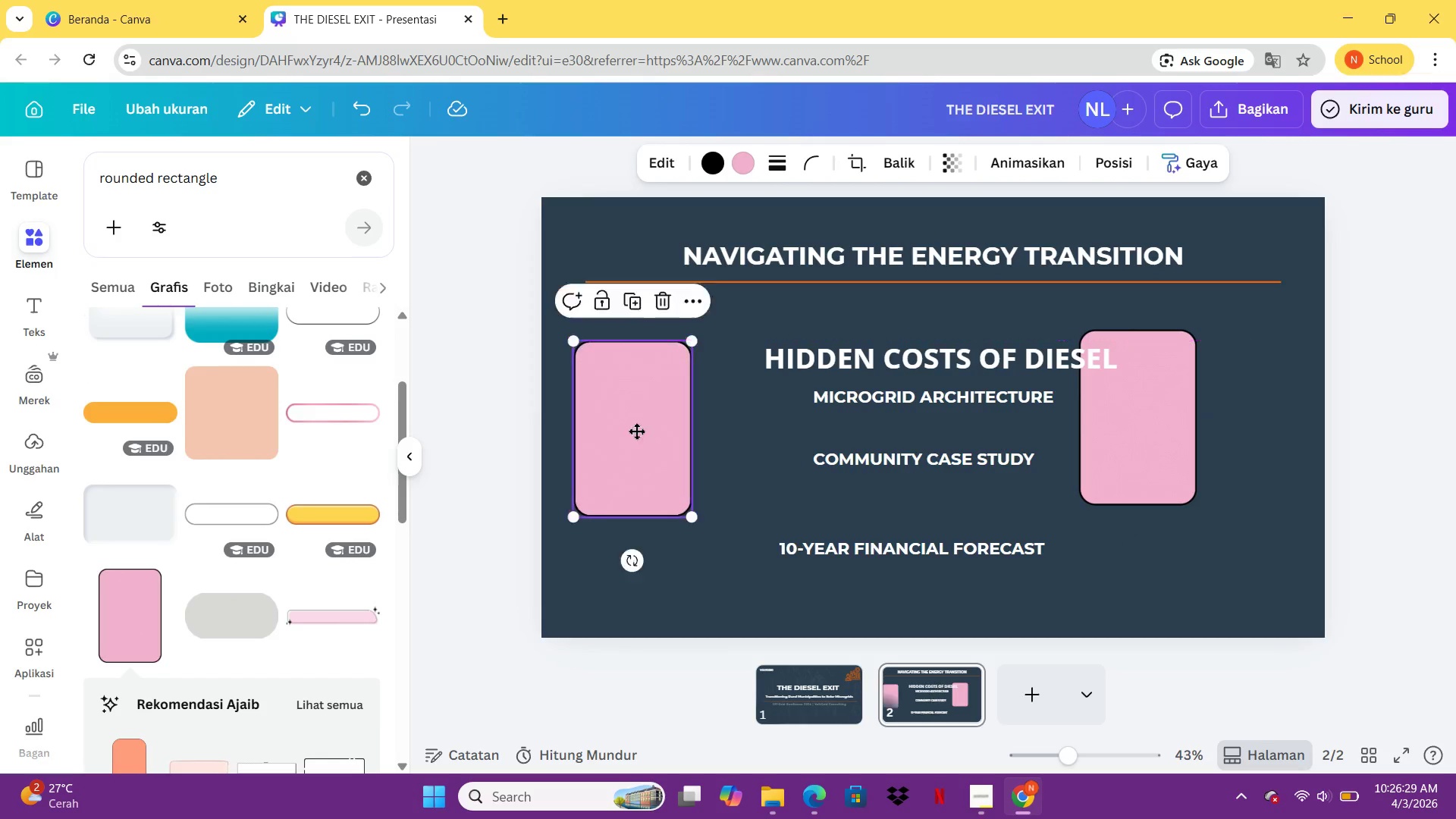 
left_click_drag(start_coordinate=[636, 439], to_coordinate=[642, 422])
 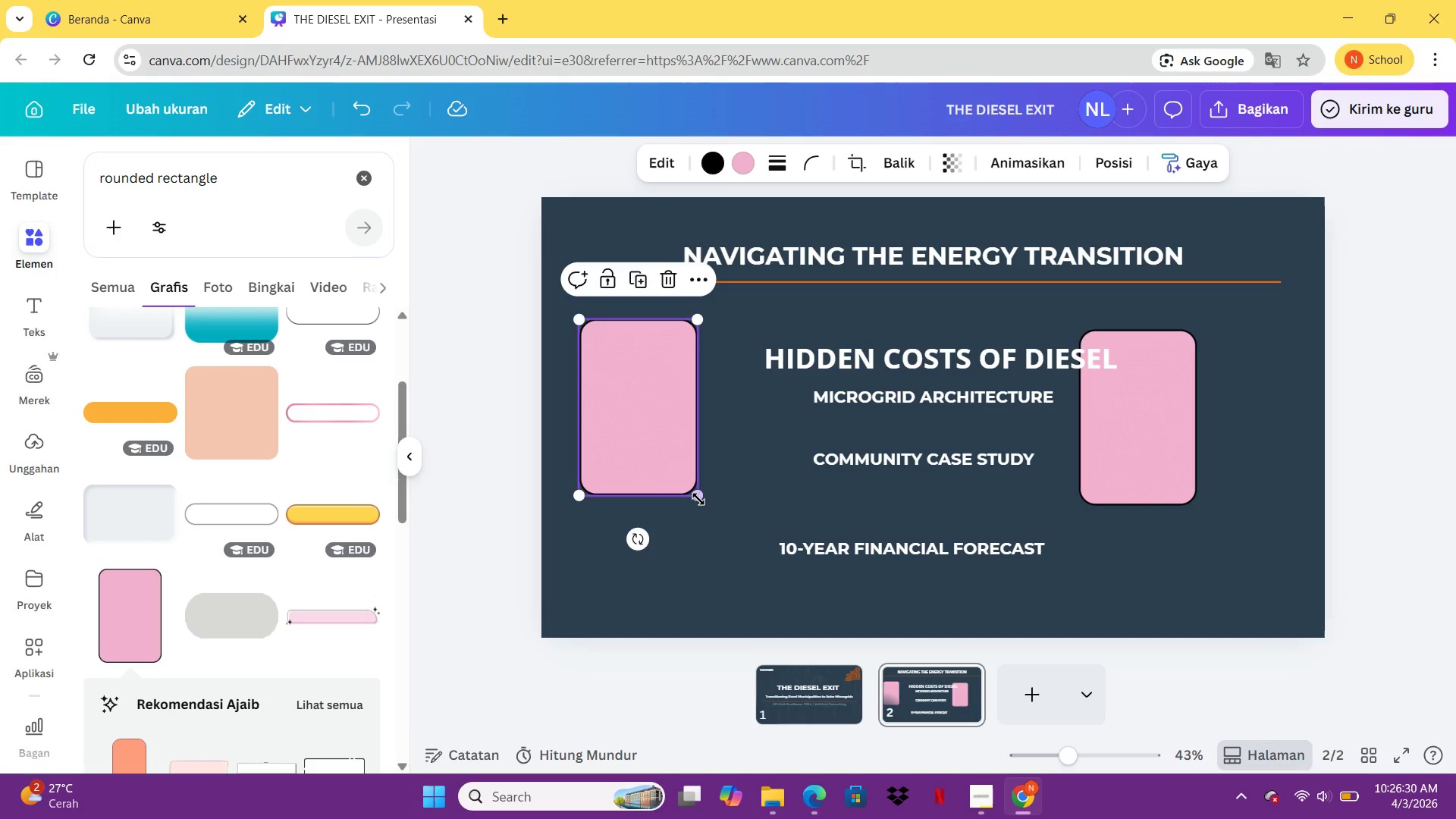 
left_click_drag(start_coordinate=[698, 499], to_coordinate=[734, 569])
 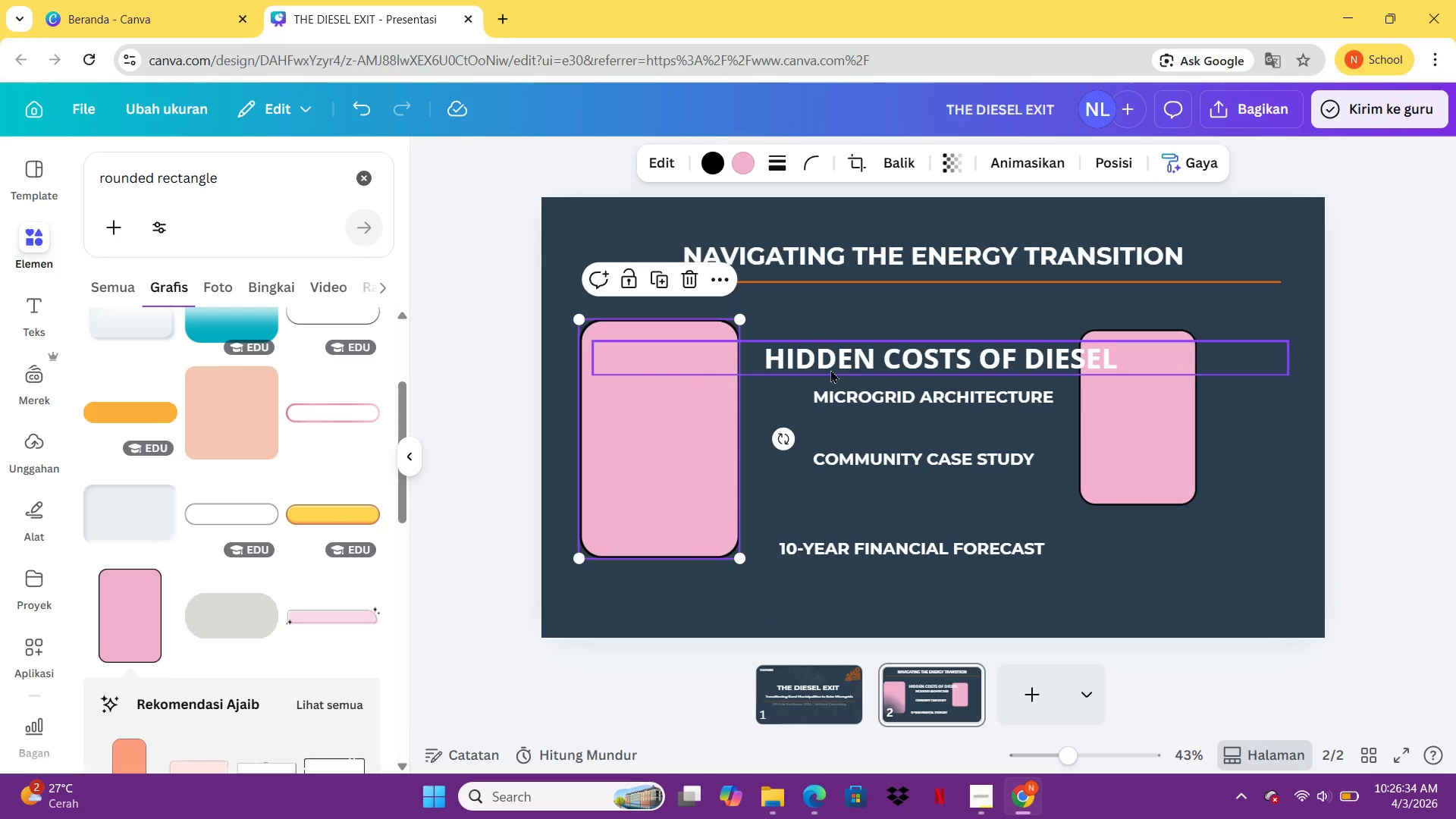 
left_click_drag(start_coordinate=[905, 358], to_coordinate=[797, 409])
 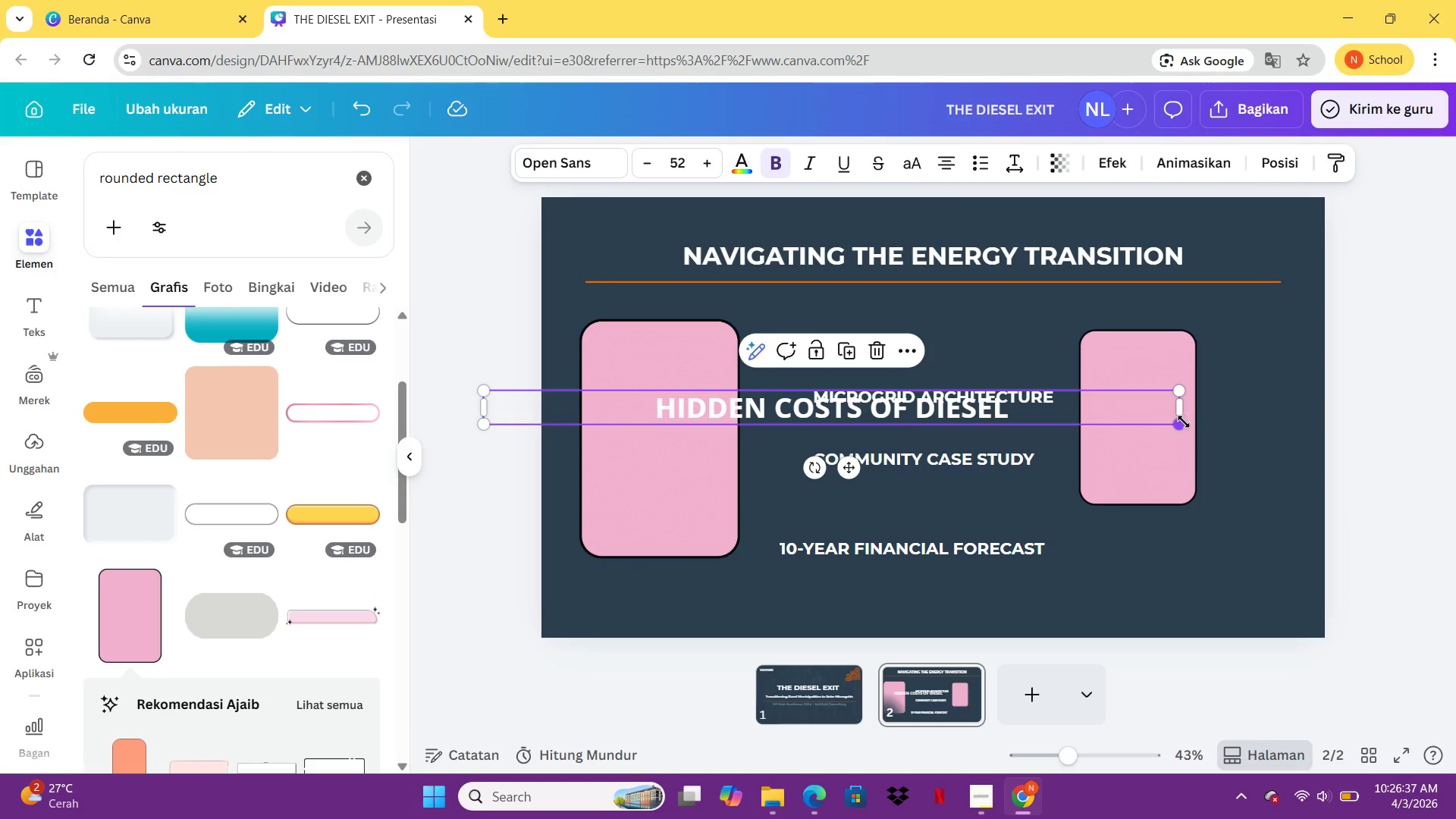 
left_click_drag(start_coordinate=[1181, 408], to_coordinate=[698, 410])
 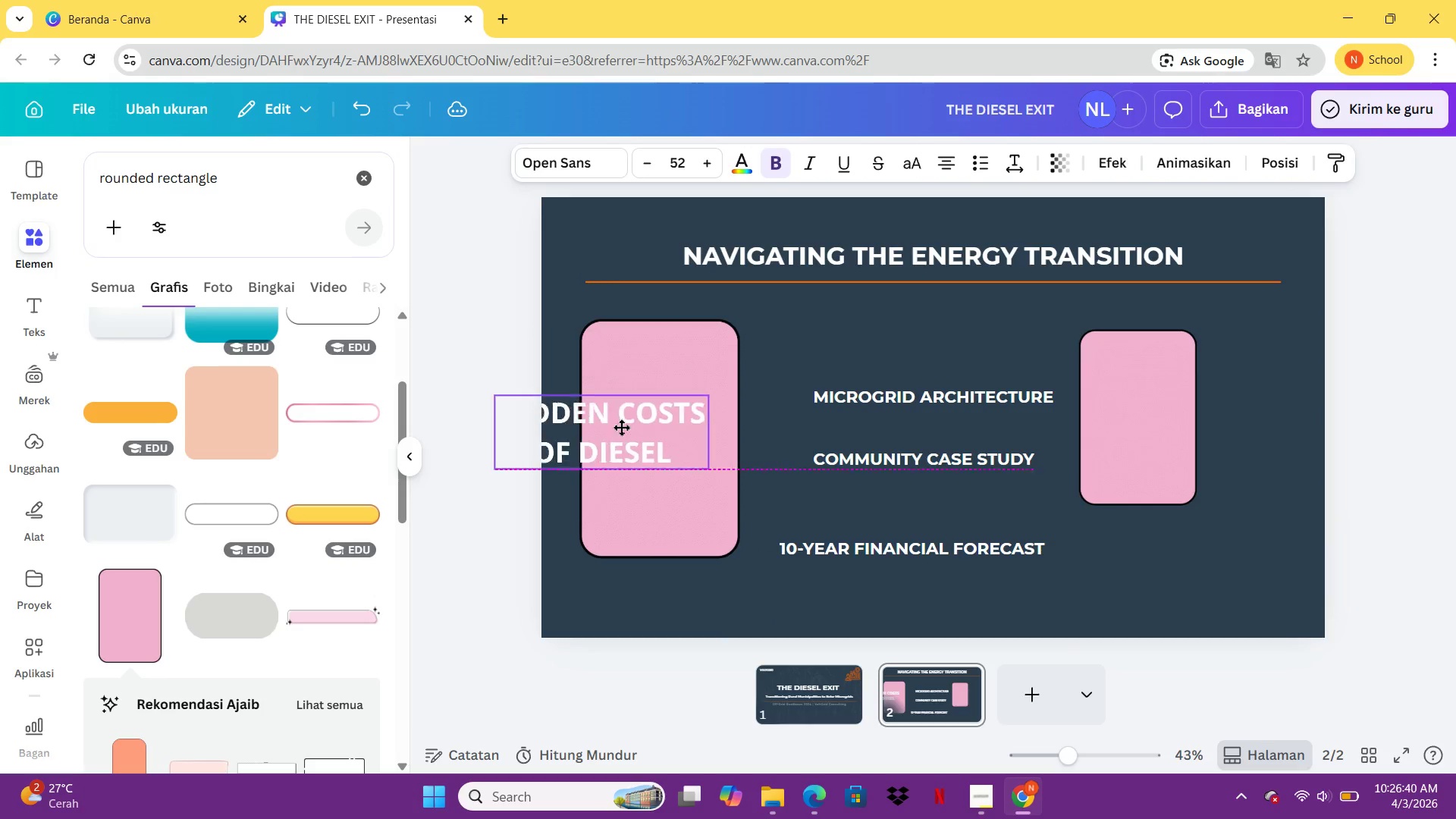 
left_click([698, 410])
 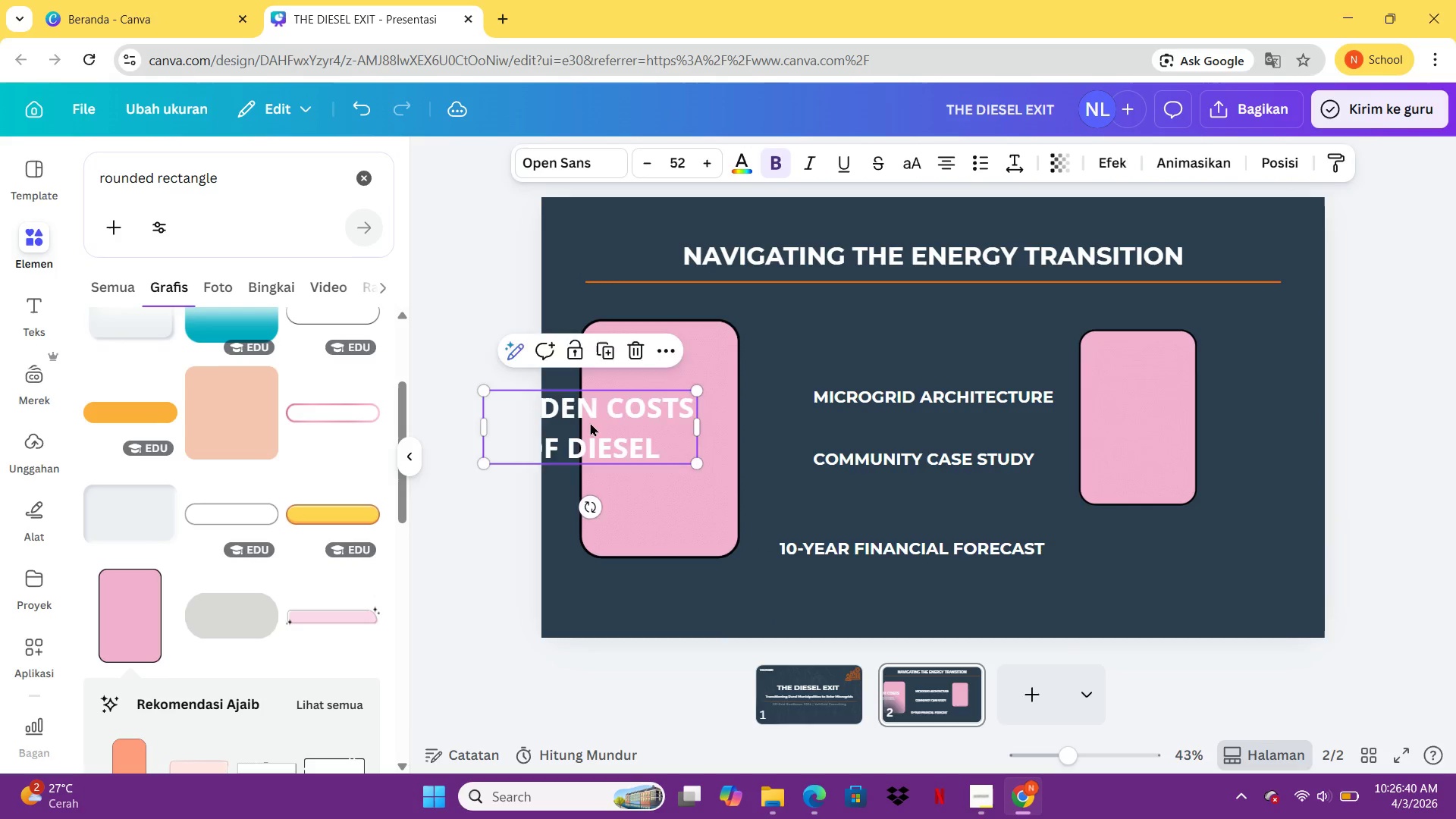 
left_click_drag(start_coordinate=[584, 421], to_coordinate=[657, 432])
 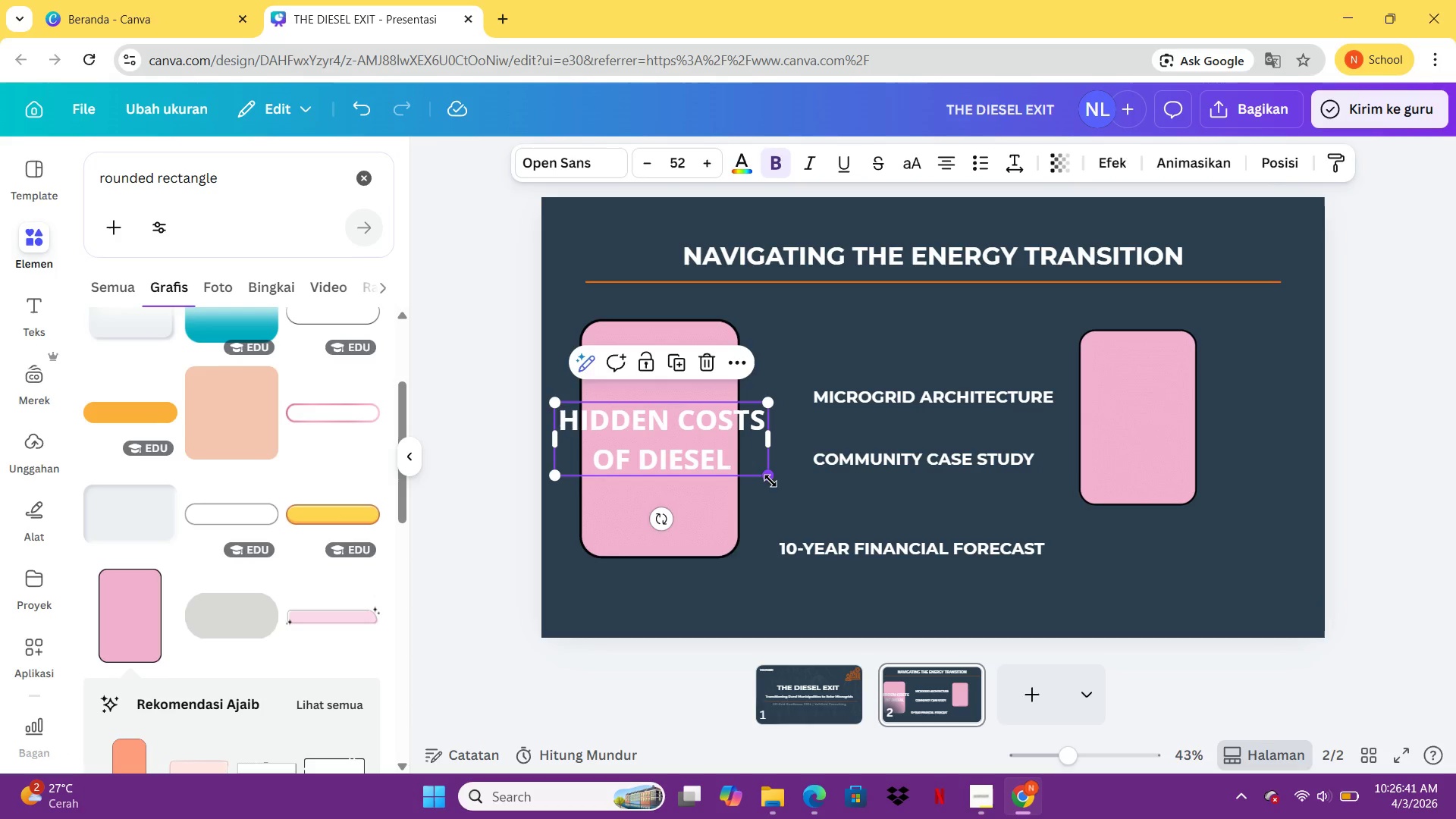 
left_click_drag(start_coordinate=[770, 481], to_coordinate=[707, 463])
 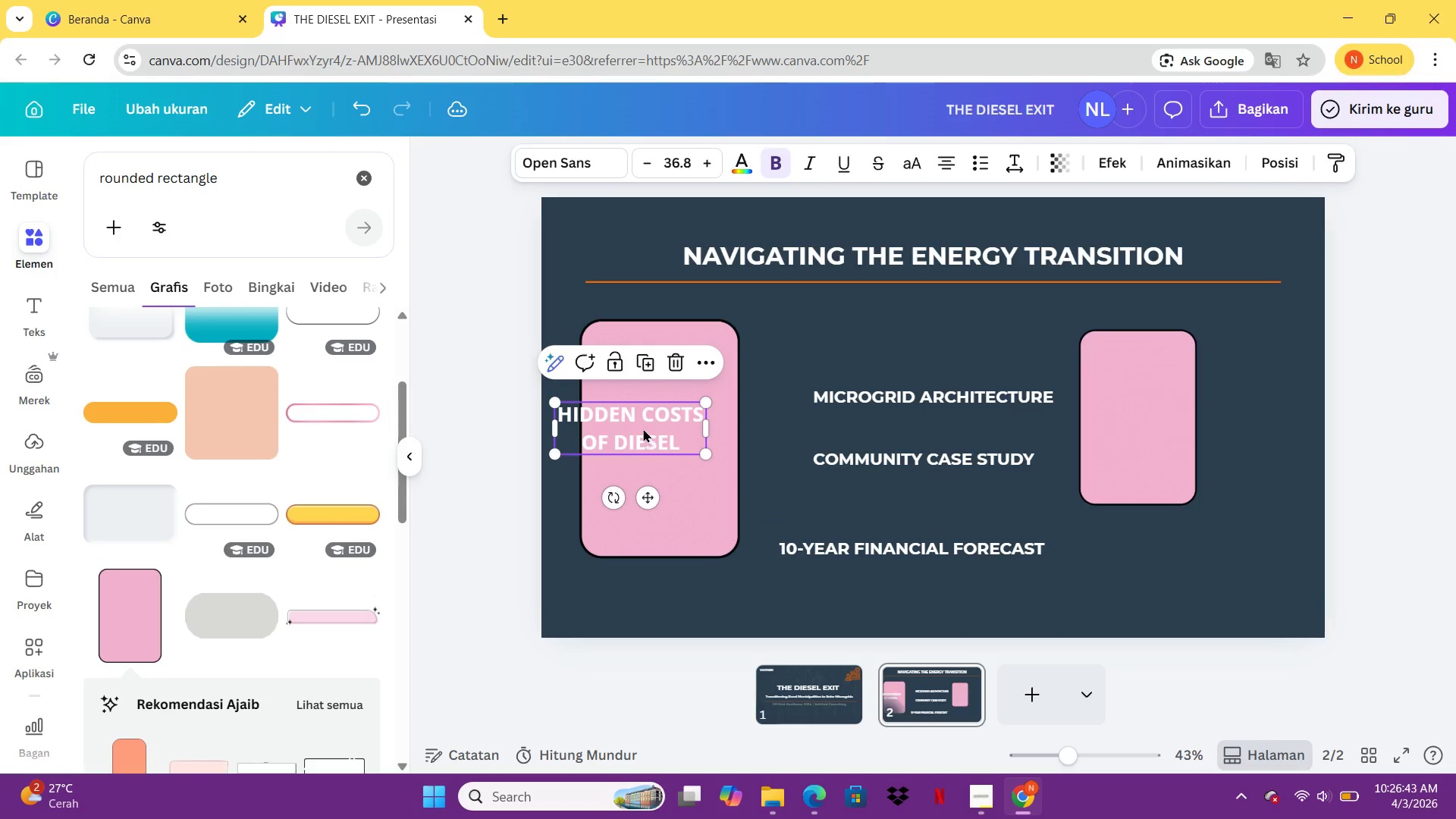 
left_click_drag(start_coordinate=[643, 428], to_coordinate=[669, 416])
 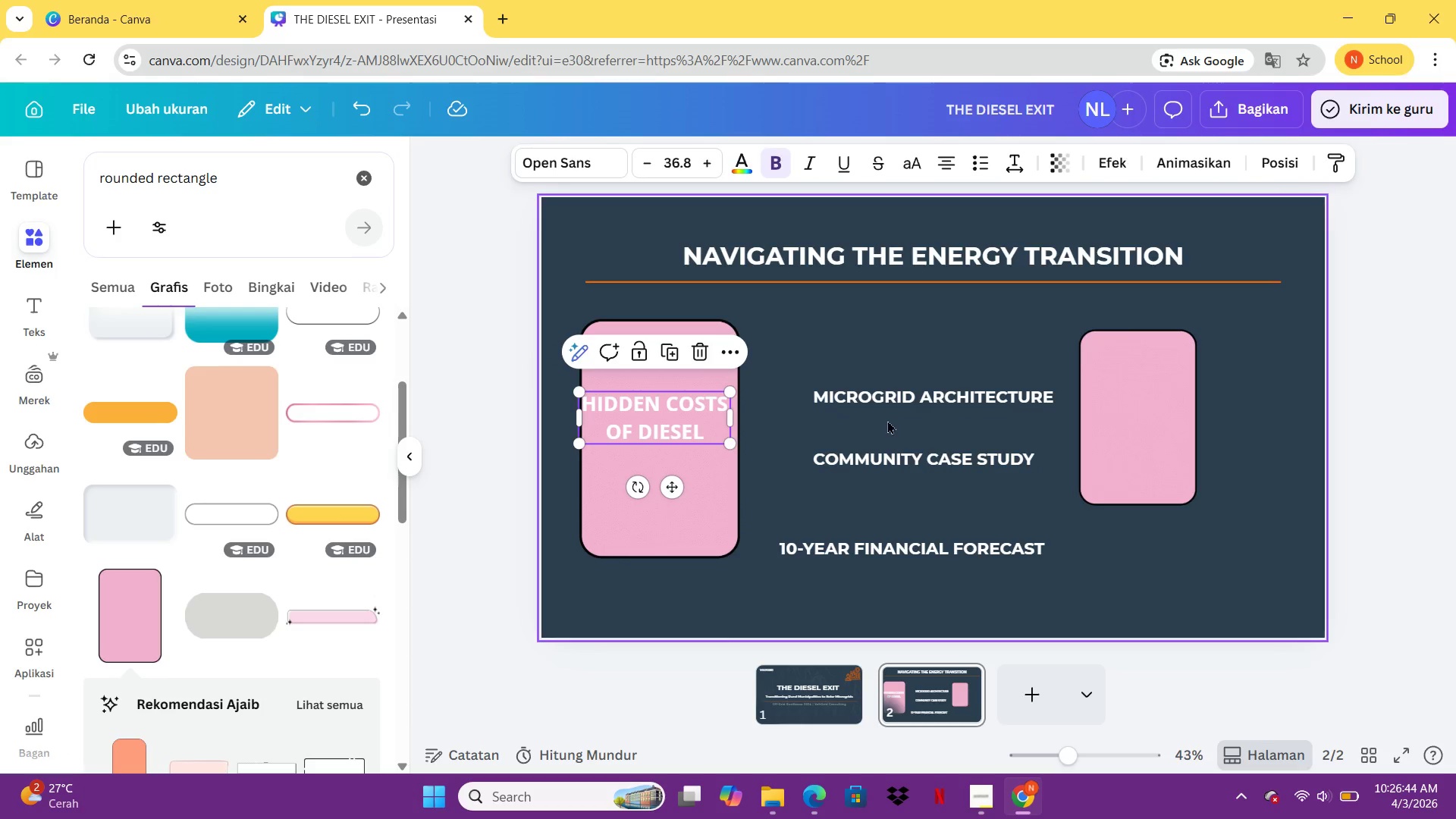 
left_click_drag(start_coordinate=[880, 405], to_coordinate=[1145, 620])
 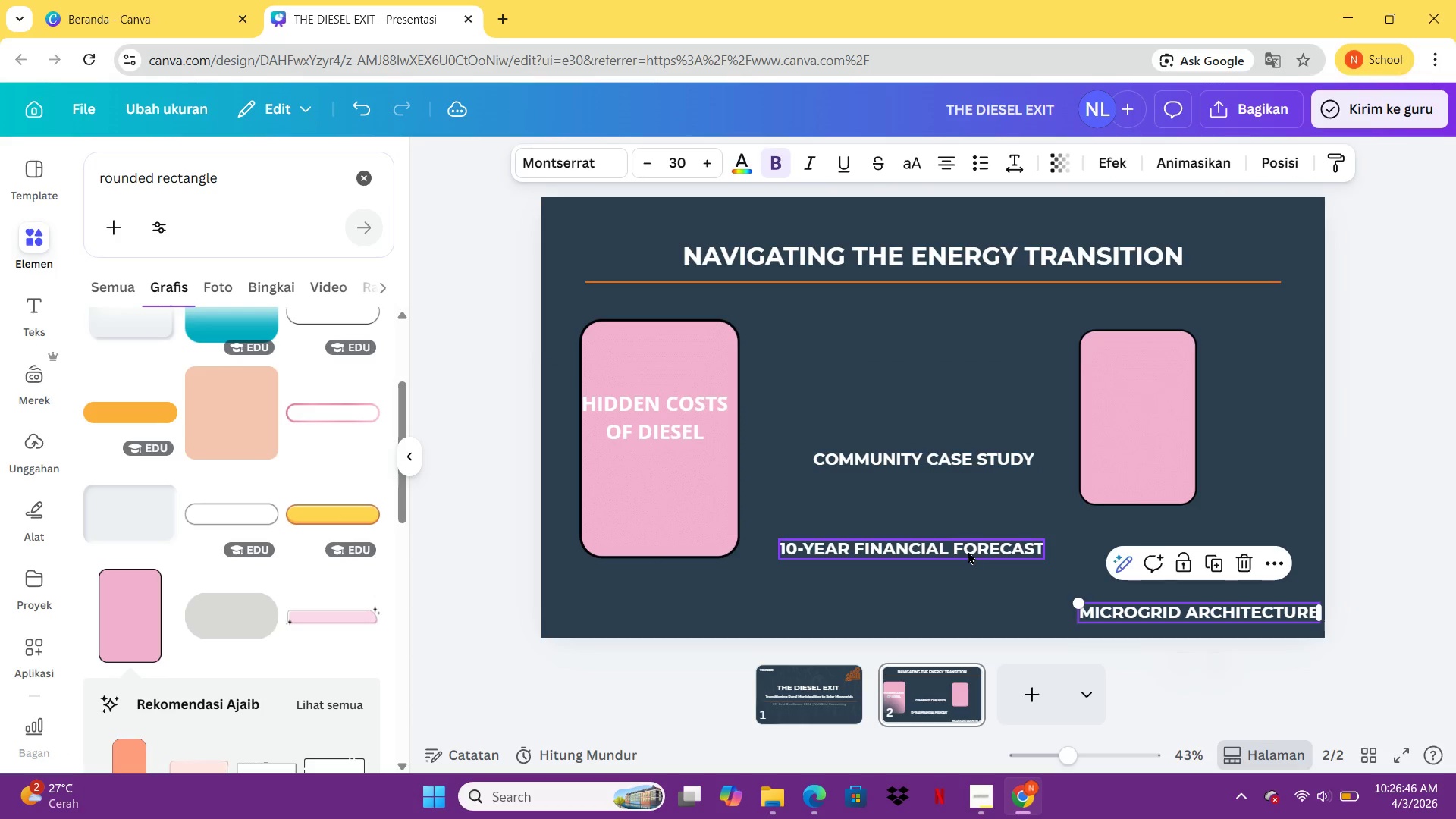 
left_click_drag(start_coordinate=[968, 551], to_coordinate=[962, 602])
 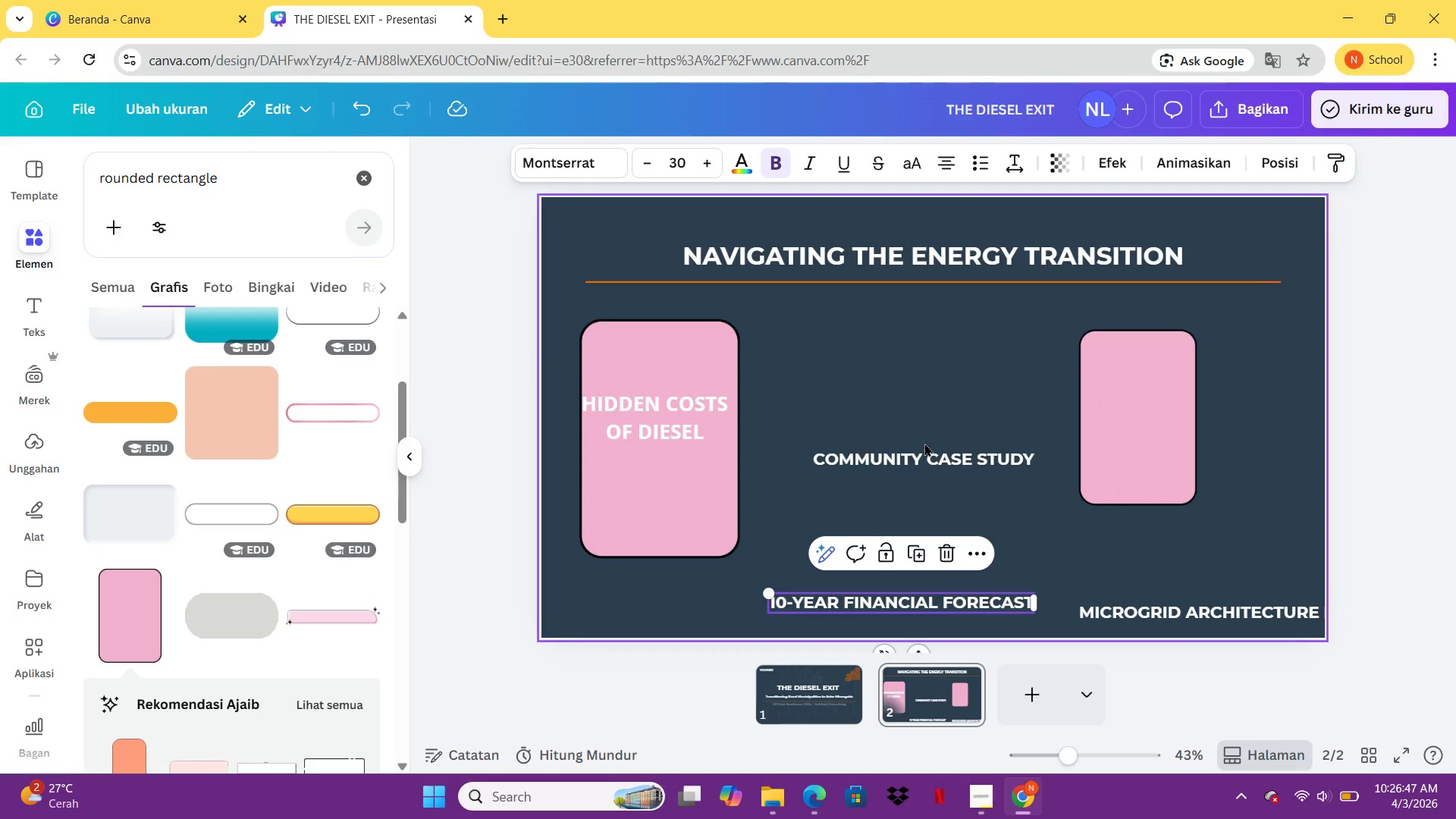 
left_click_drag(start_coordinate=[924, 443], to_coordinate=[888, 463])
 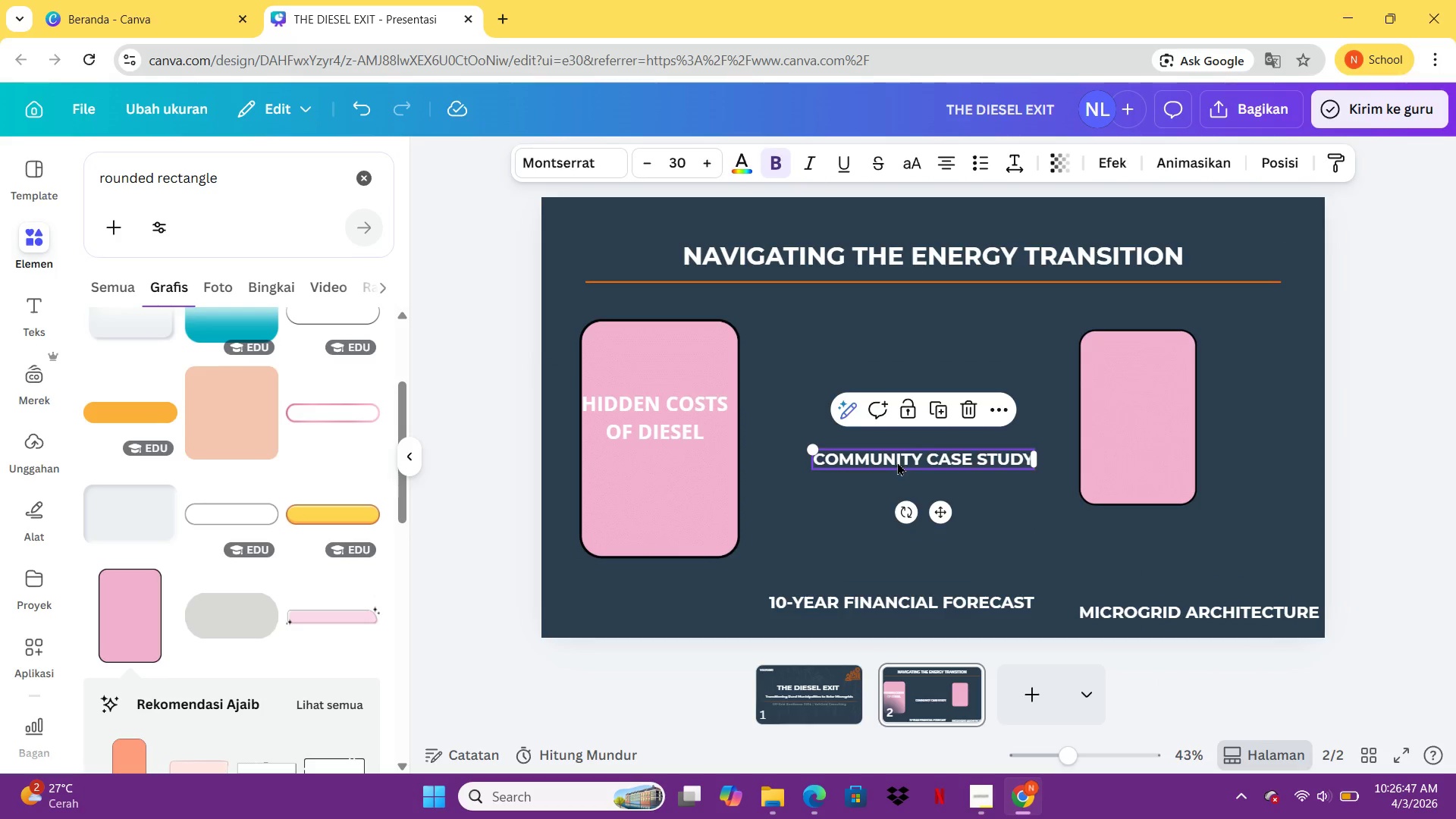 
left_click_drag(start_coordinate=[899, 462], to_coordinate=[720, 576])
 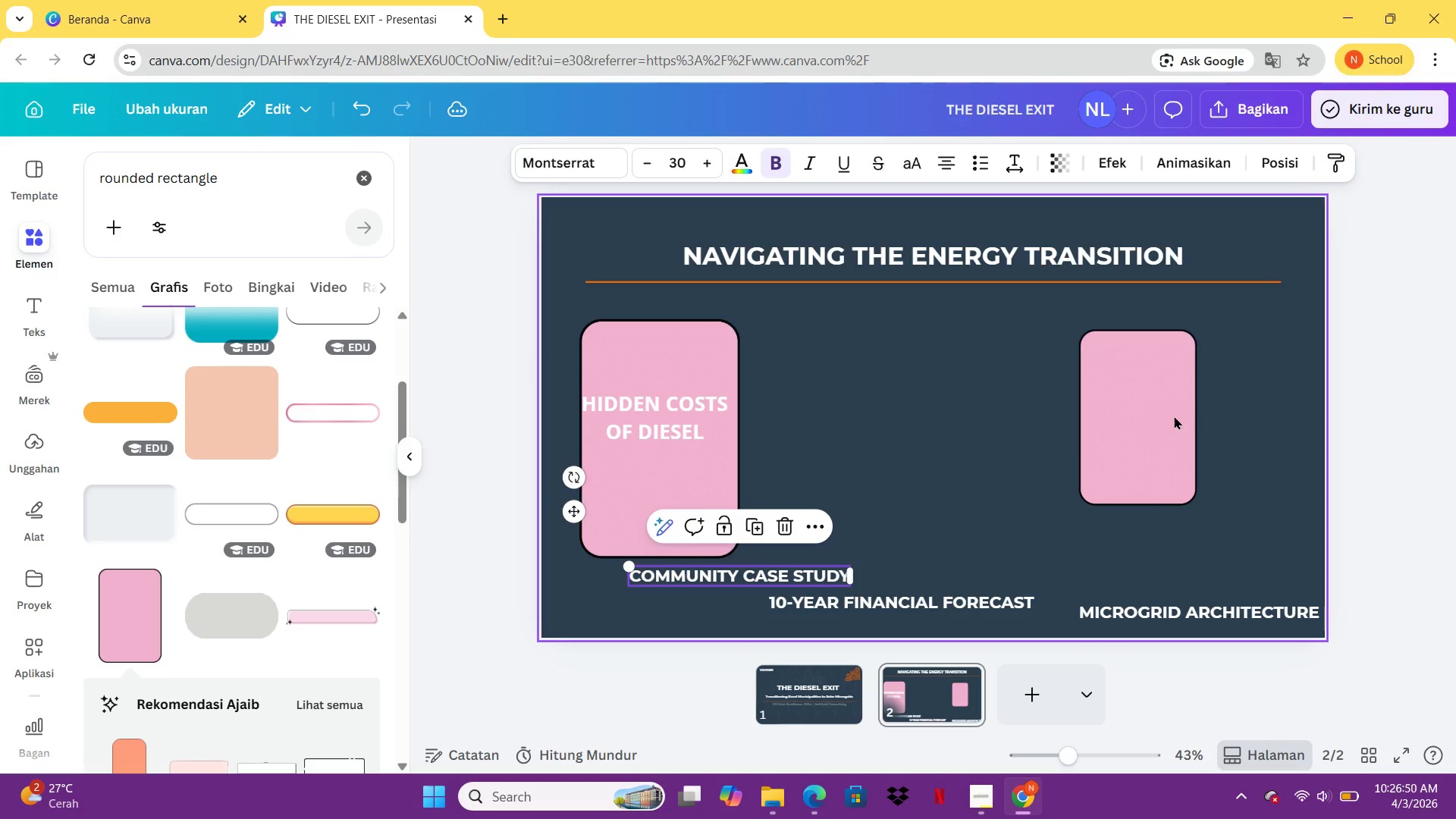 
left_click_drag(start_coordinate=[1169, 416], to_coordinate=[873, 403])
 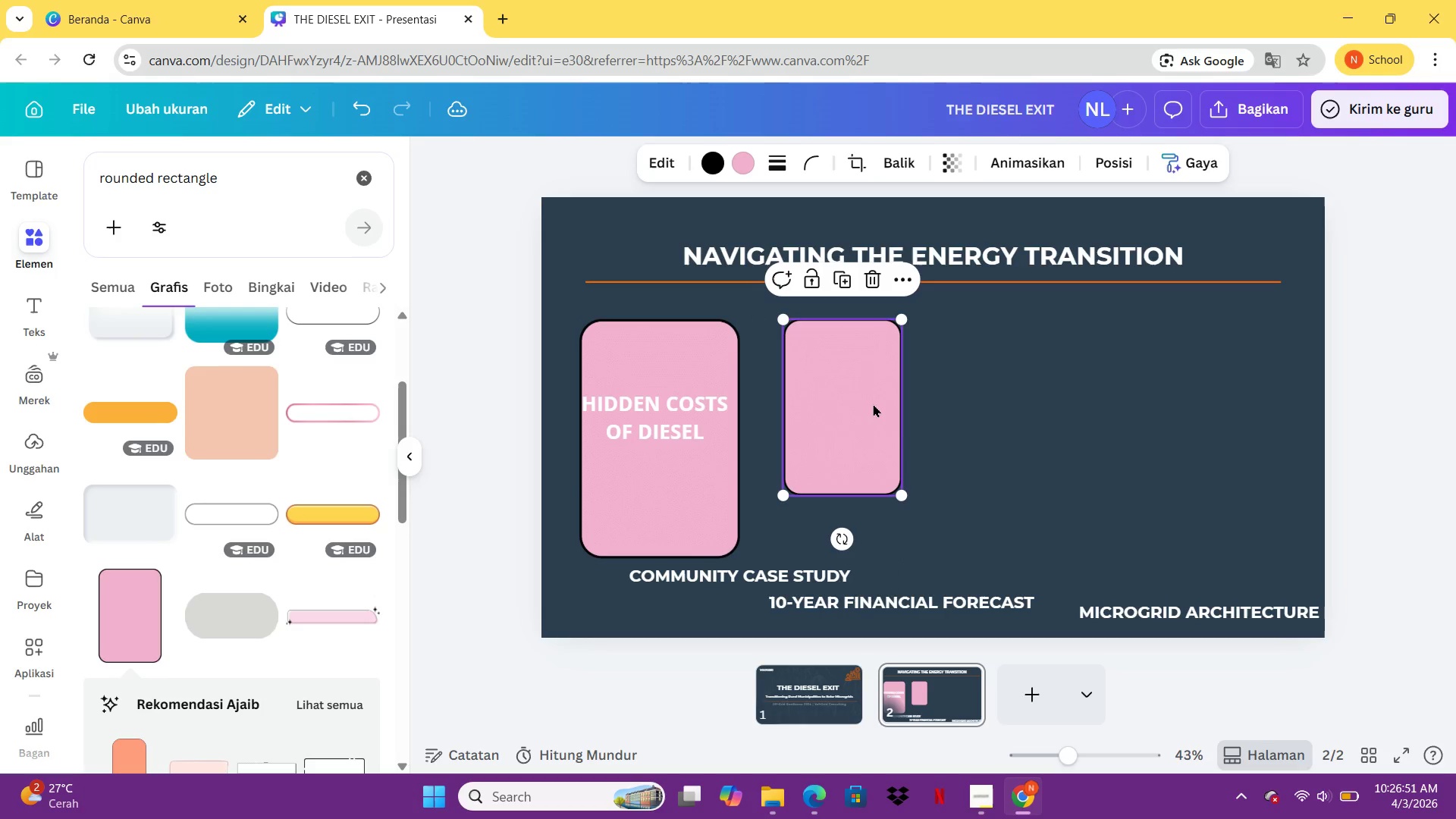 
left_click([873, 403])
 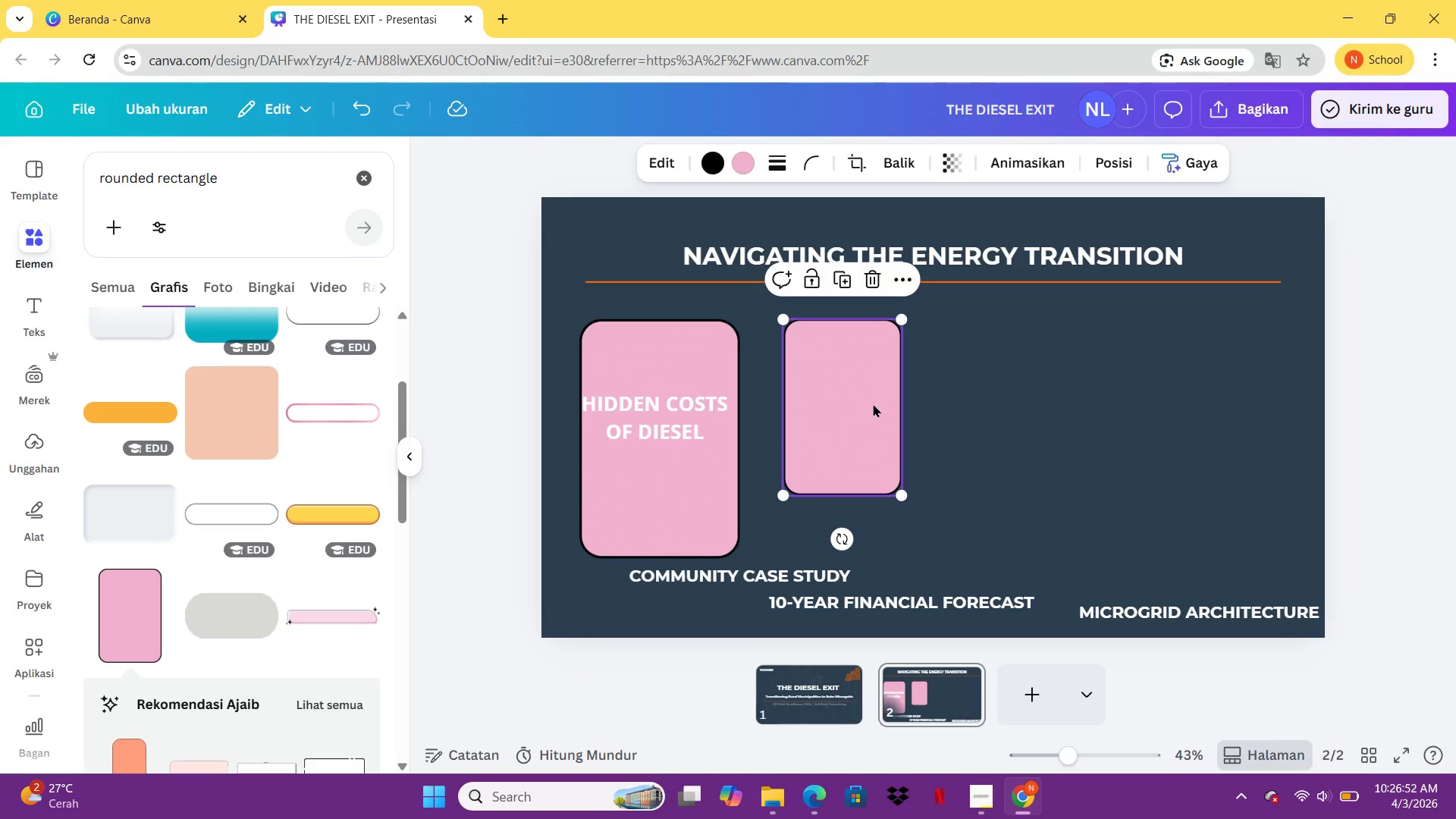 
hold_key(key=ControlLeft, duration=0.81)
 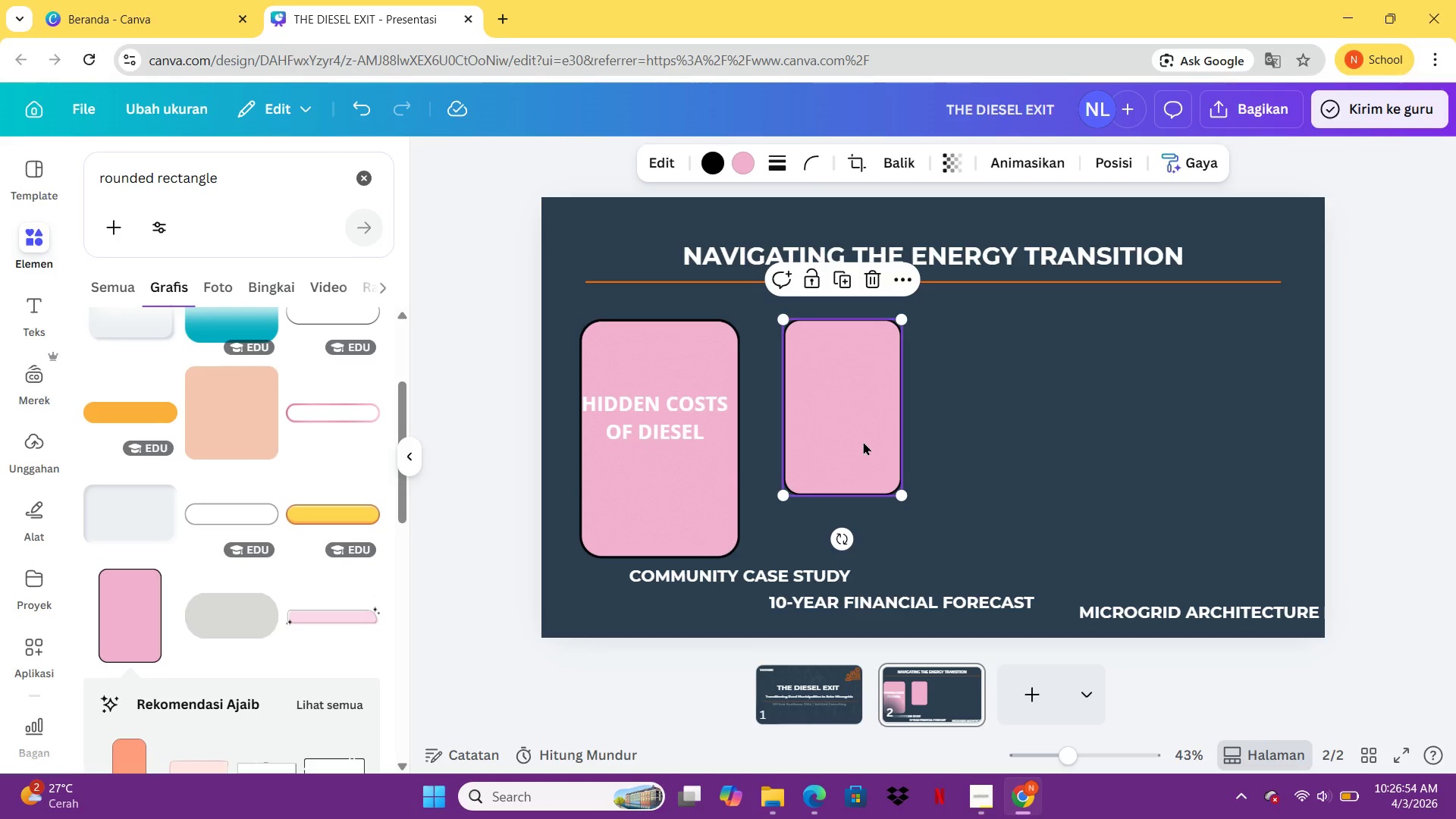 
key(Delete)
 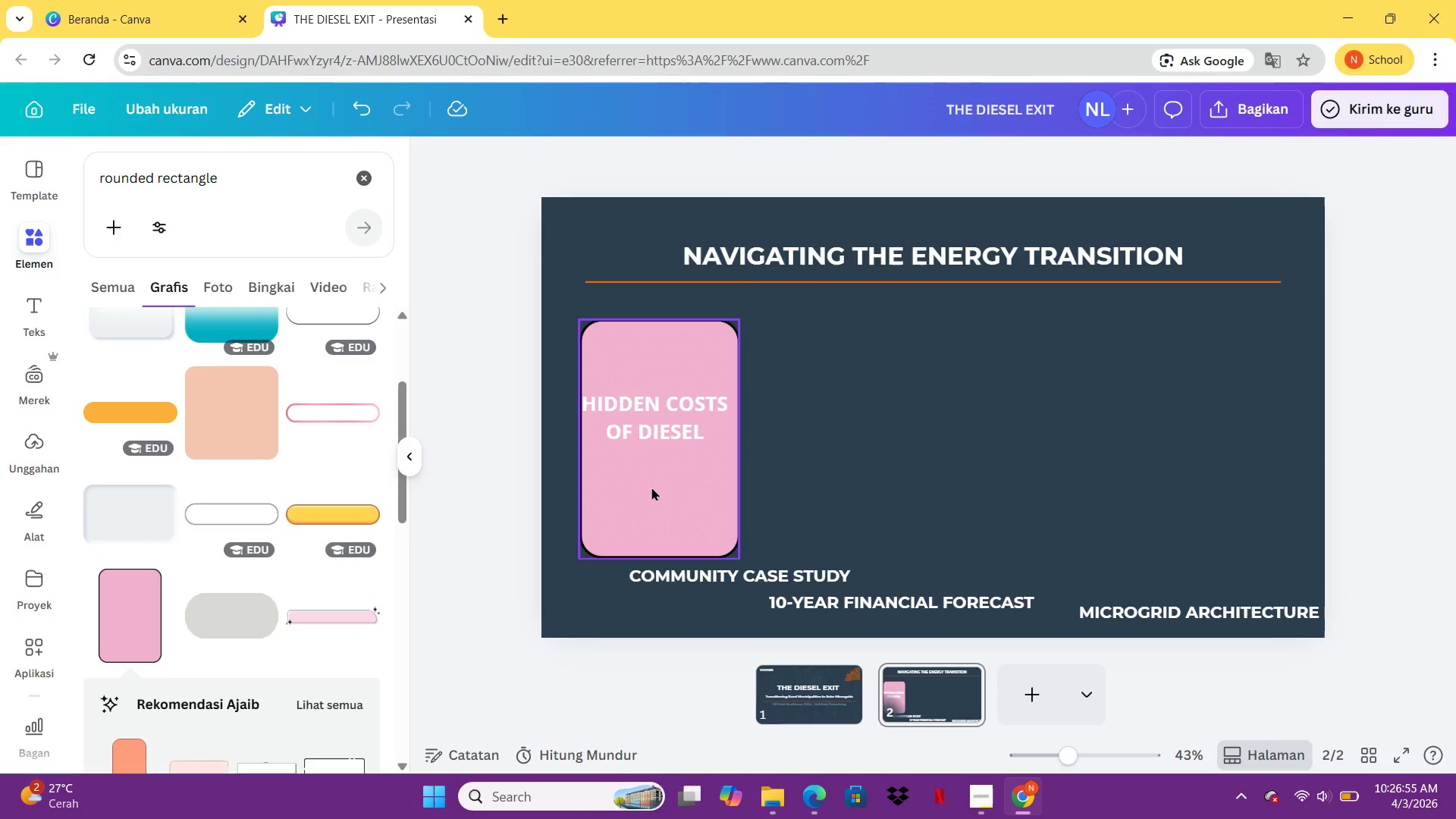 
double_click([650, 487])
 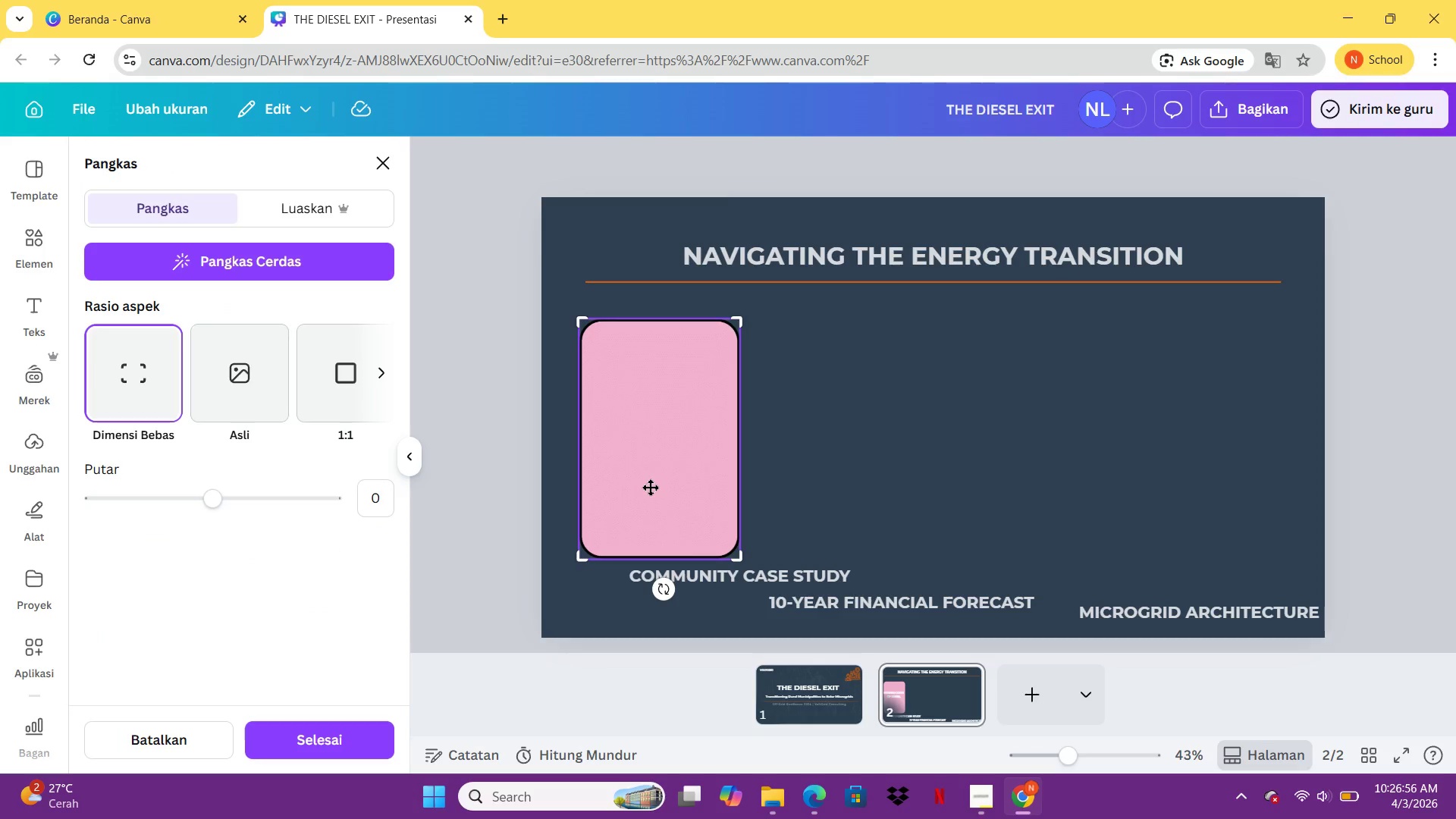 
key(Control+C)
 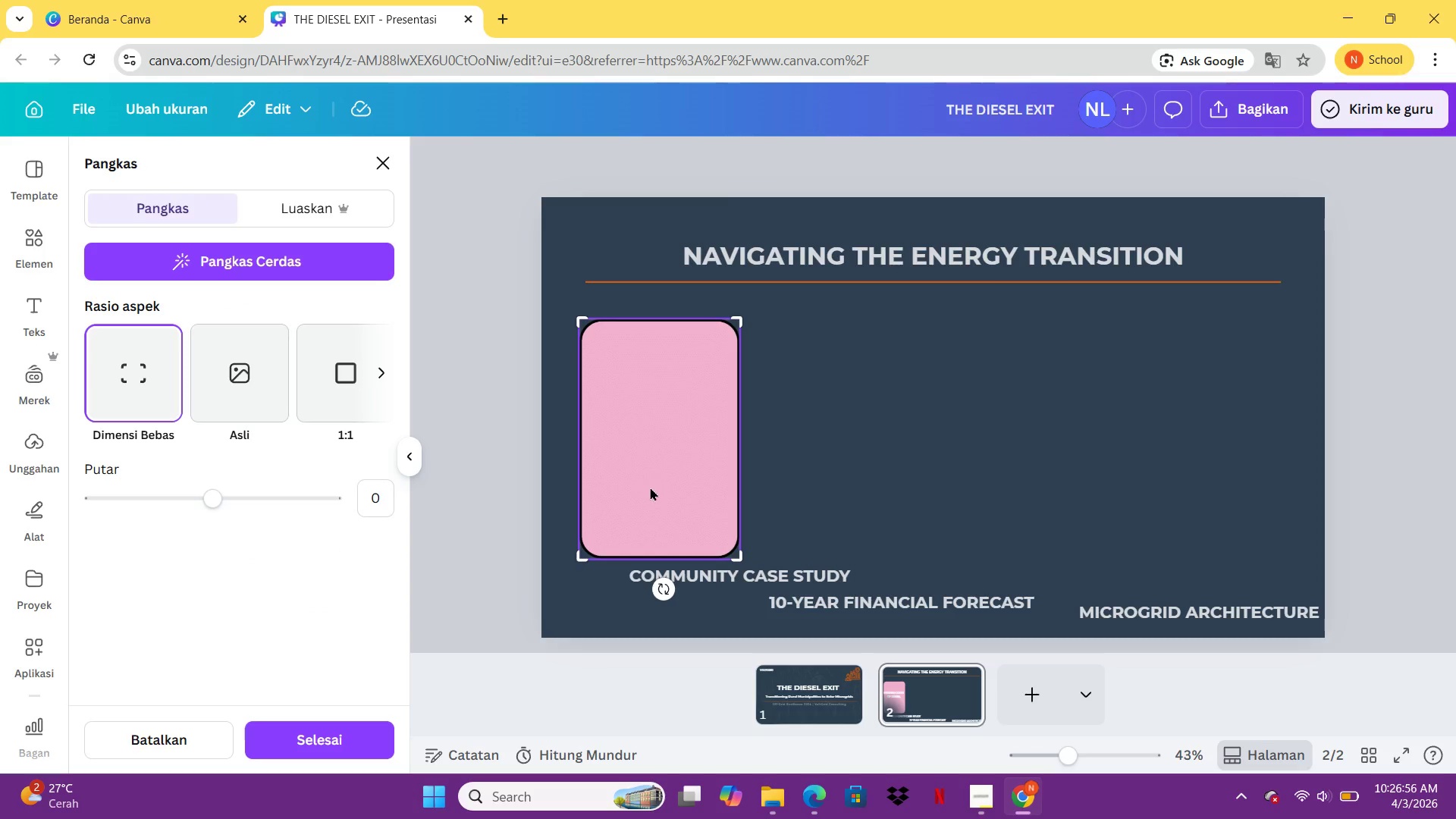 
key(Control+V)
 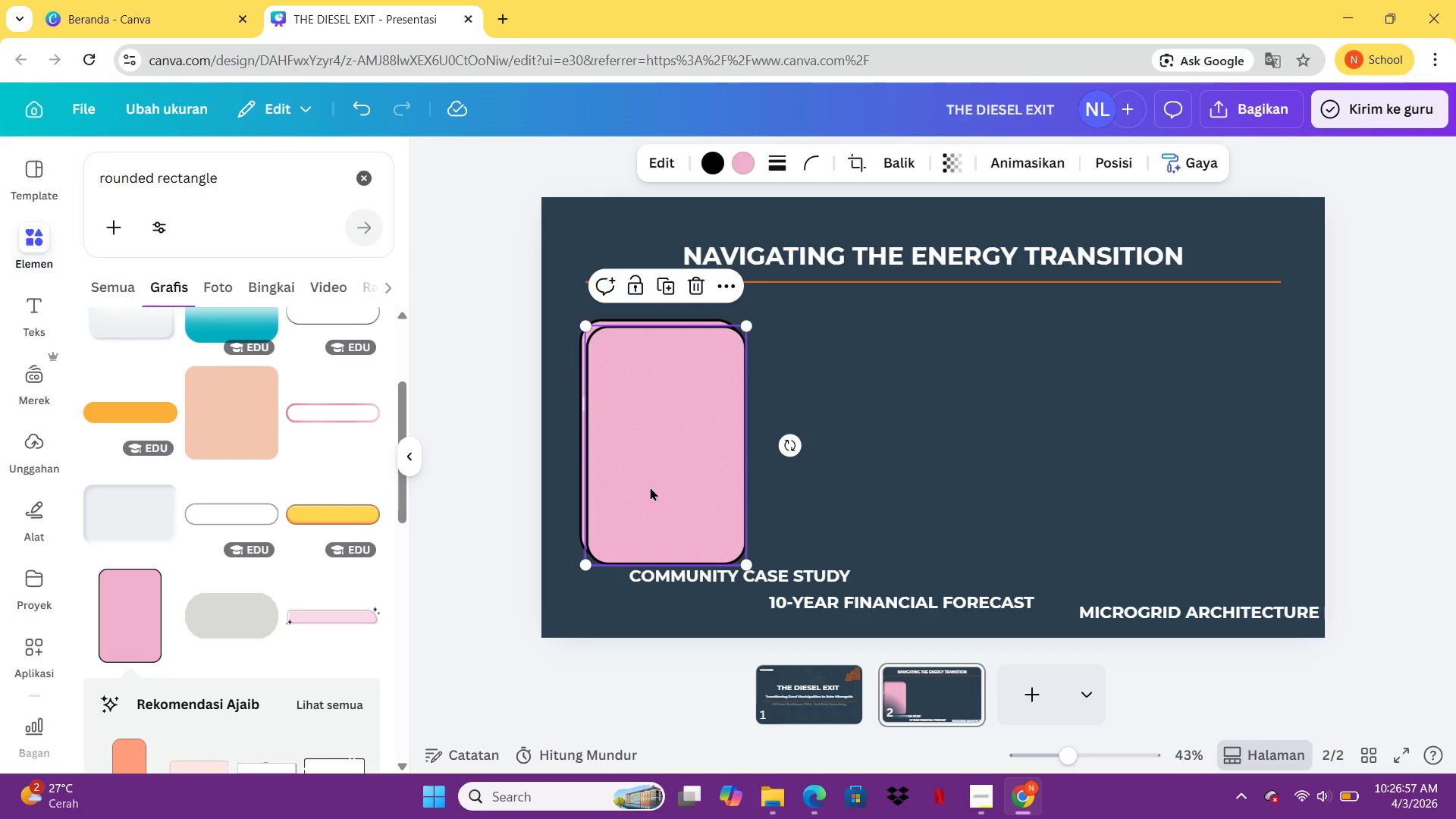 
left_click_drag(start_coordinate=[650, 487], to_coordinate=[833, 477])
 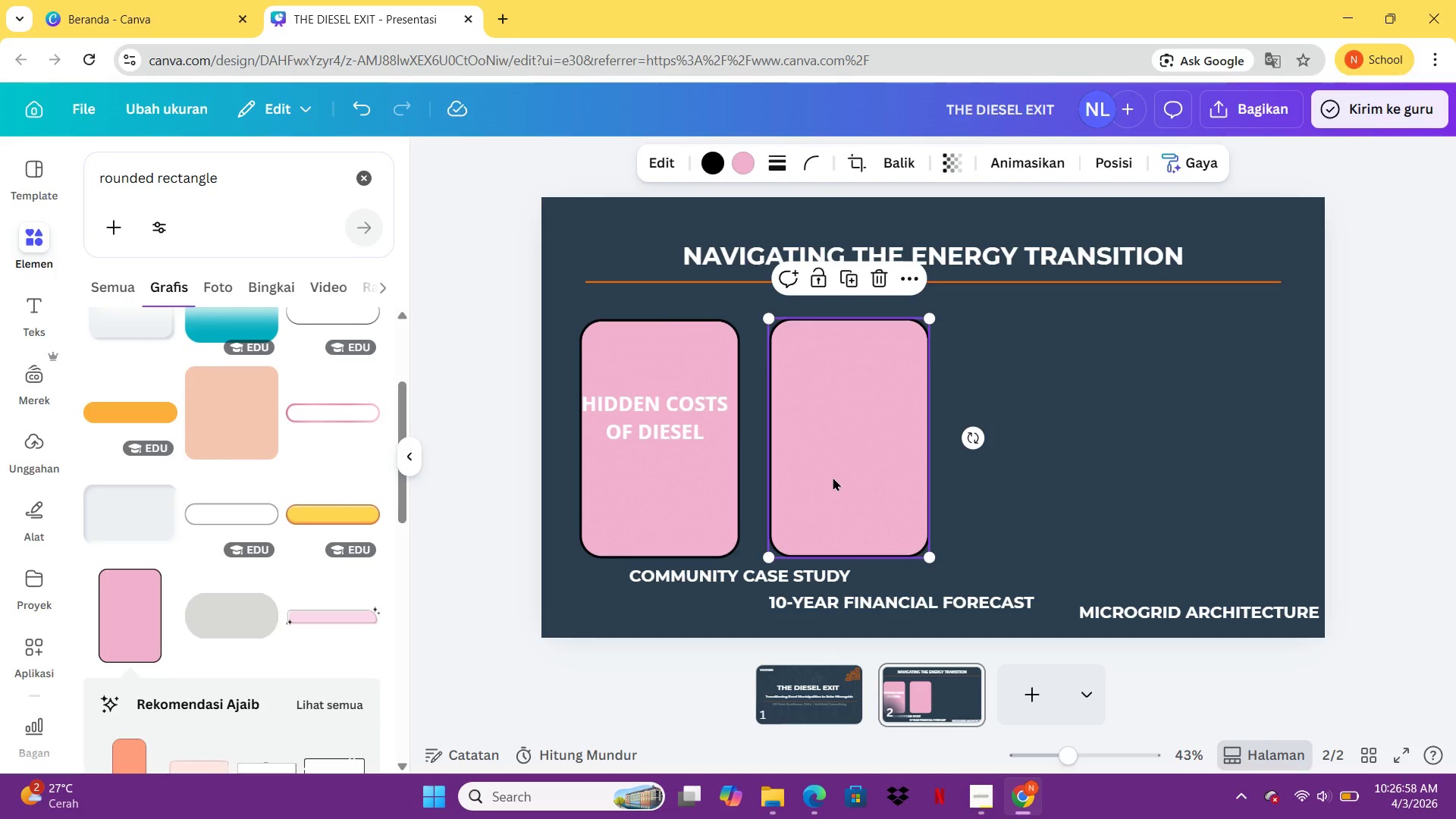 
left_click([833, 477])
 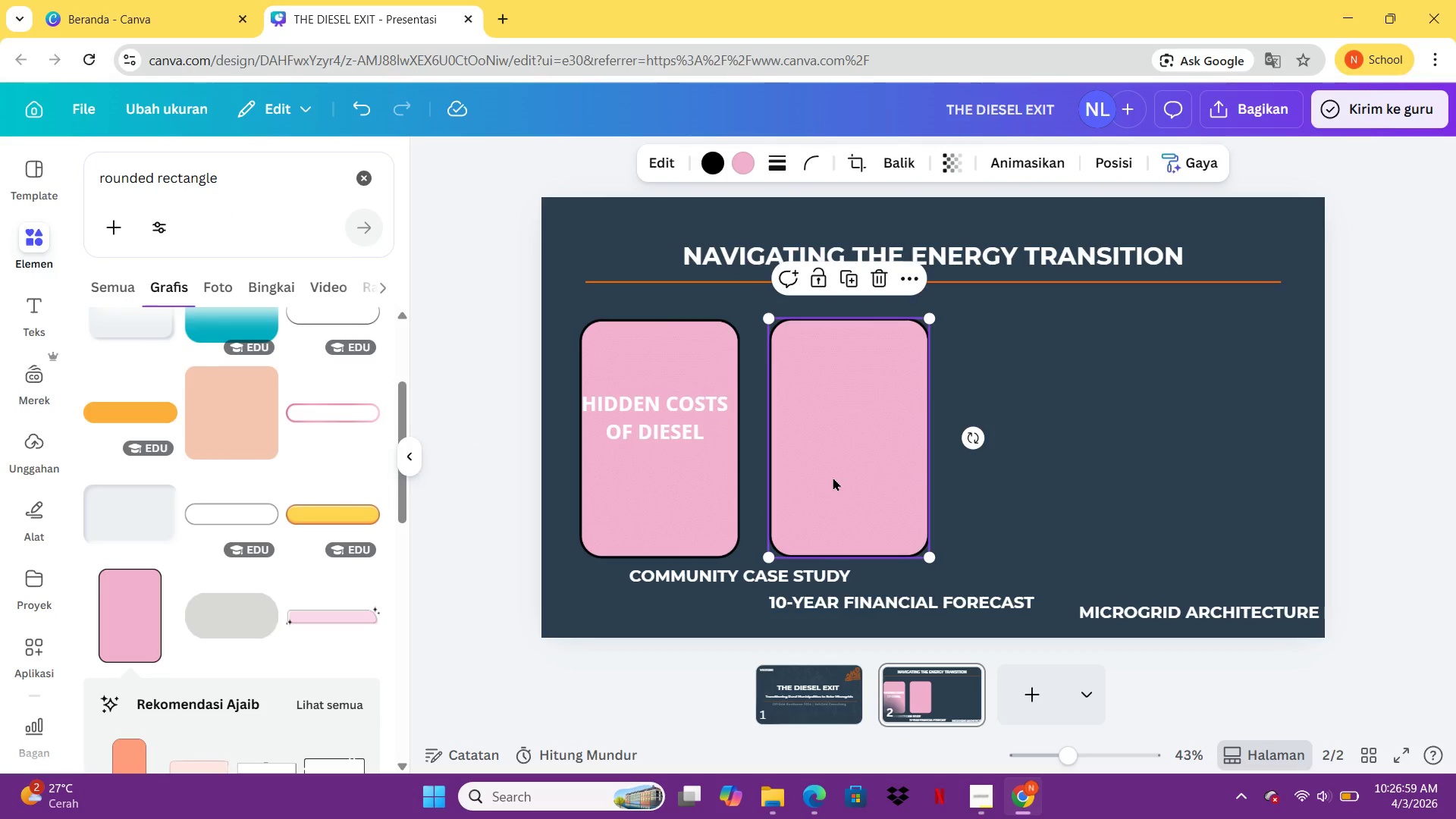 
key(Control+C)
 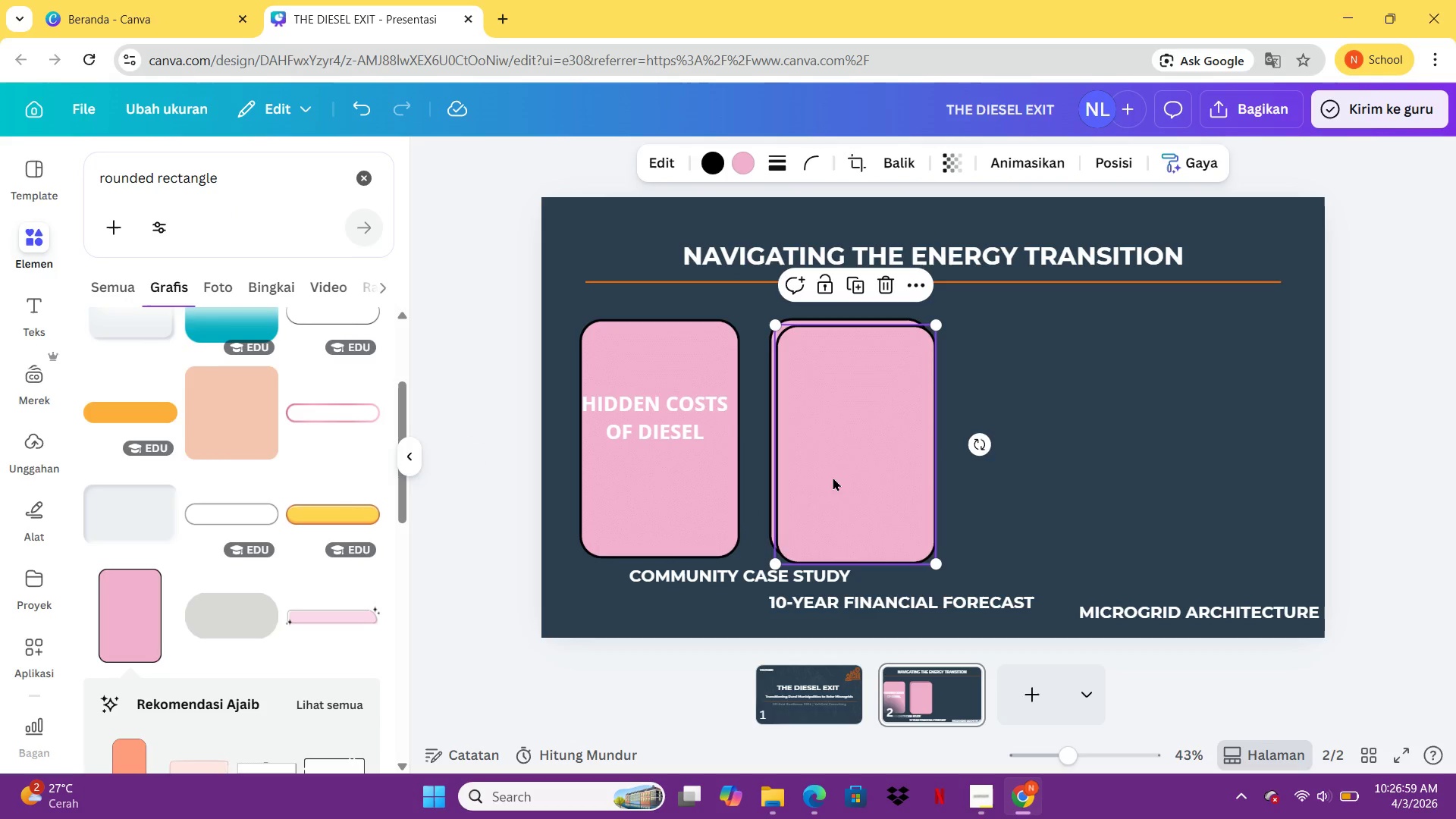 
key(Control+V)
 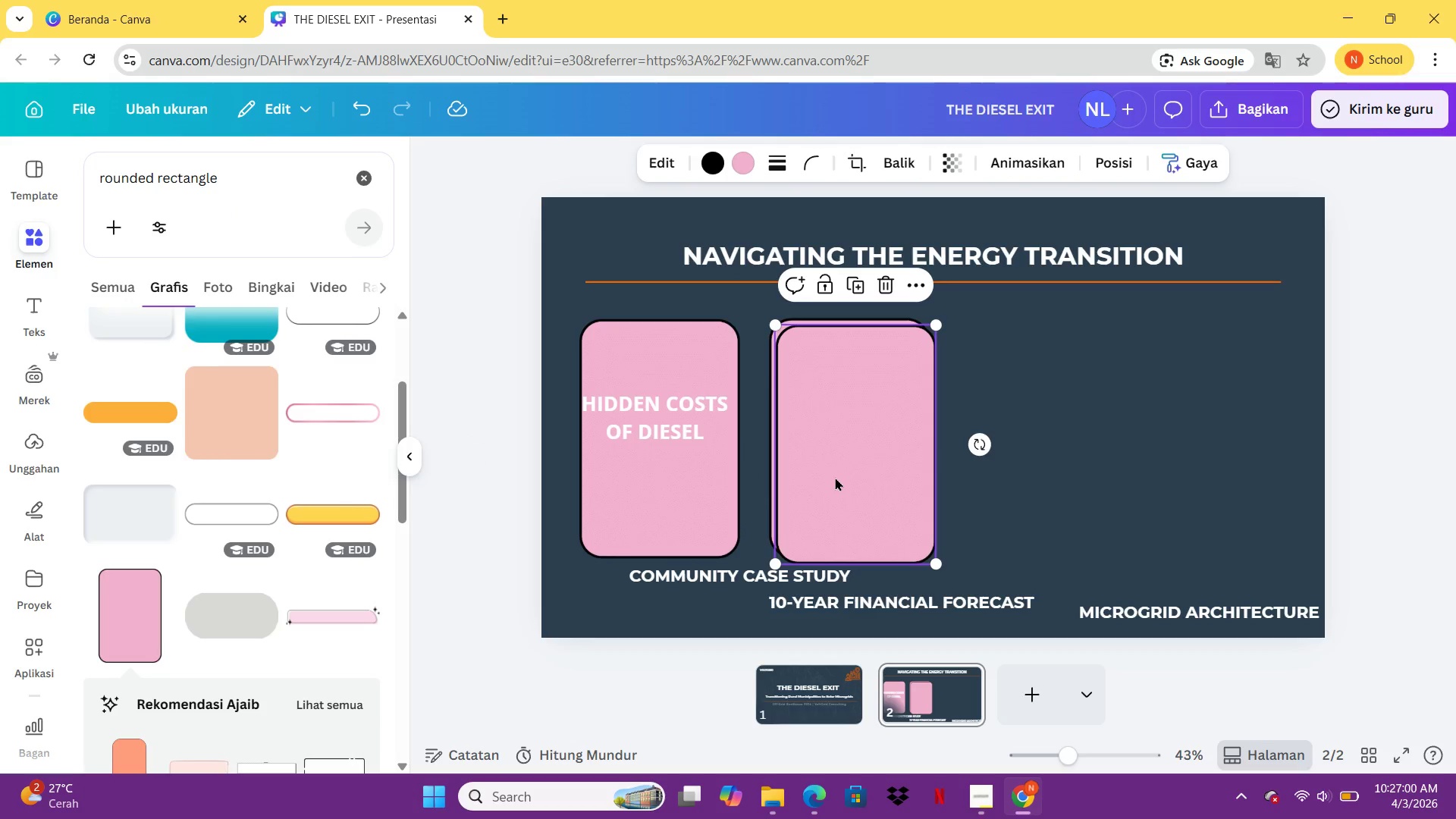 
left_click_drag(start_coordinate=[835, 477], to_coordinate=[1025, 469])
 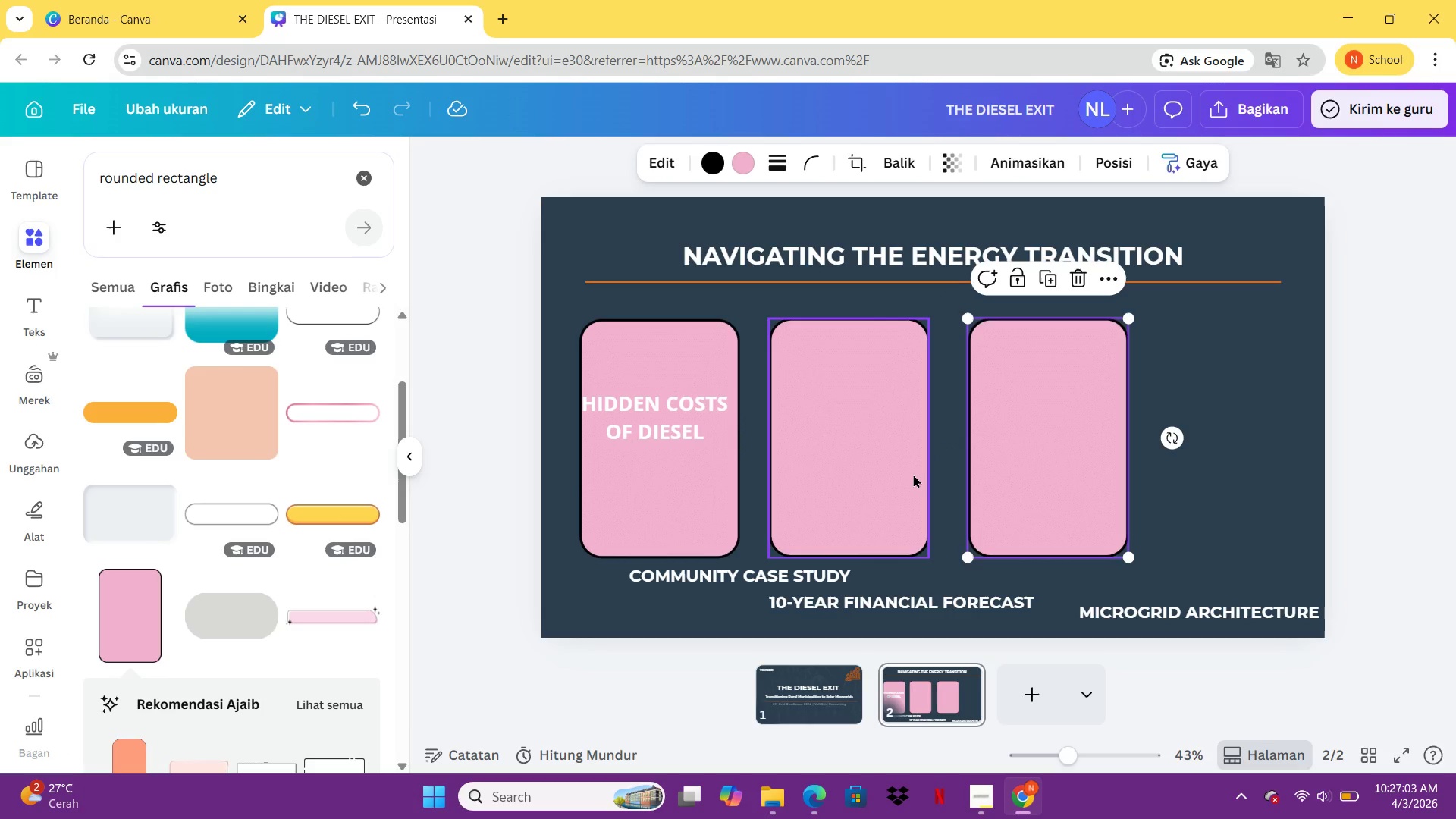 
key(Control+C)
 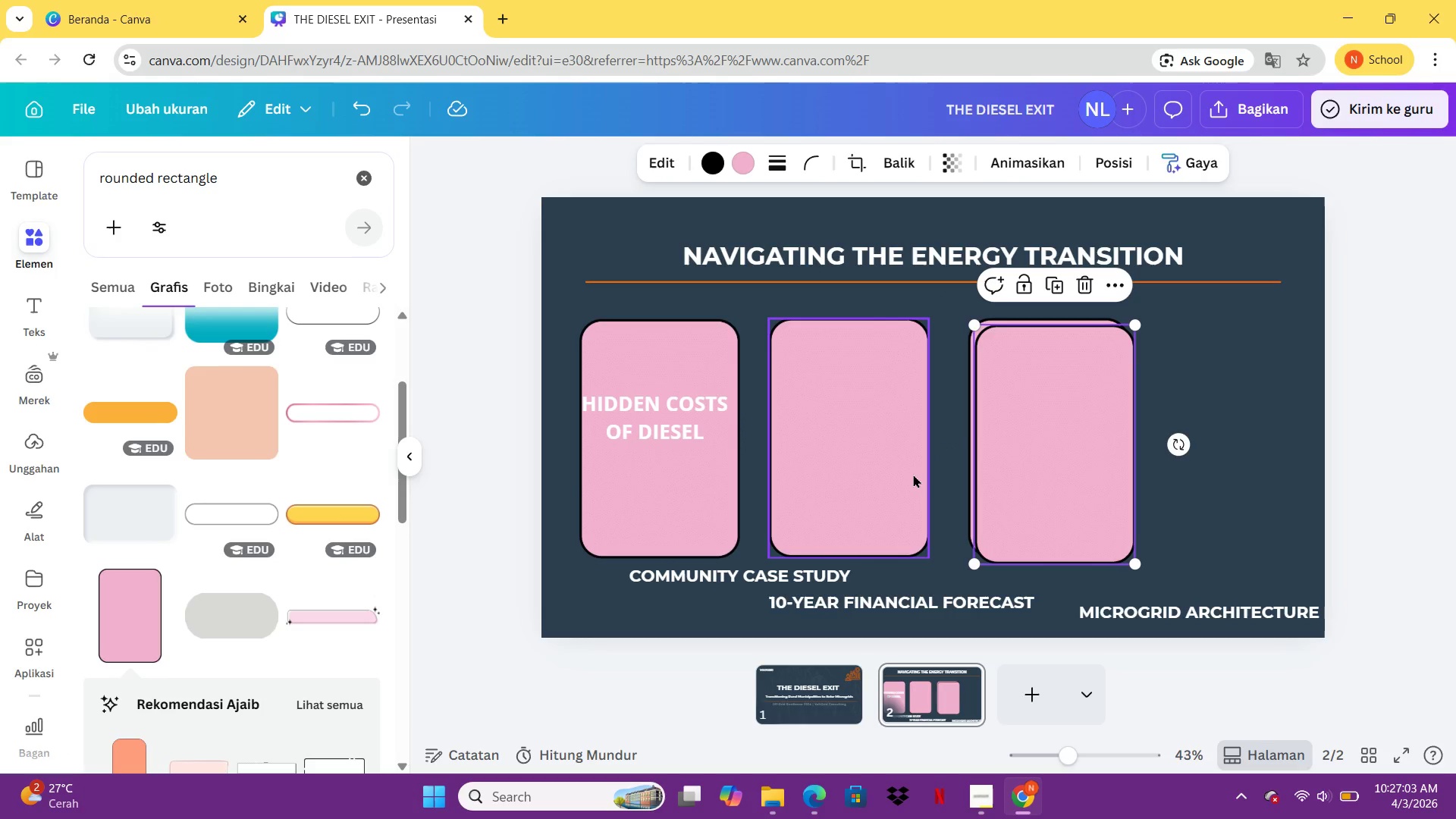 
key(Control+V)
 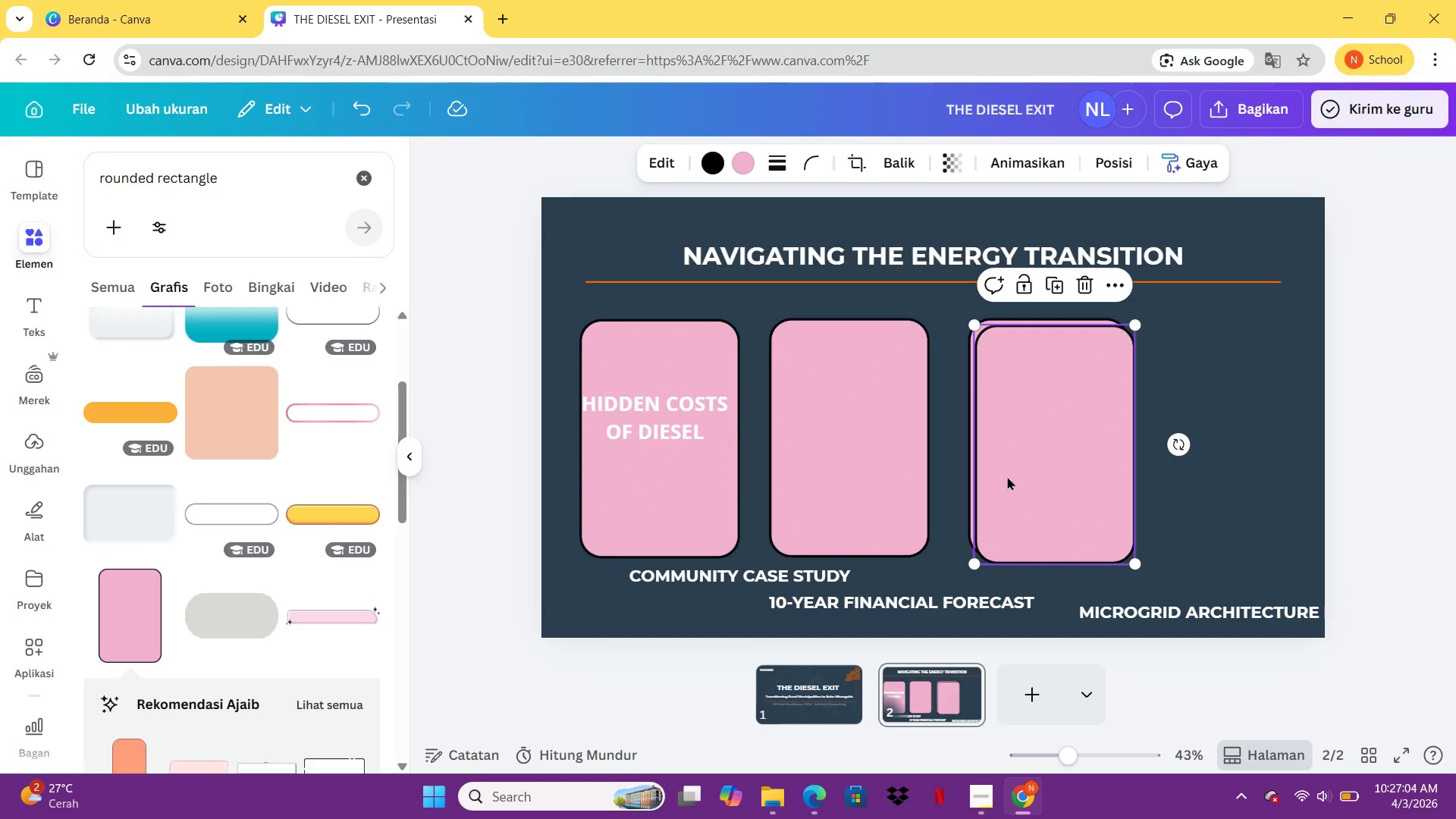 
left_click_drag(start_coordinate=[1011, 476], to_coordinate=[1182, 465])
 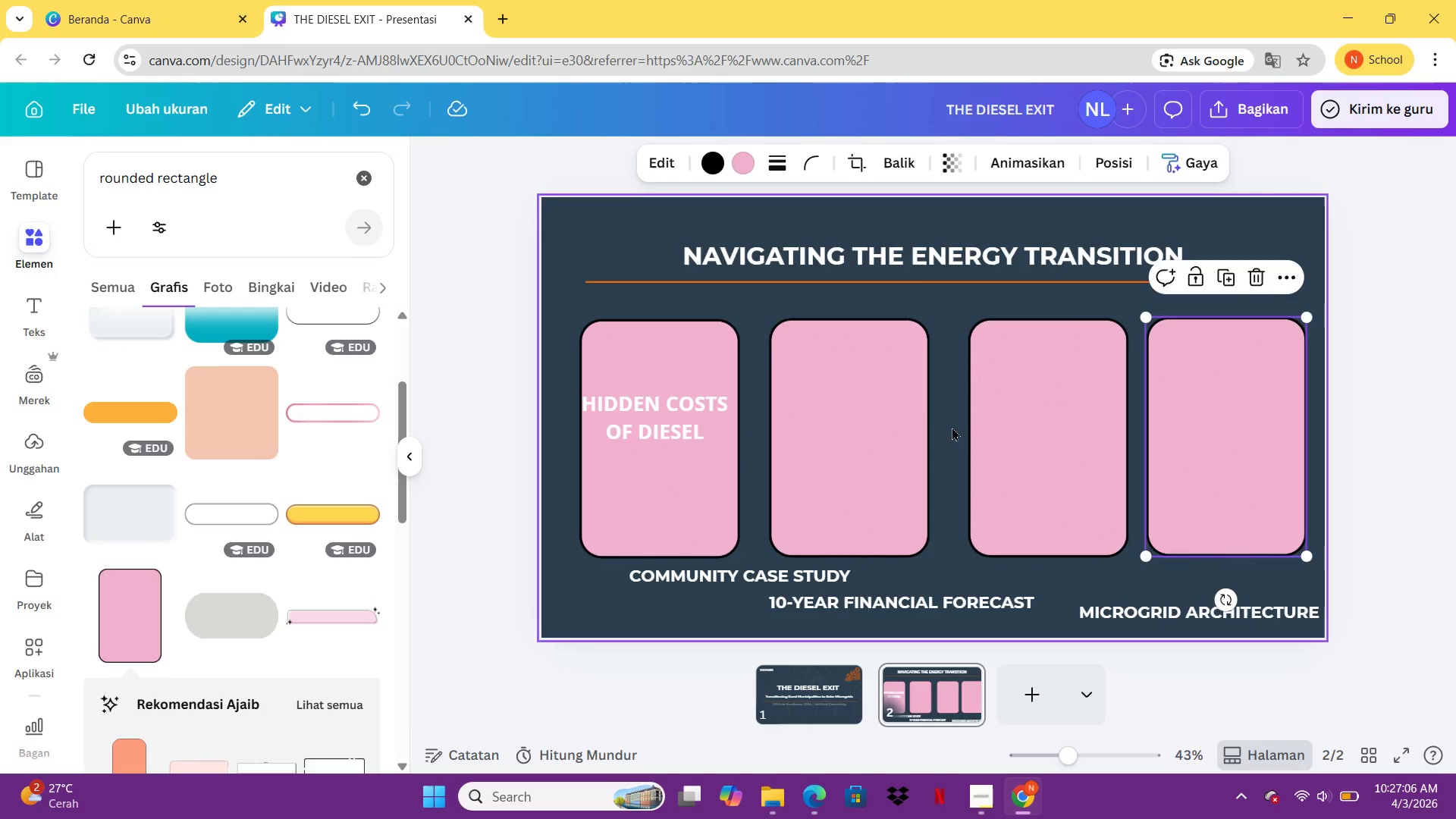 
left_click_drag(start_coordinate=[990, 434], to_coordinate=[980, 434])
 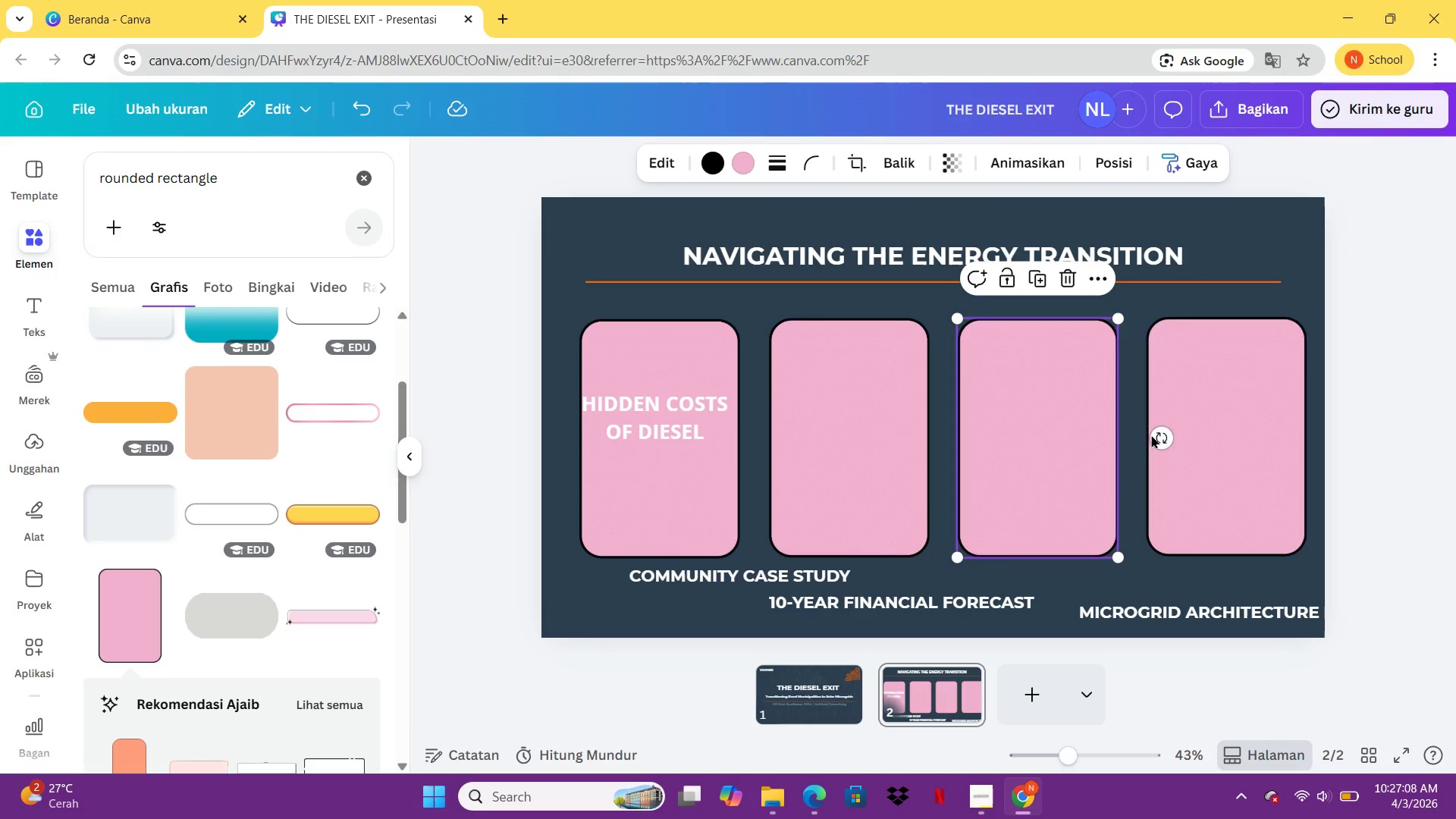 
left_click([980, 434])
 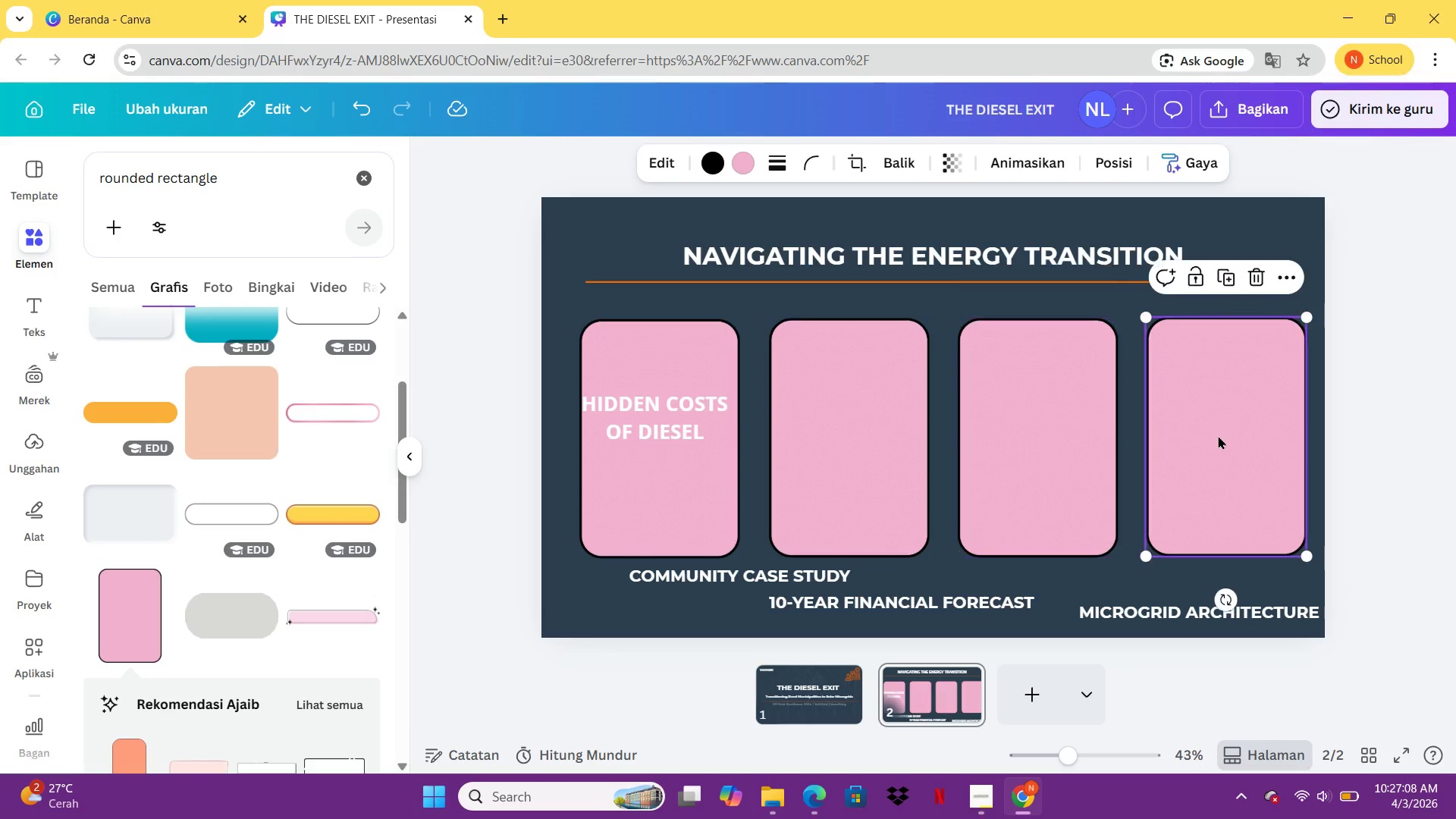 
left_click_drag(start_coordinate=[1218, 435], to_coordinate=[1200, 435])
 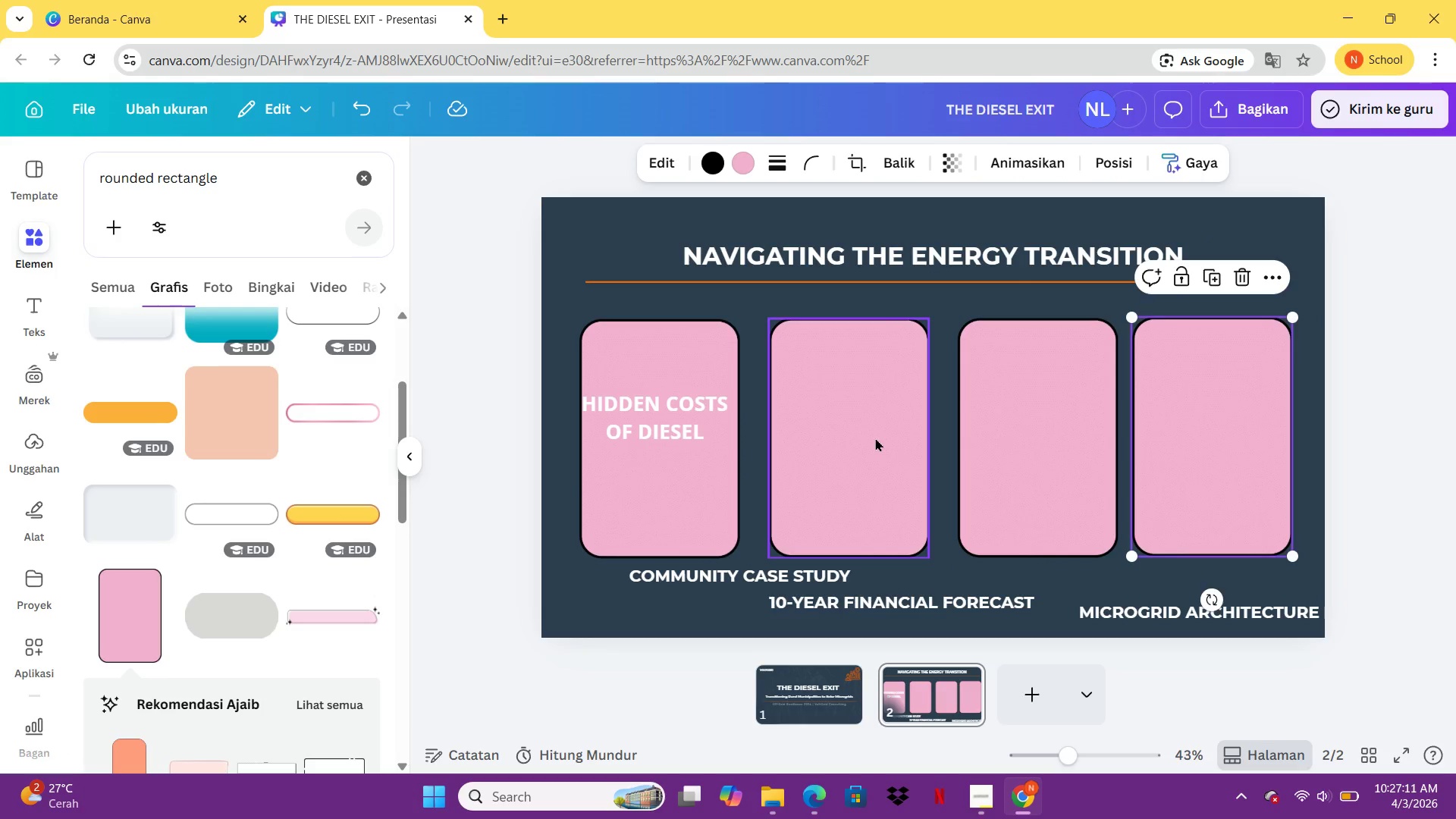 
left_click_drag(start_coordinate=[874, 438], to_coordinate=[866, 438])
 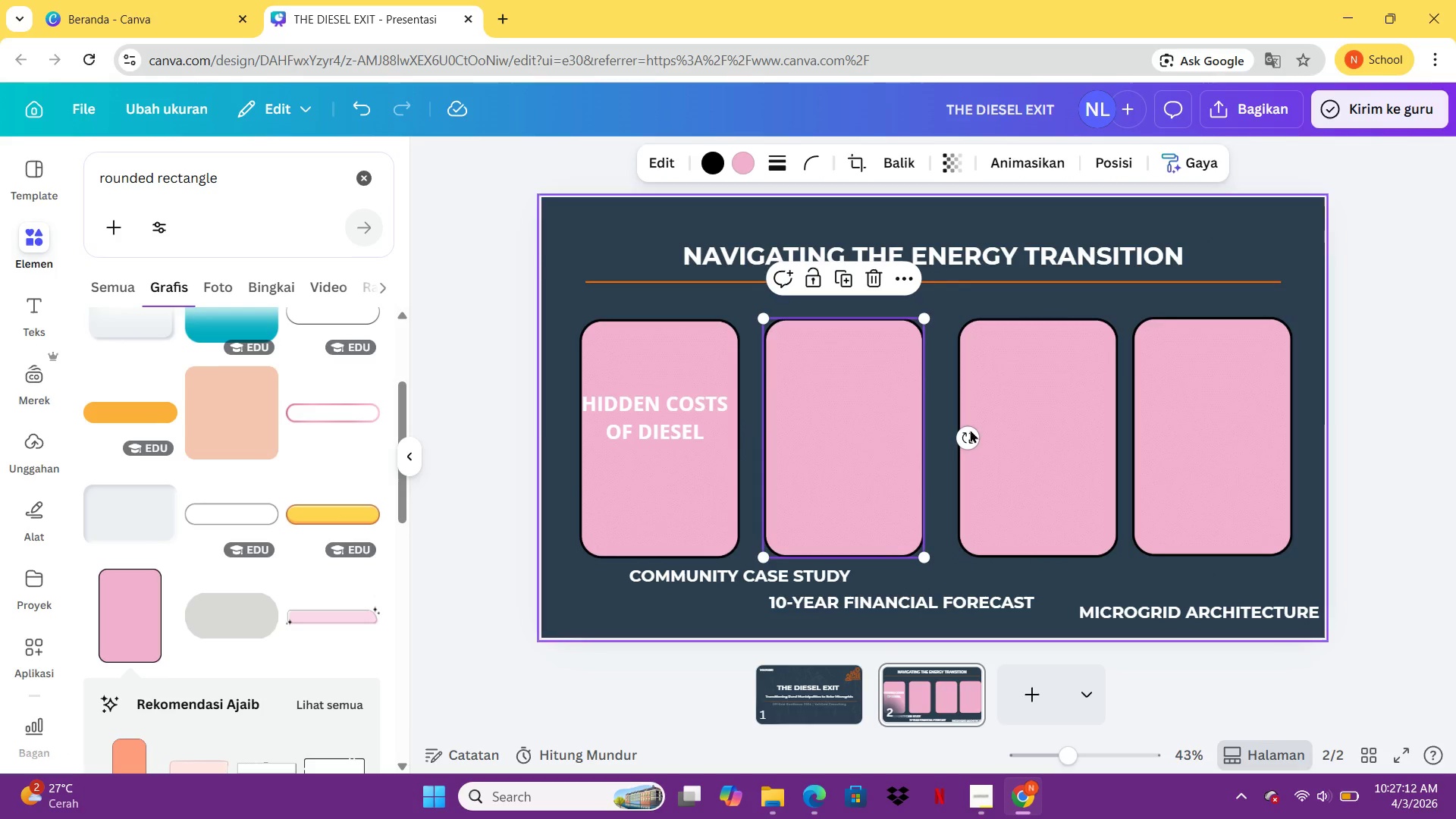 
left_click([866, 438])
 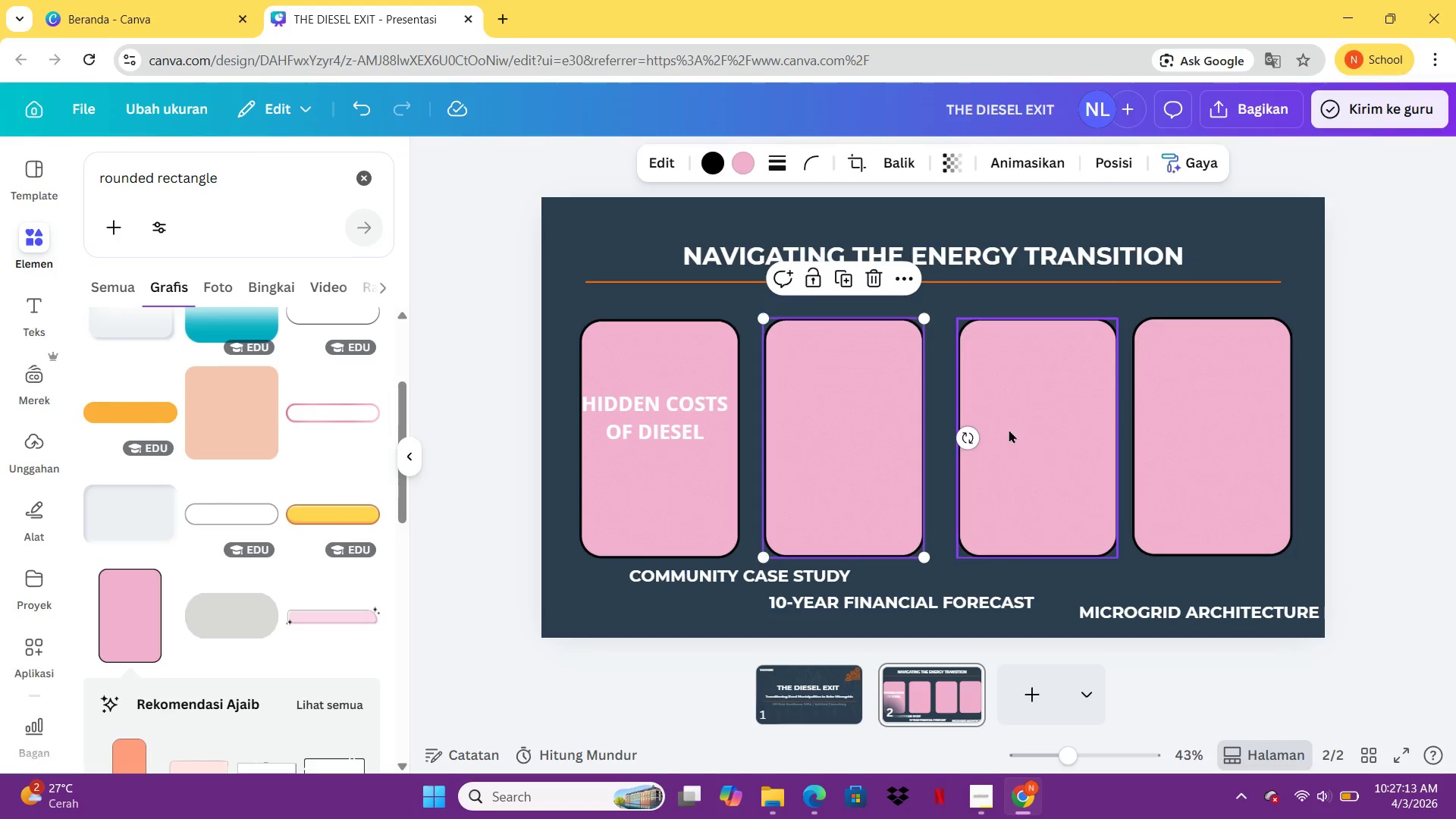 
left_click_drag(start_coordinate=[1009, 429], to_coordinate=[1000, 428])
 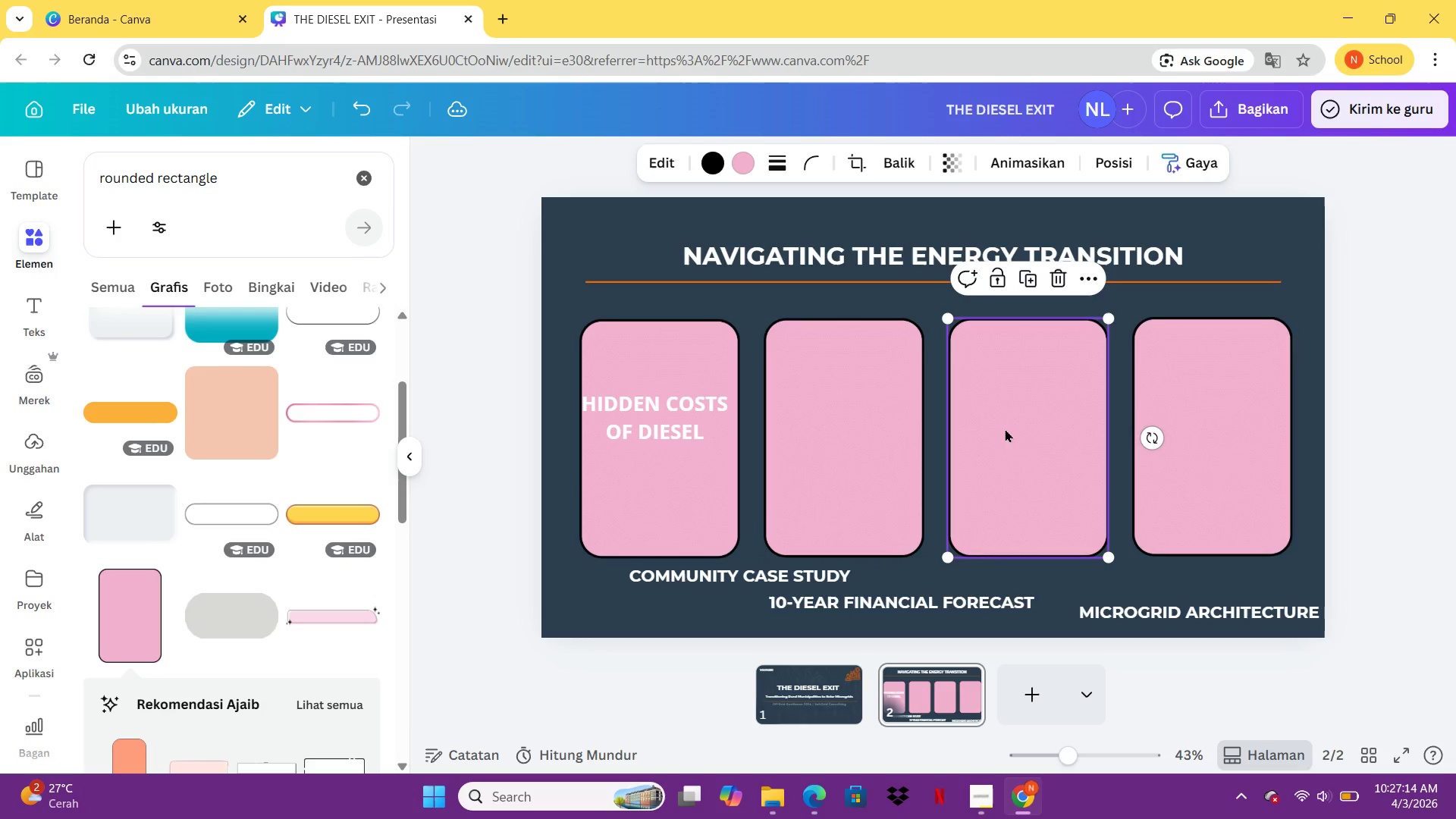 
left_click([1000, 428])
 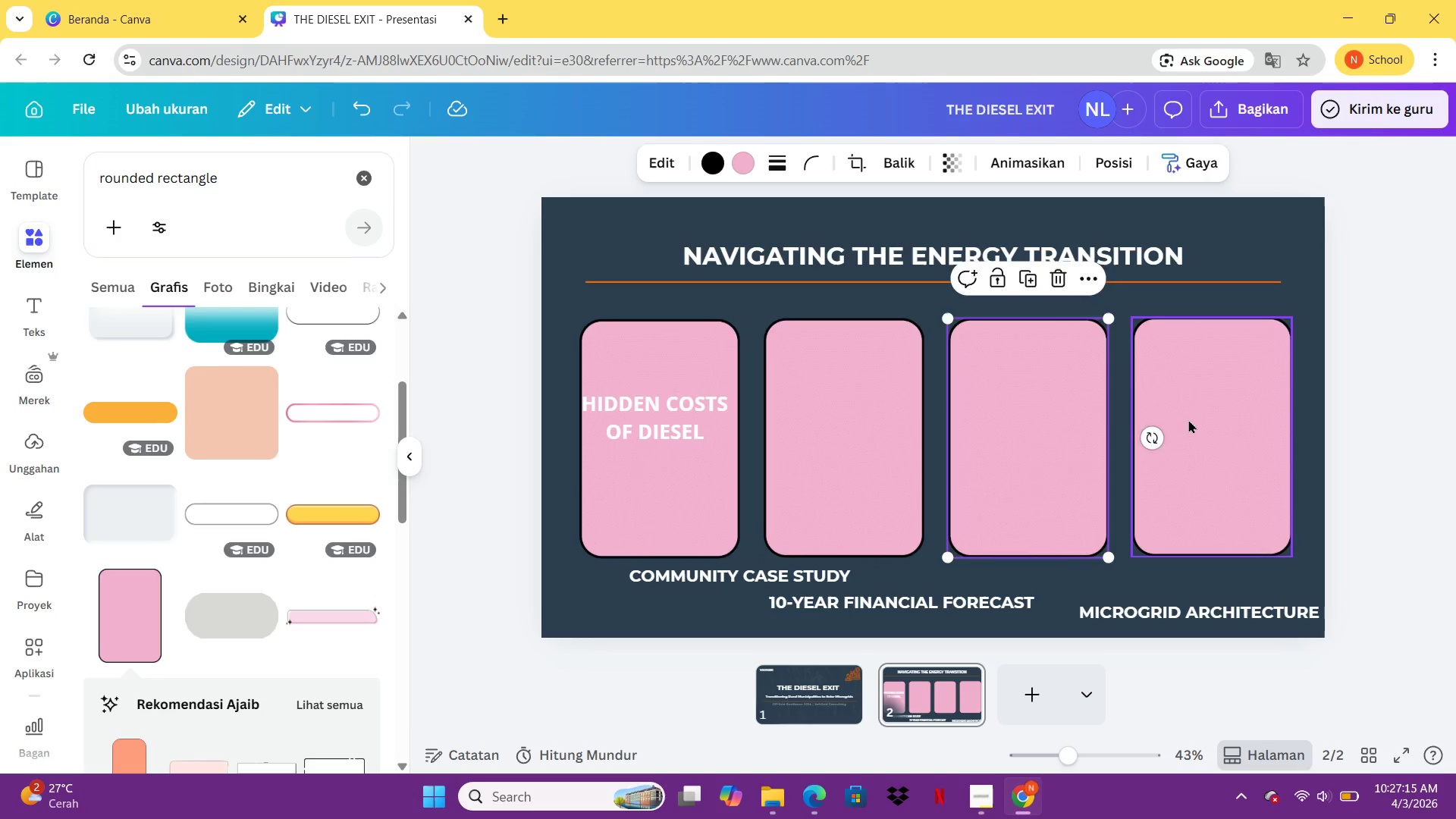 
left_click_drag(start_coordinate=[1188, 419], to_coordinate=[1180, 419])
 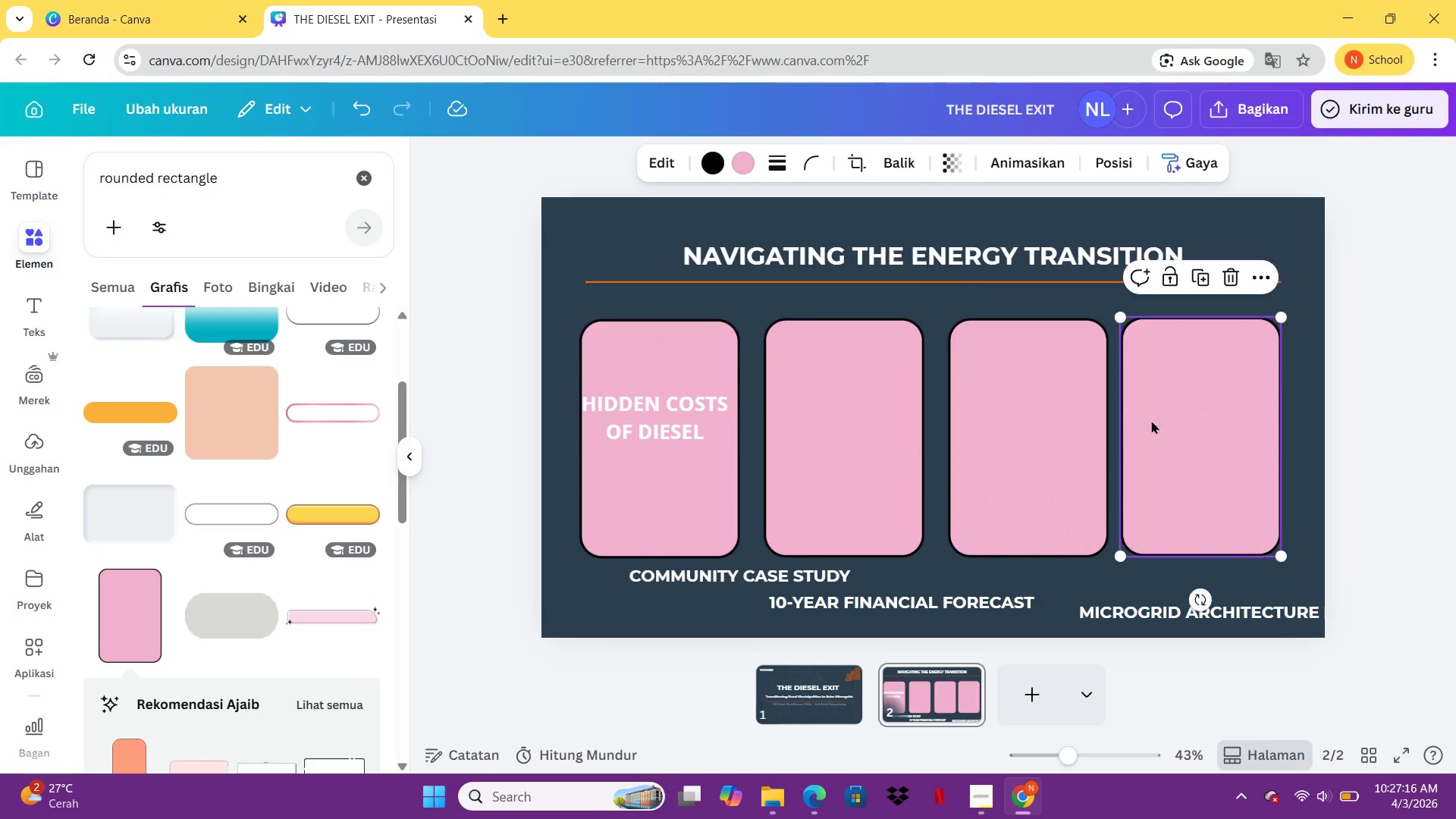 
left_click([1180, 419])
 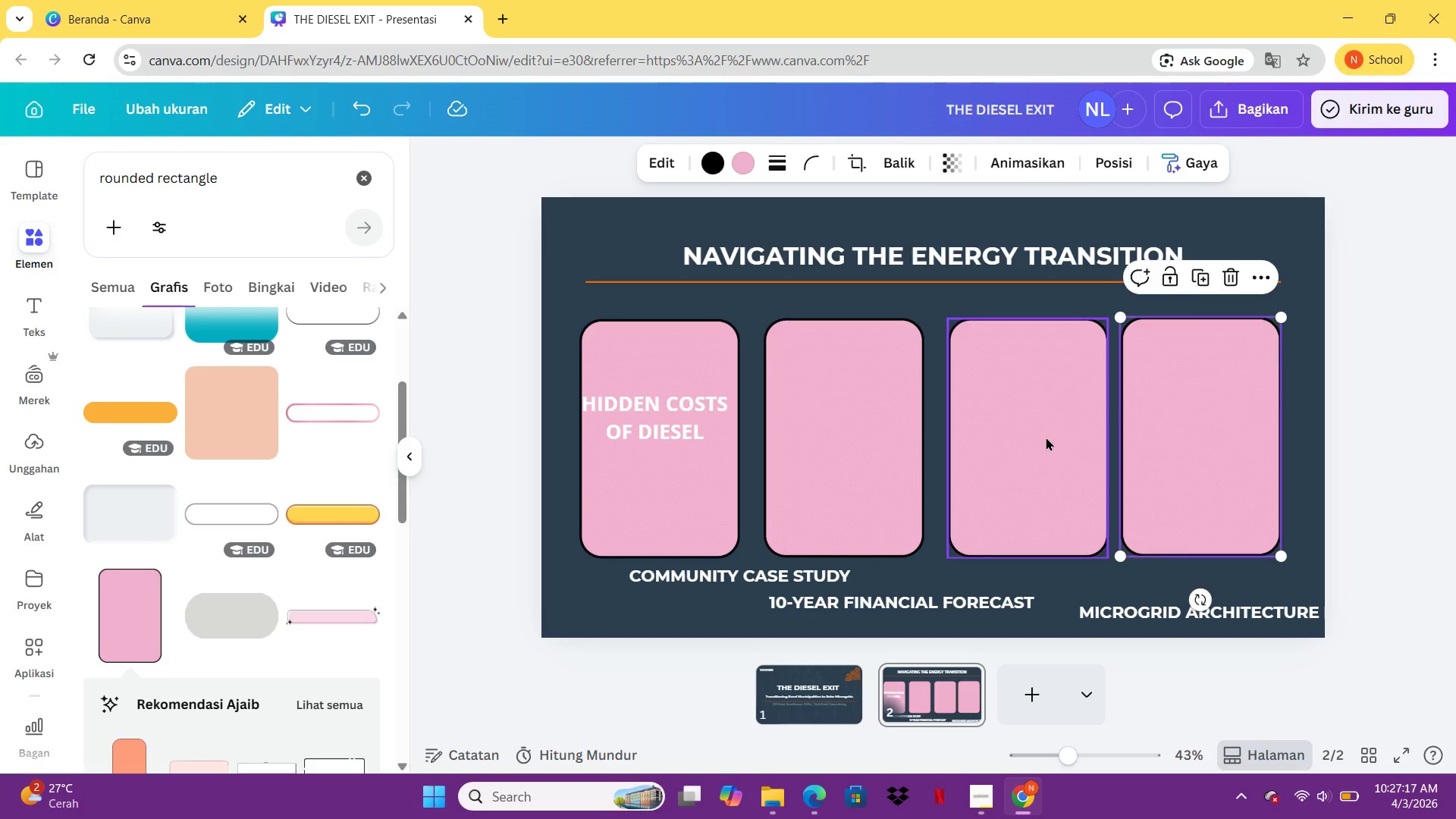 
left_click_drag(start_coordinate=[1046, 437], to_coordinate=[1040, 437])
 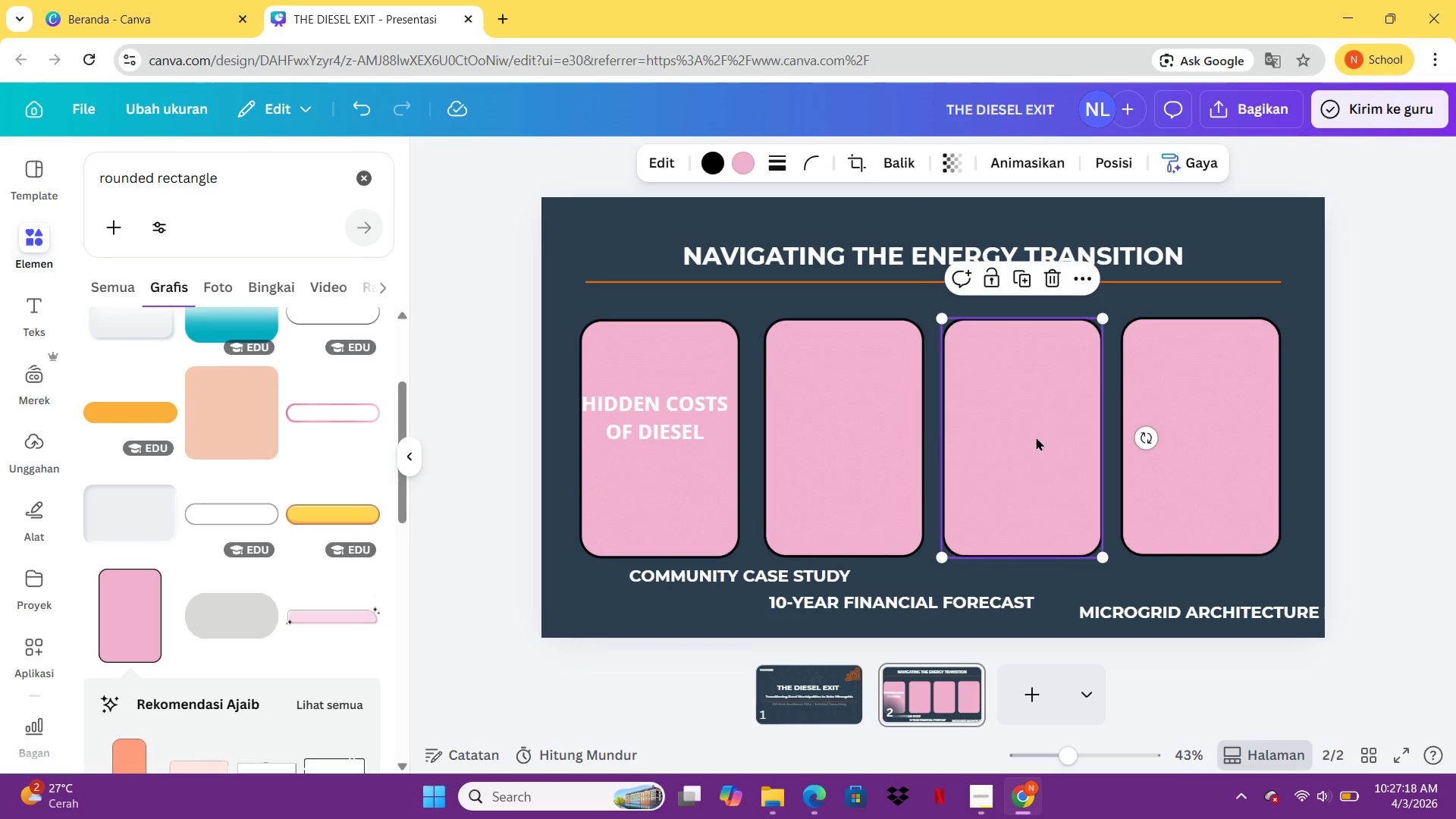 
left_click([1040, 437])
 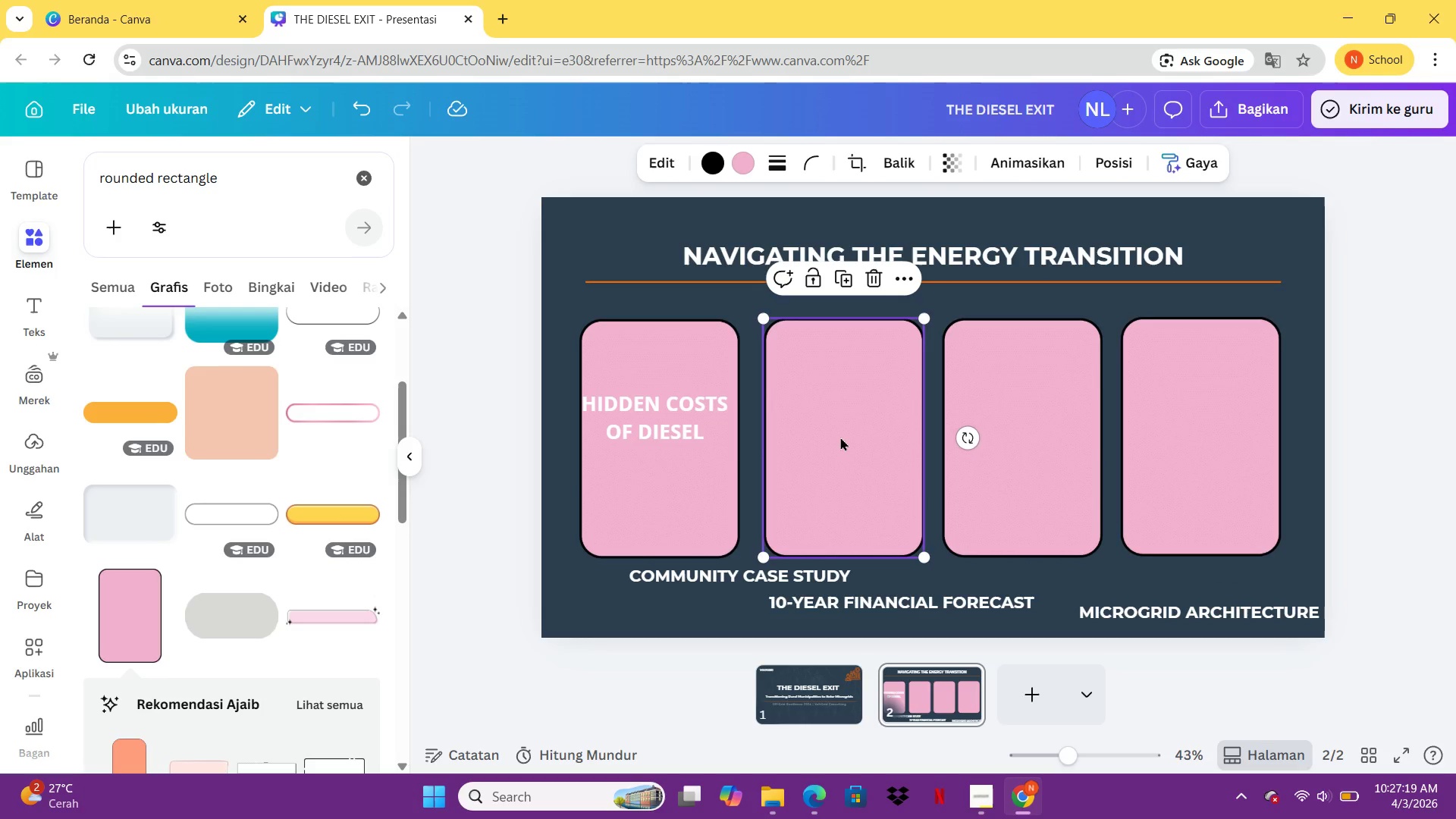 
left_click([840, 437])
 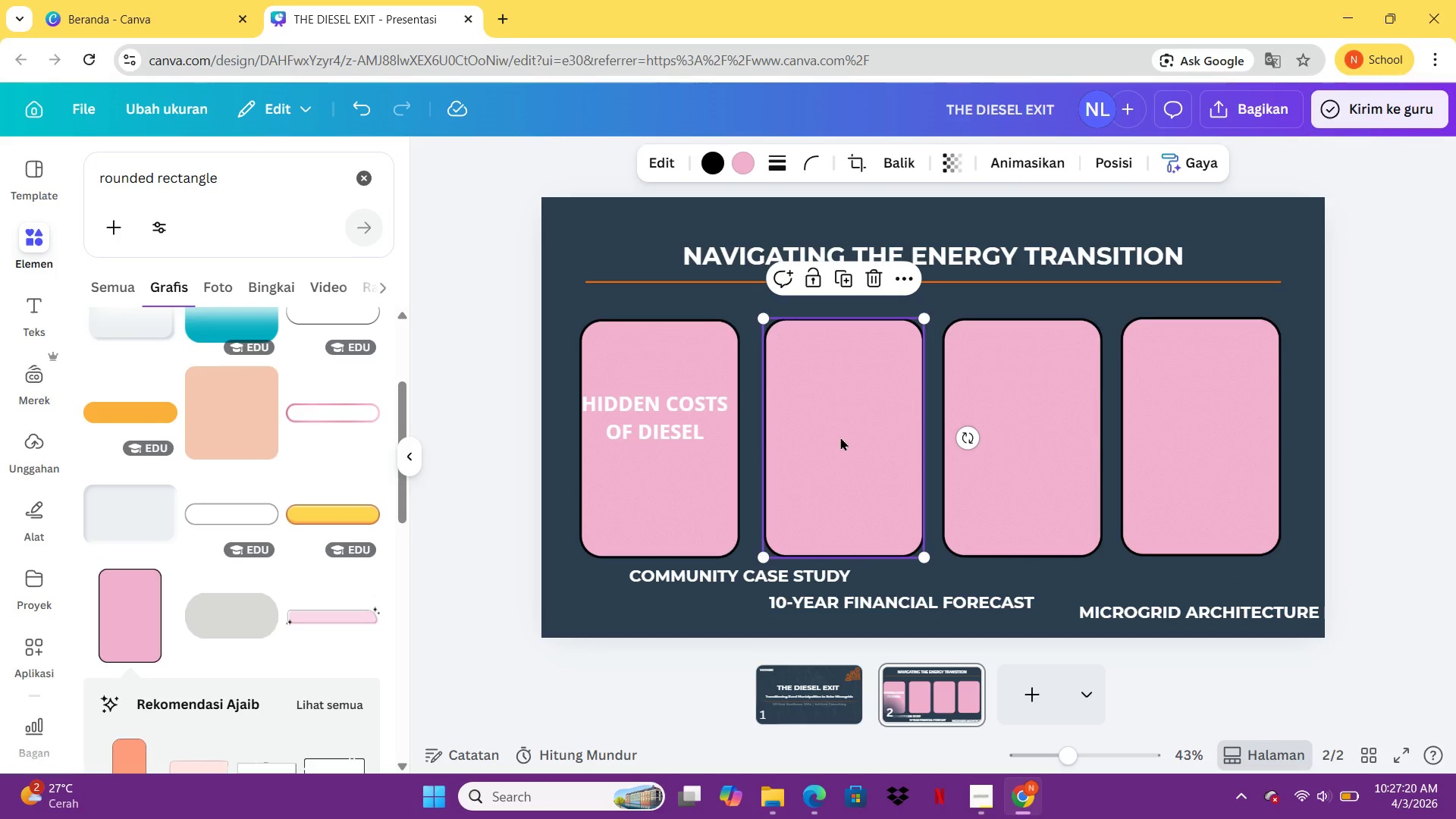 
double_click([840, 437])
 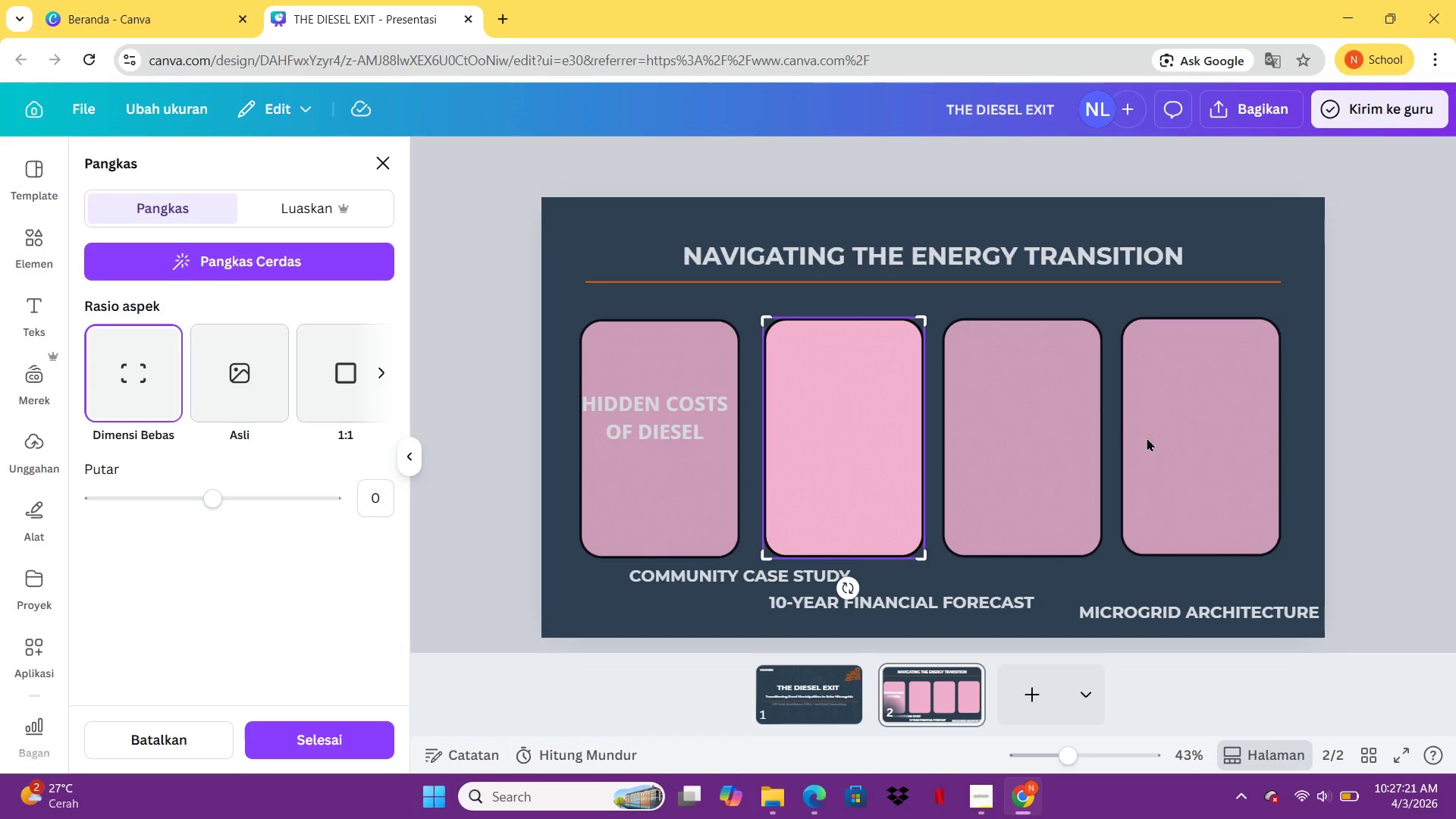 
key(ArrowLeft)
 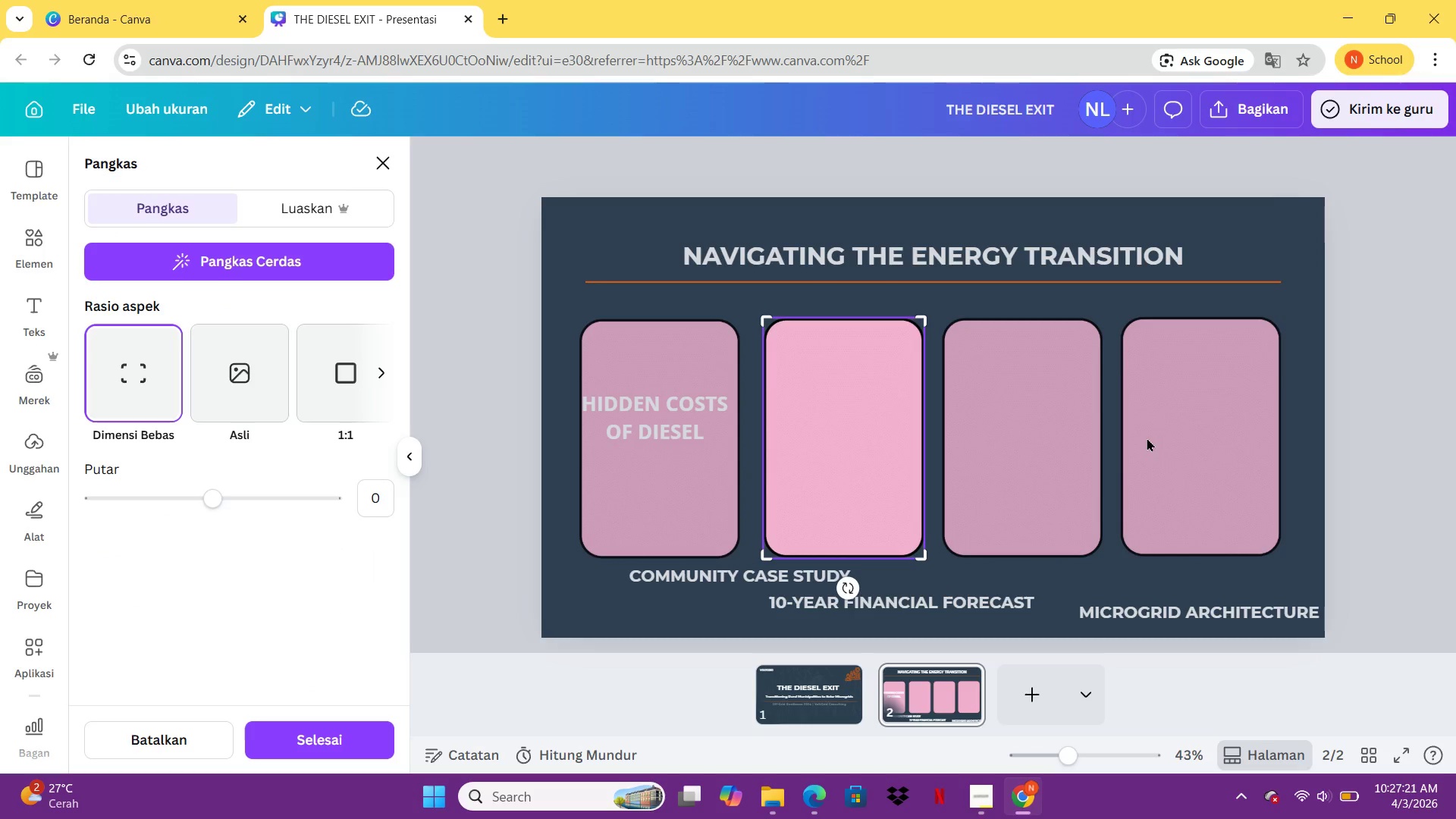 
key(ArrowLeft)
 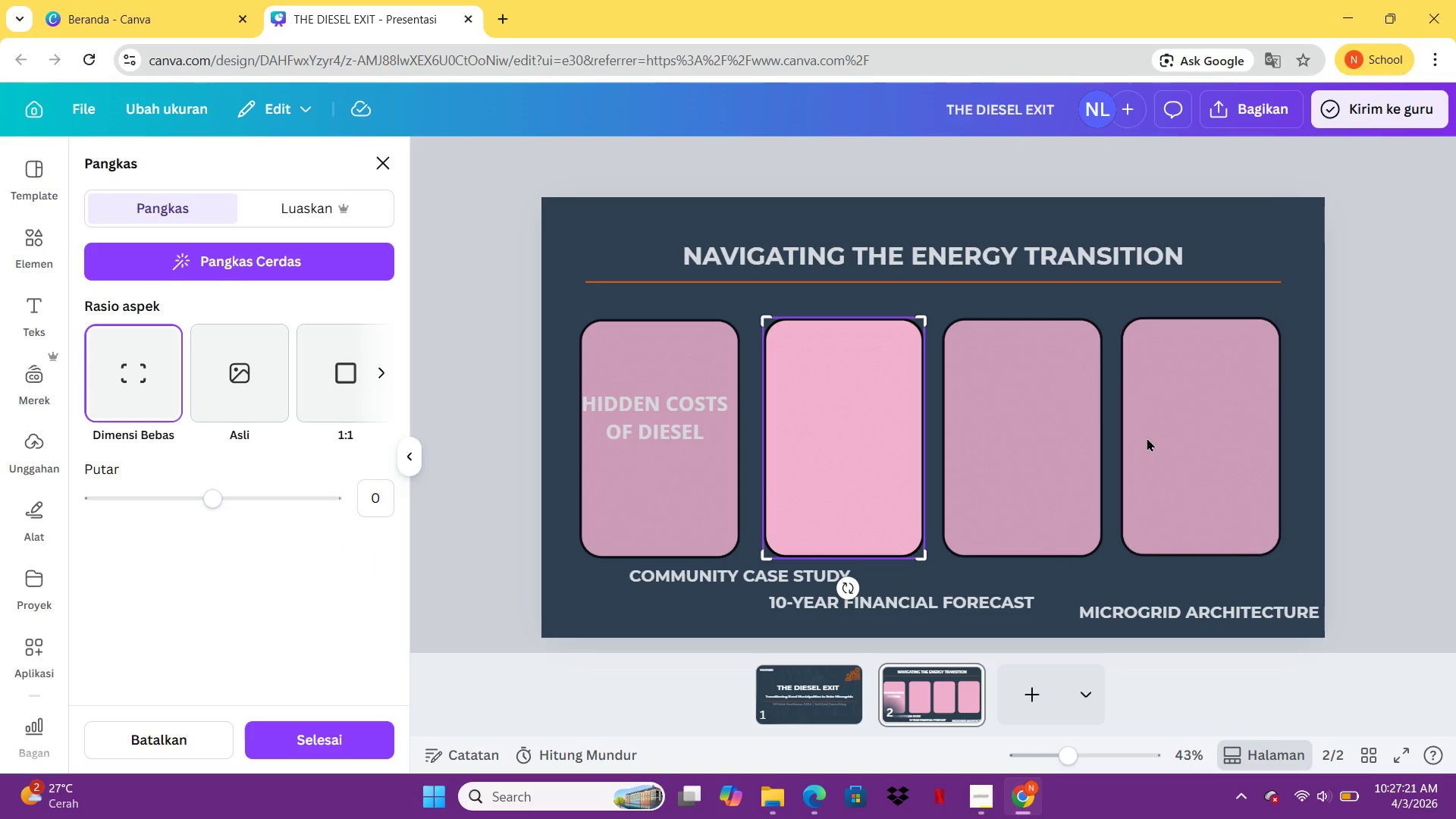 
key(ArrowLeft)
 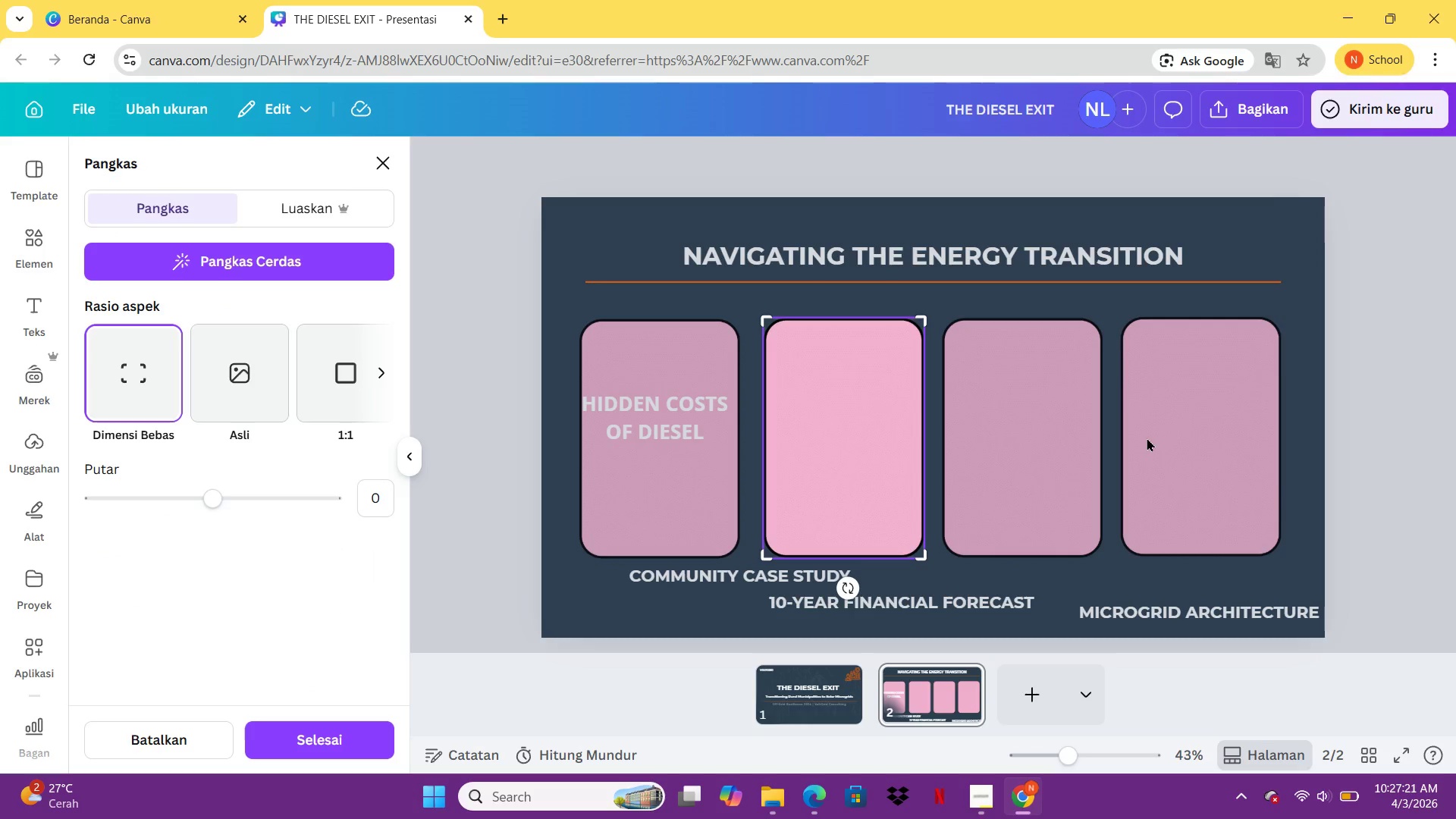 
key(ArrowLeft)
 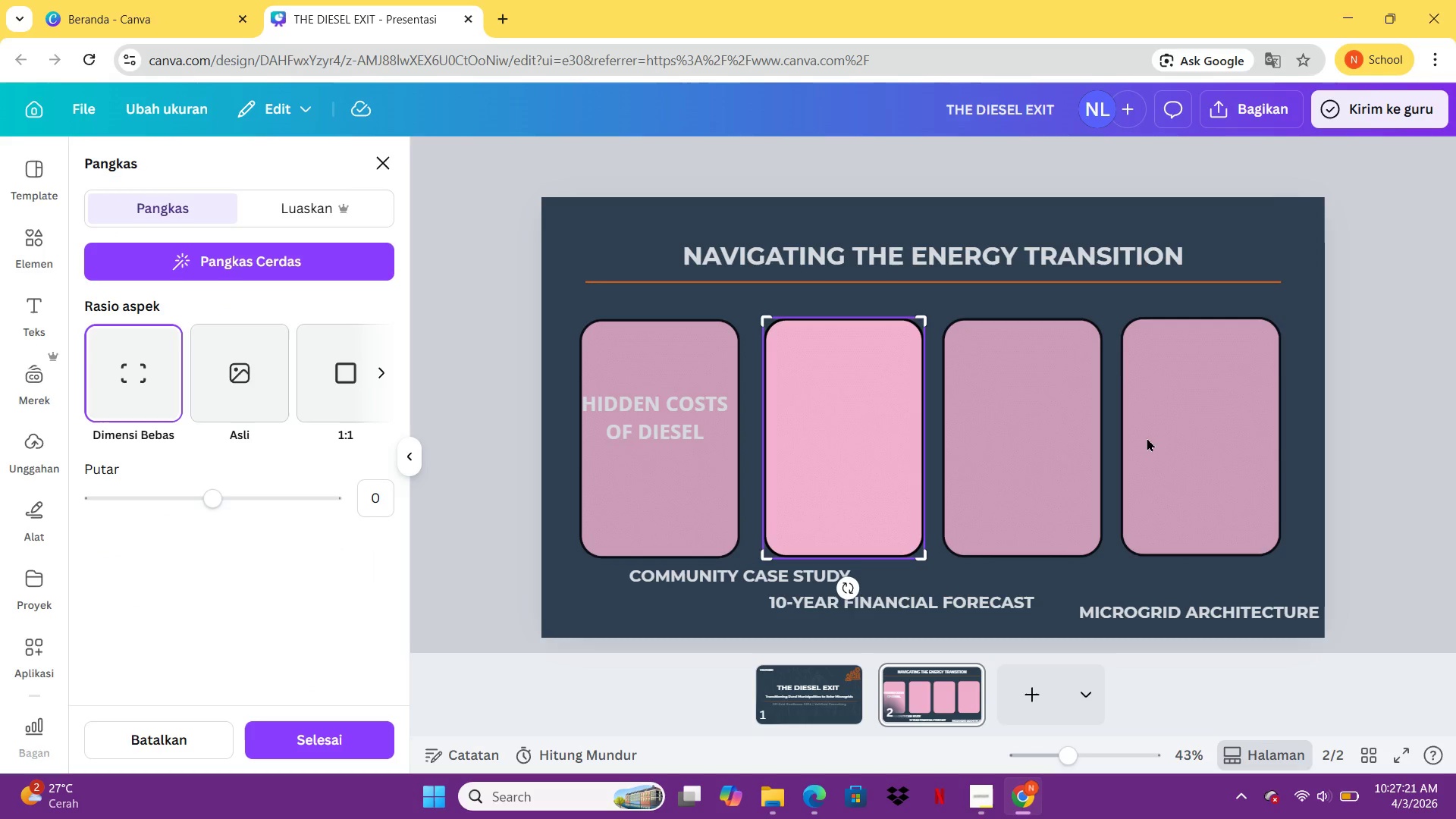 
key(ArrowLeft)
 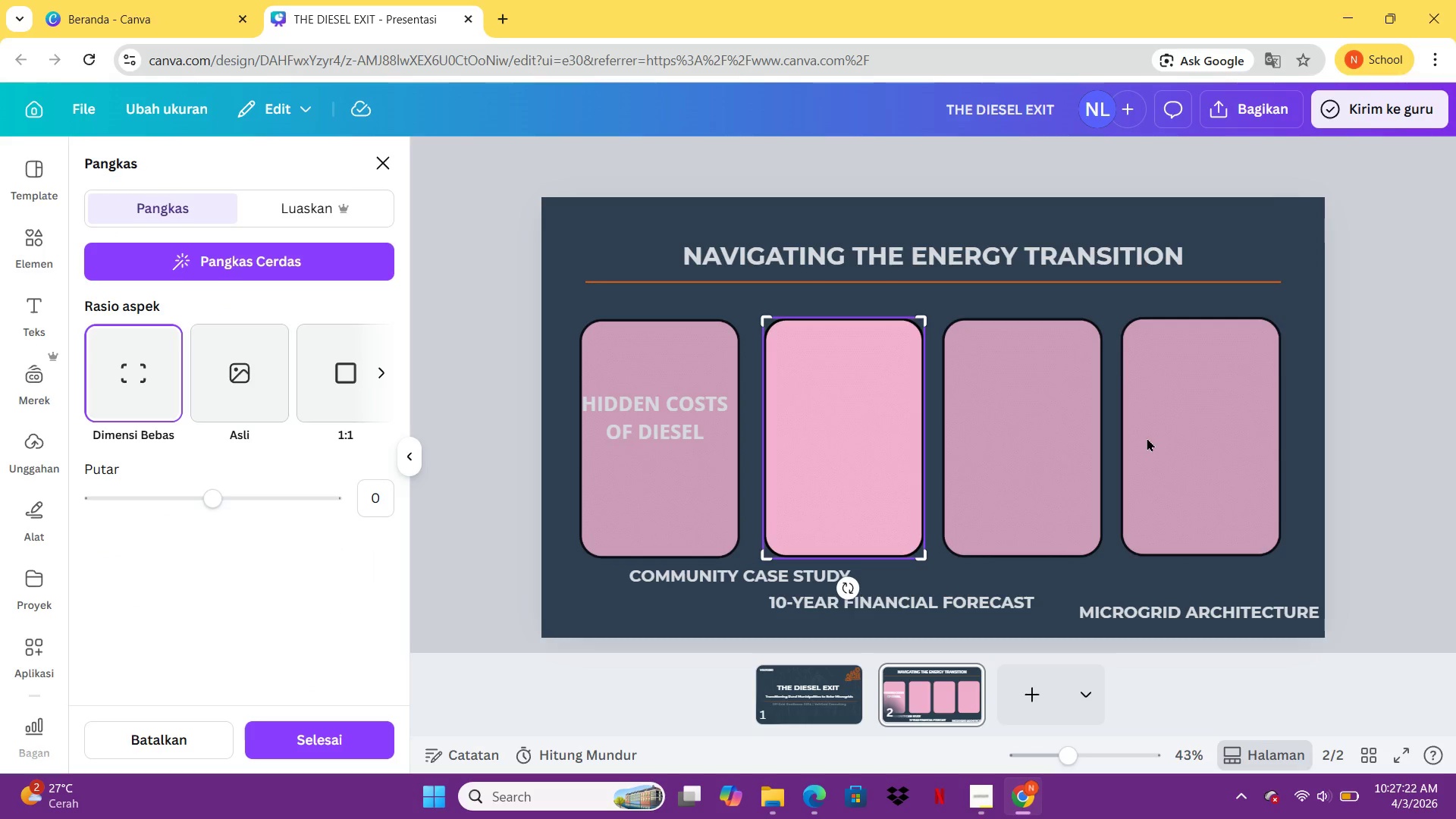 
key(ArrowLeft)
 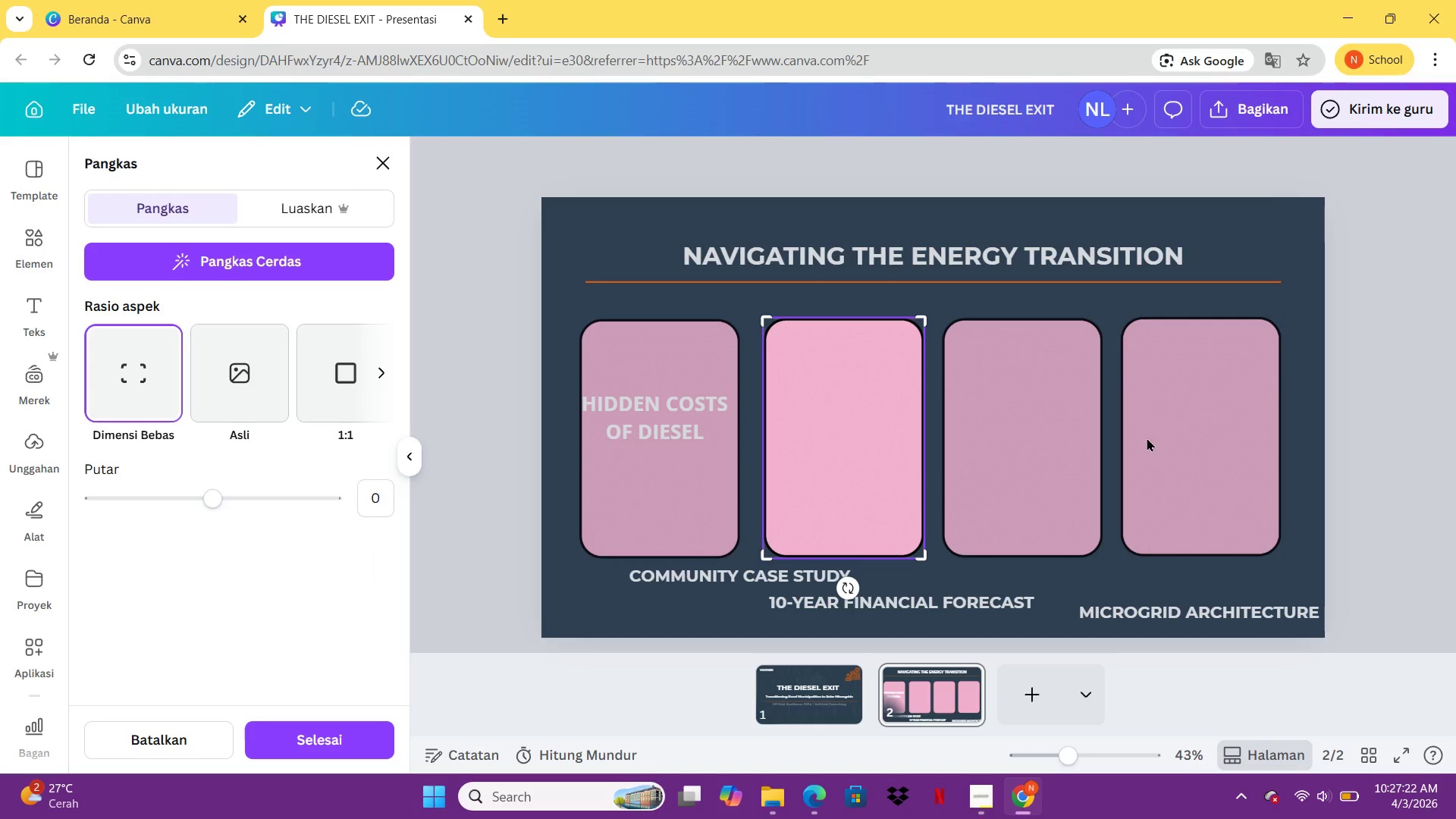 
key(ArrowLeft)
 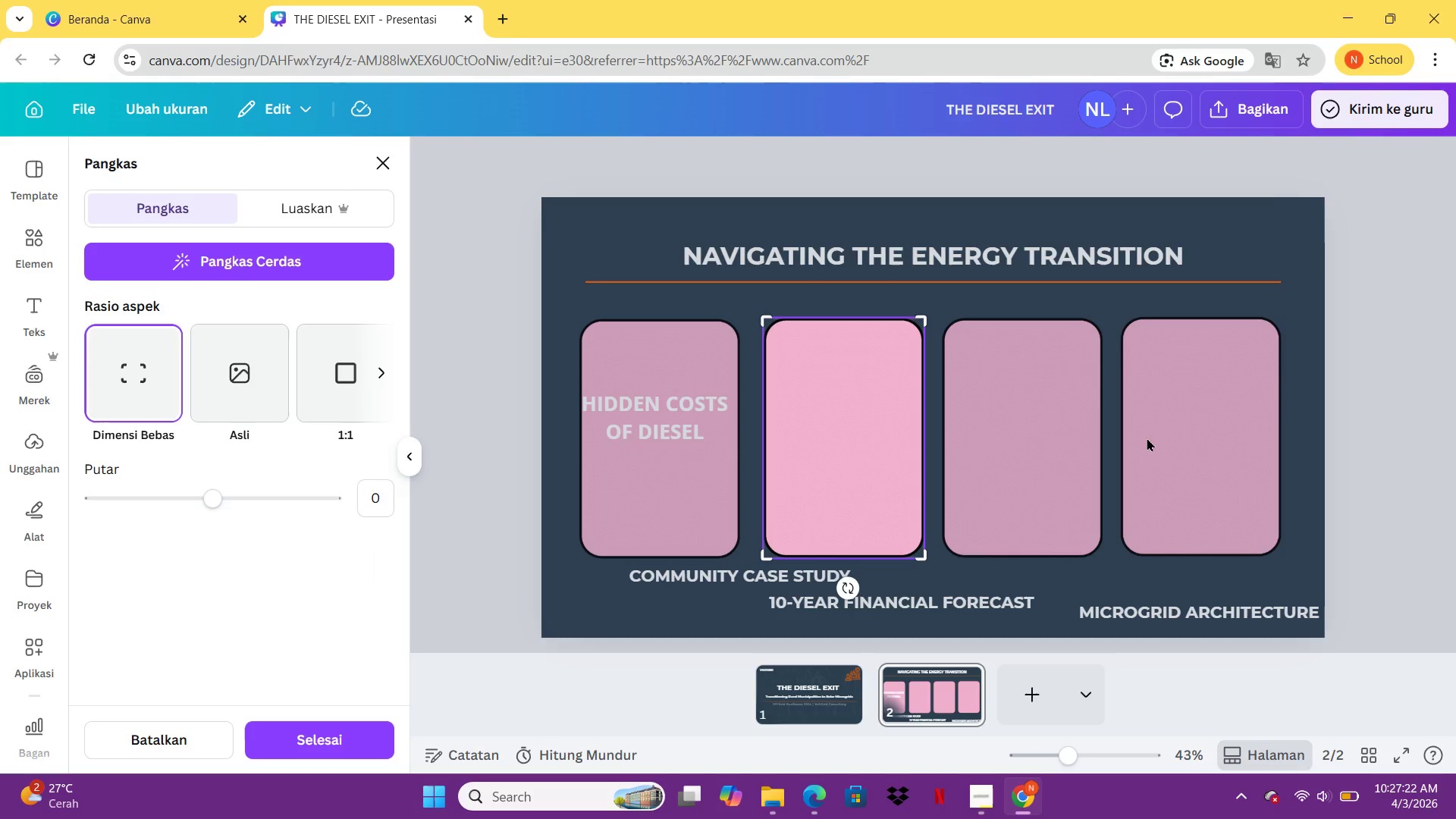 
key(ArrowLeft)
 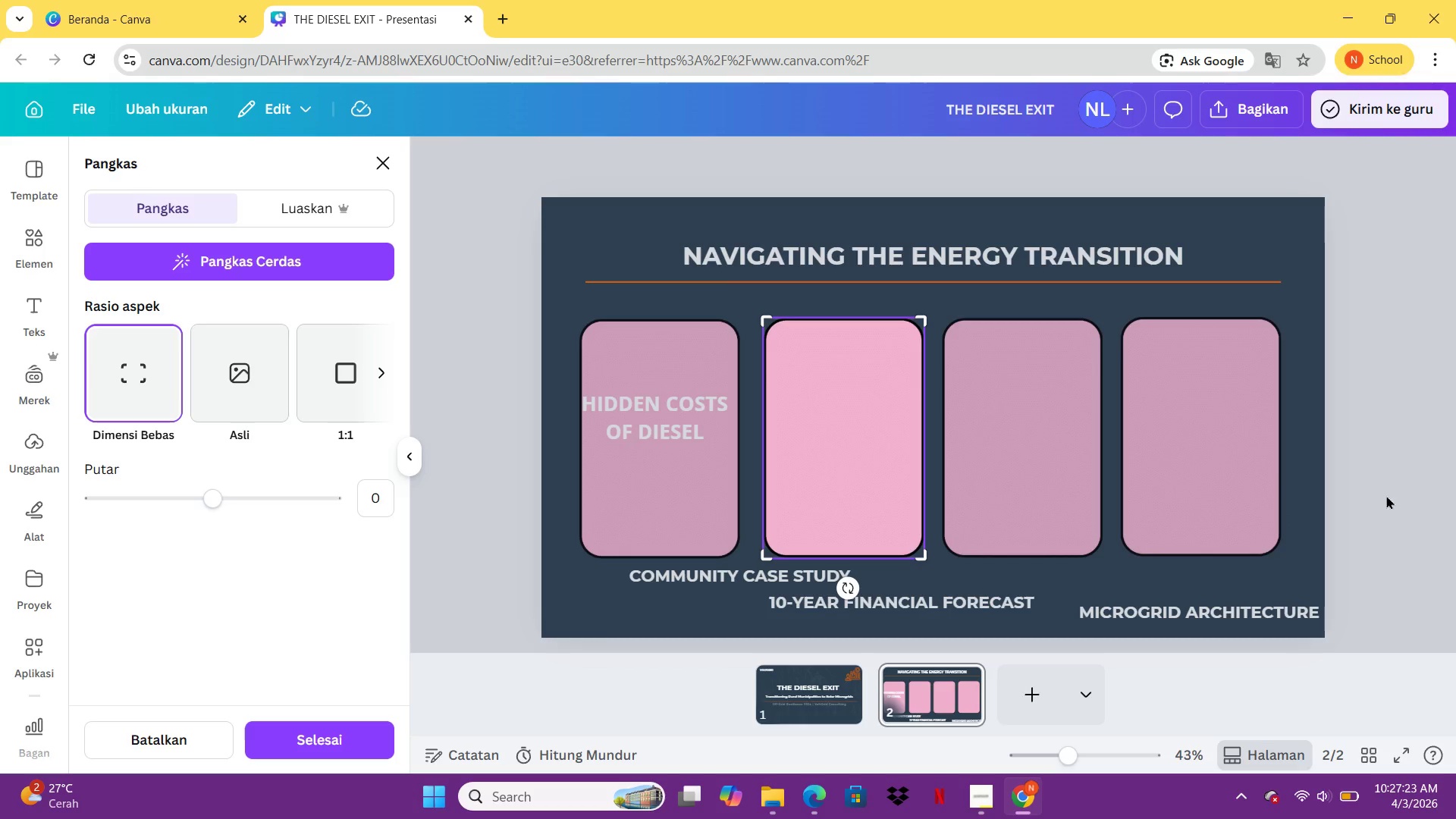 
left_click([1400, 493])
 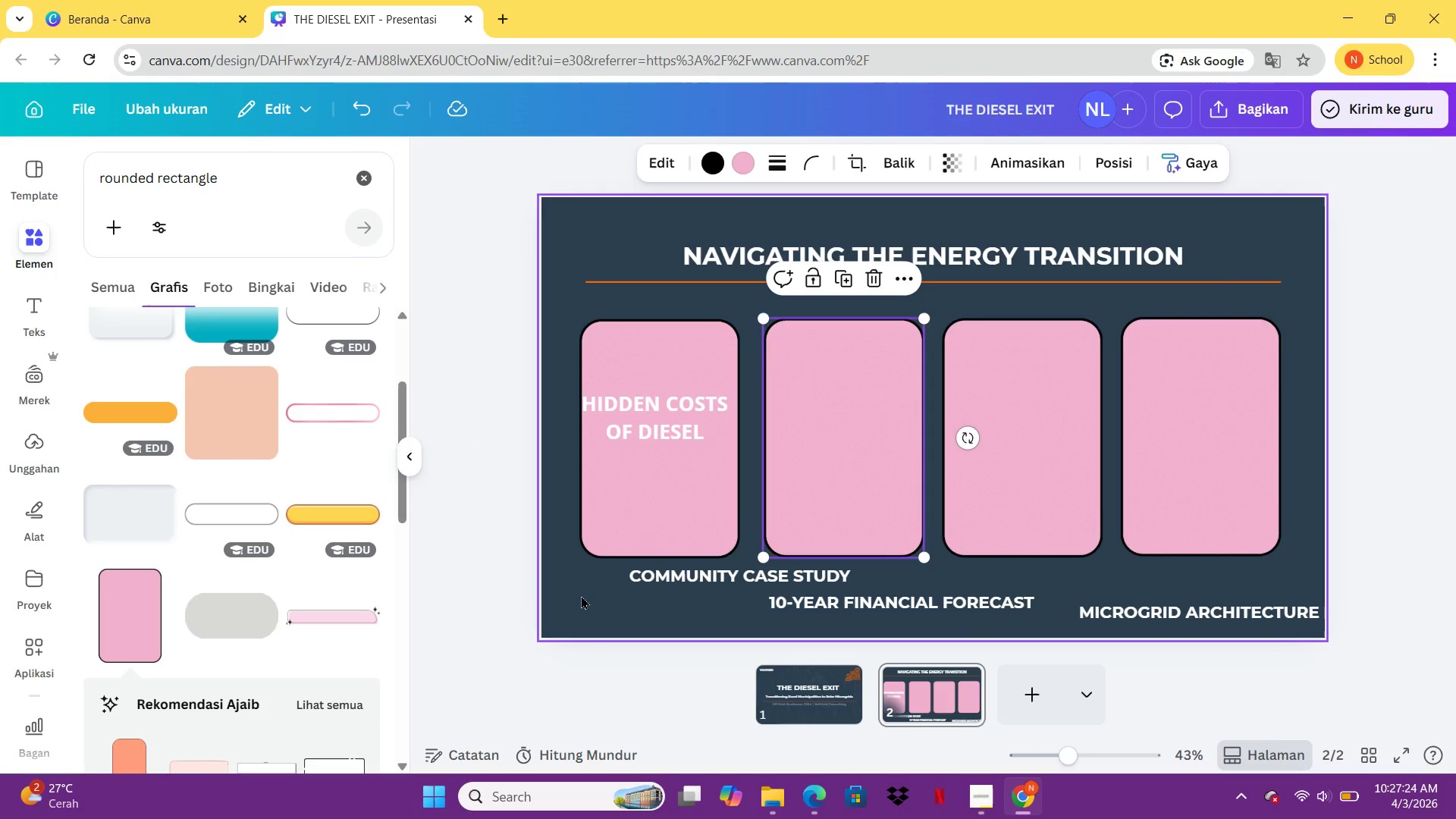 
left_click([535, 622])
 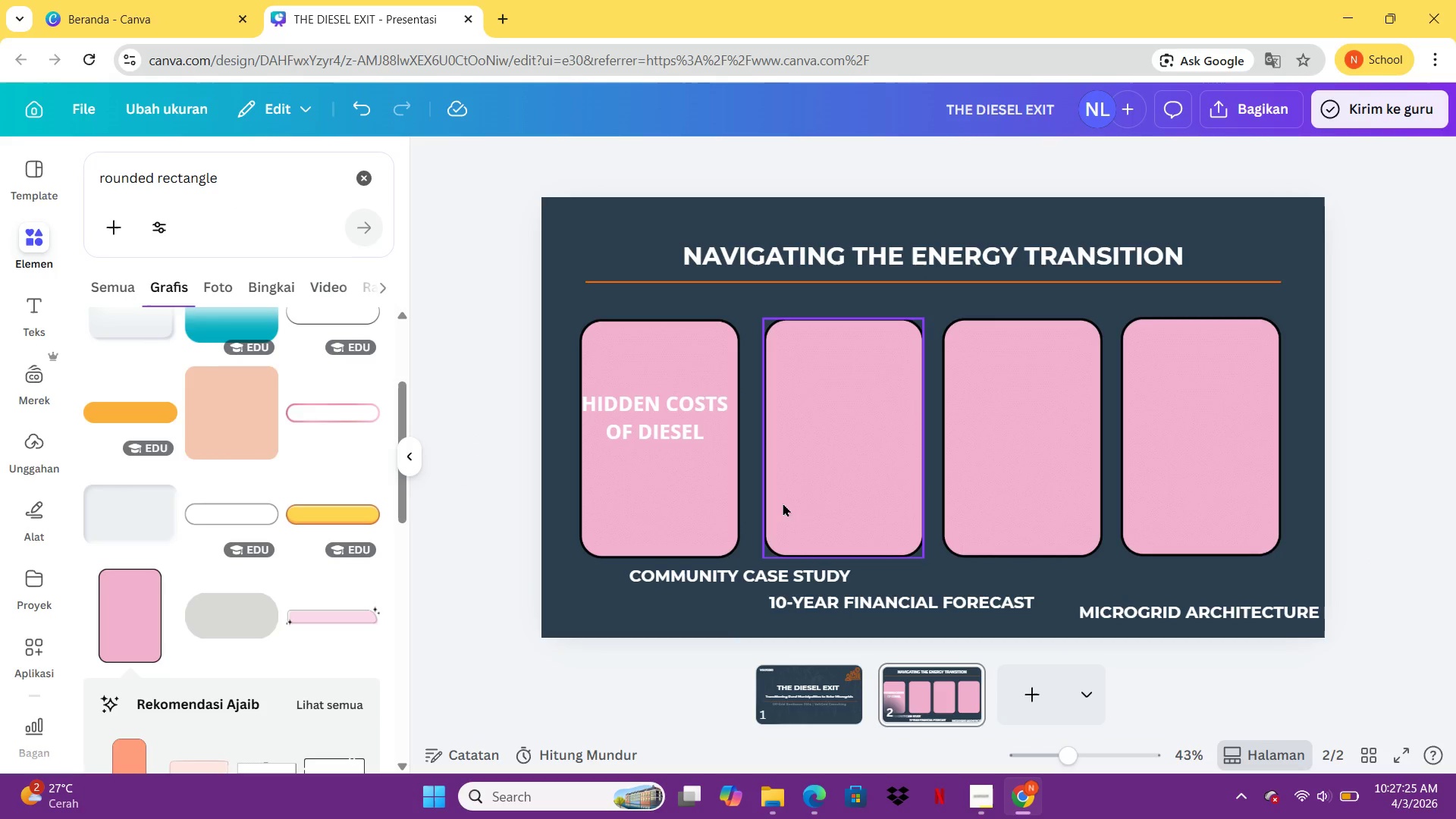 
left_click([806, 496])
 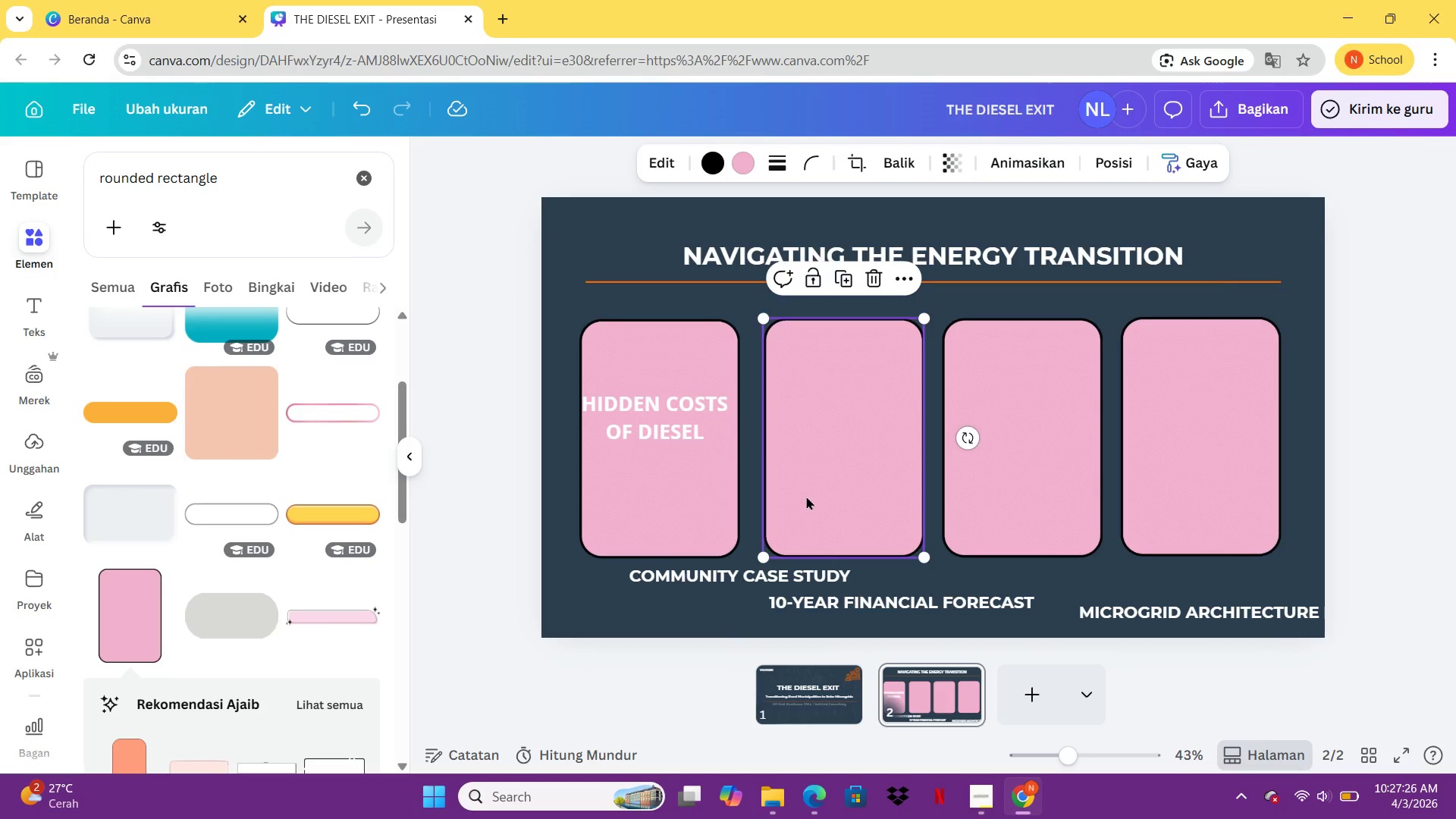 
key(ArrowLeft)
 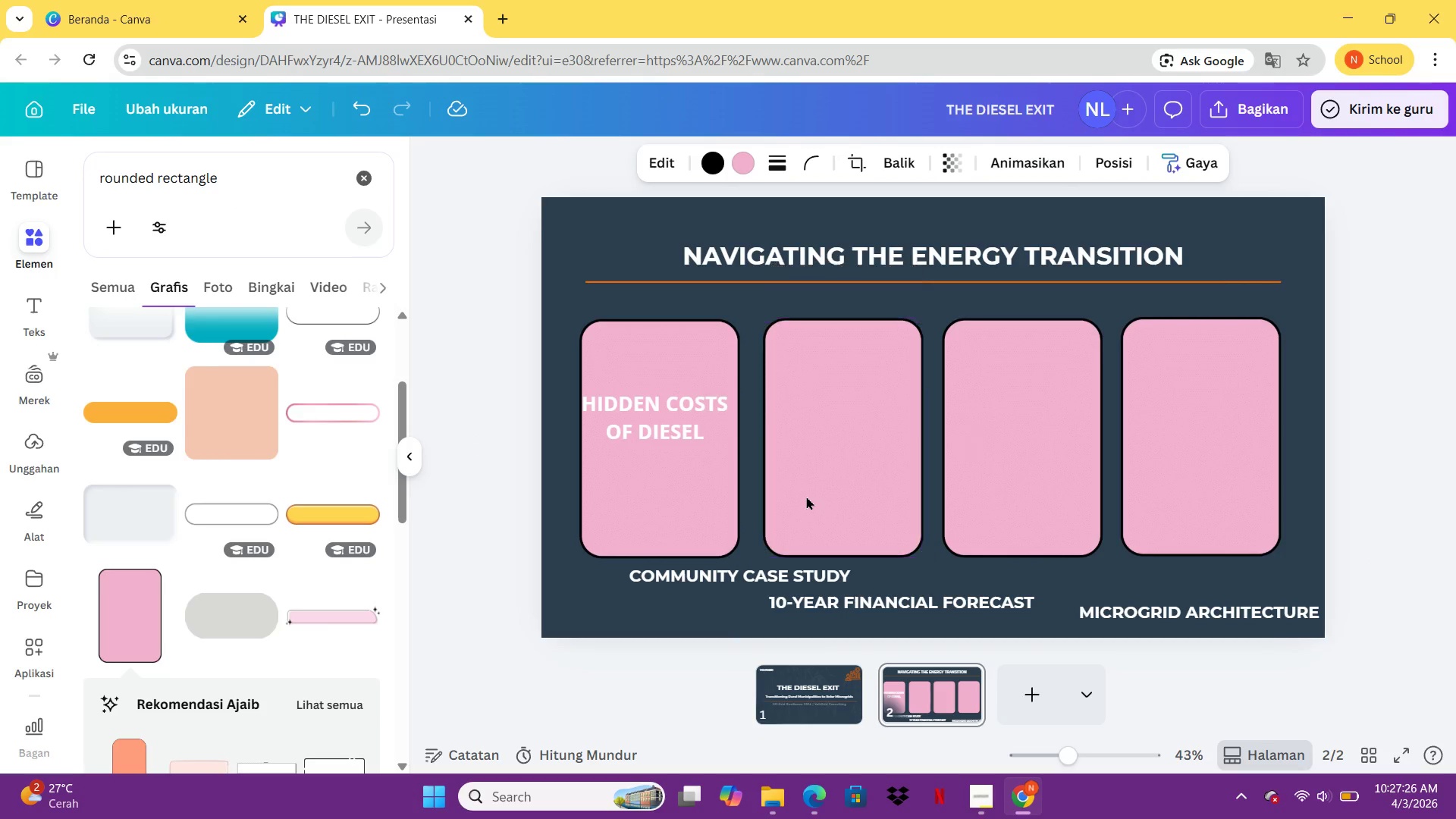 
key(ArrowLeft)
 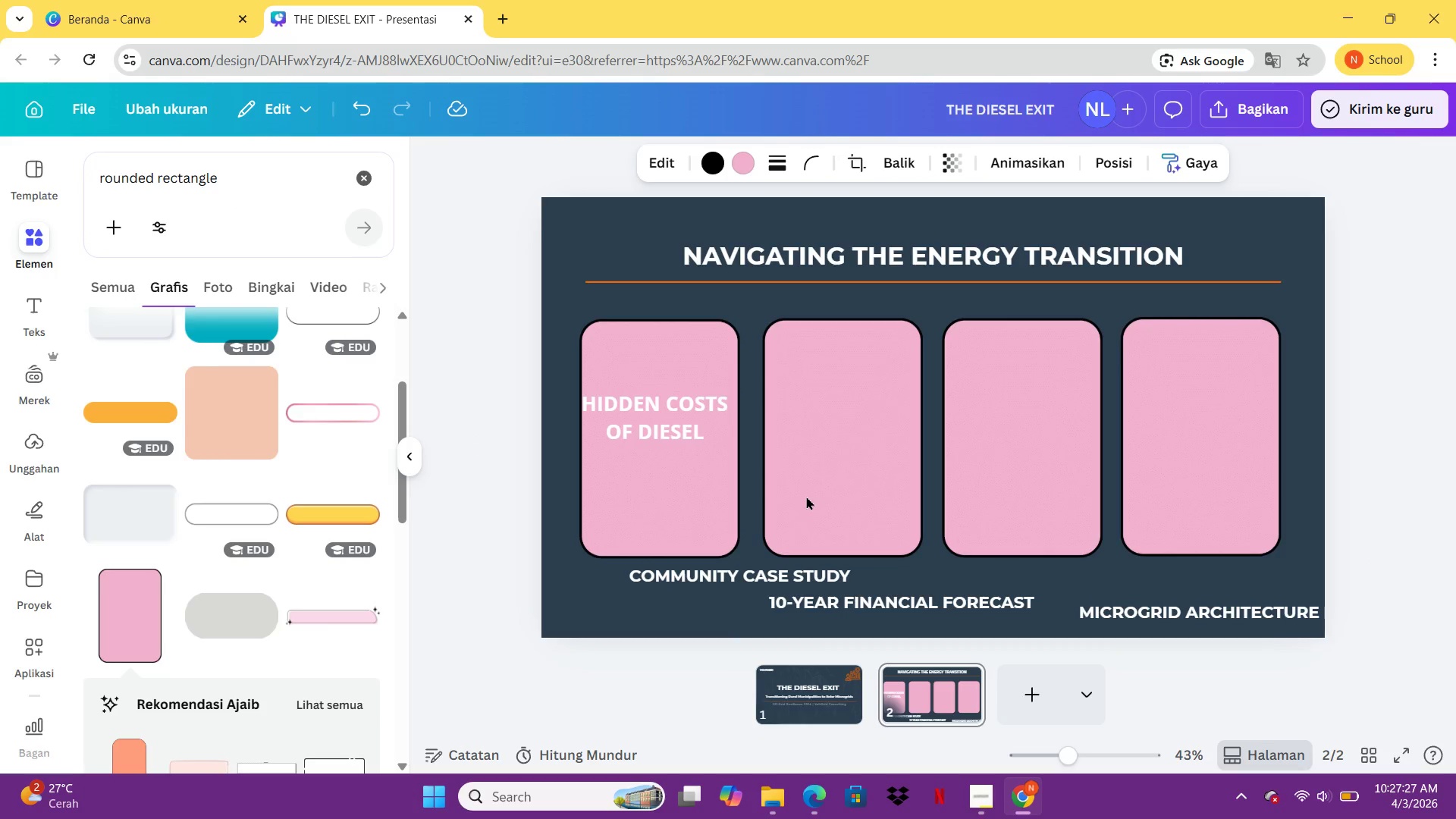 
key(ArrowLeft)
 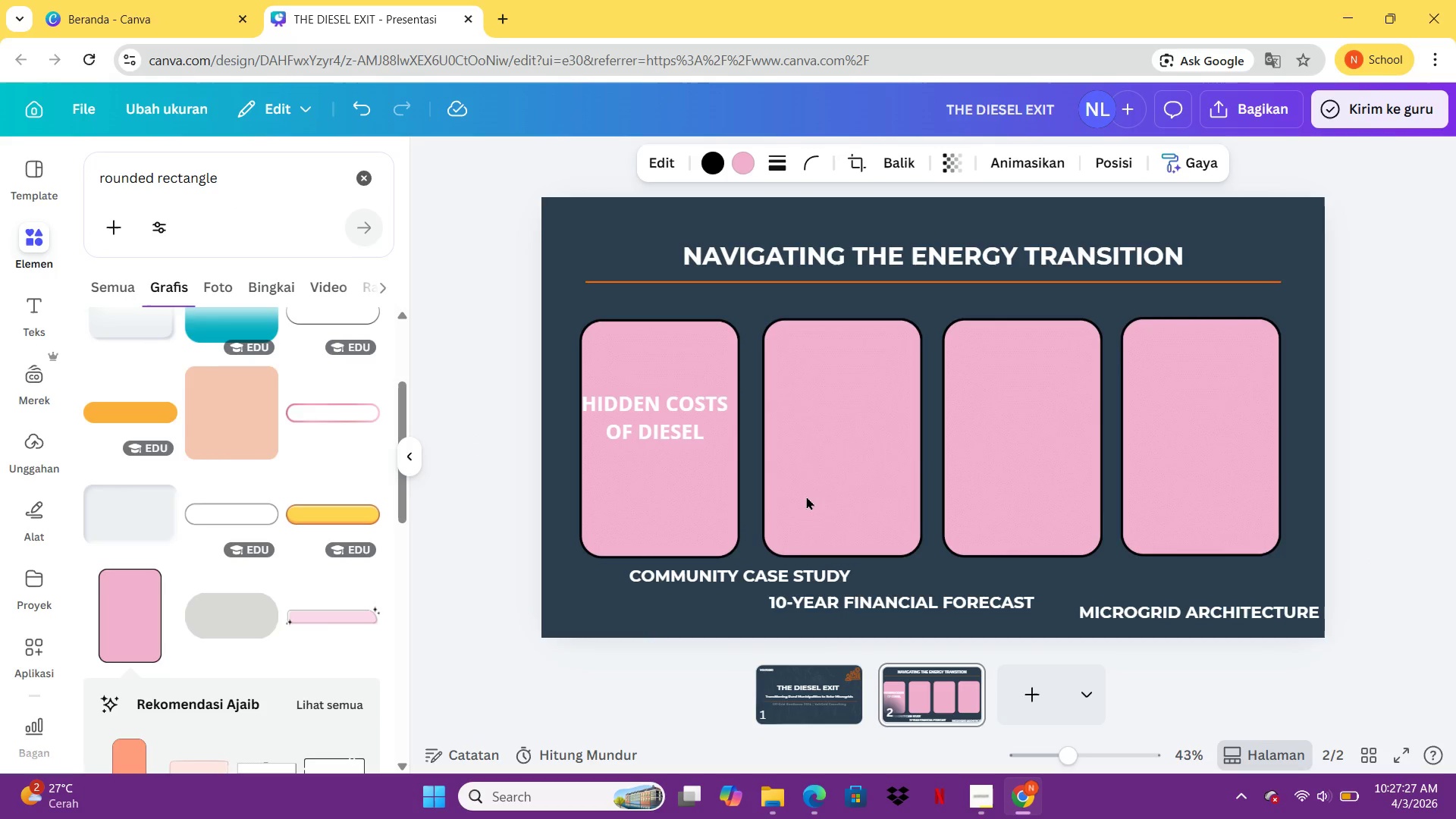 
key(ArrowLeft)
 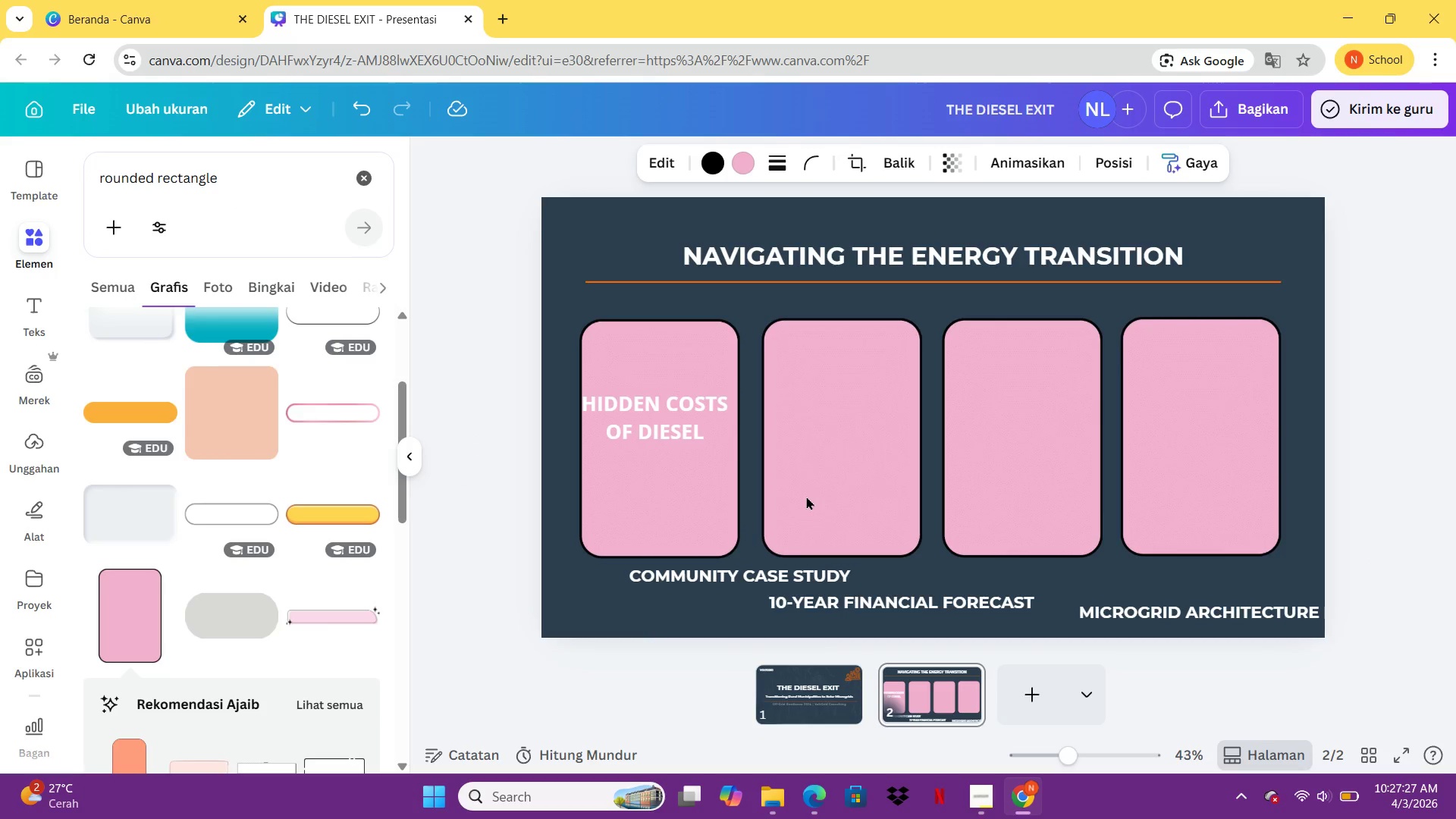 
key(ArrowLeft)
 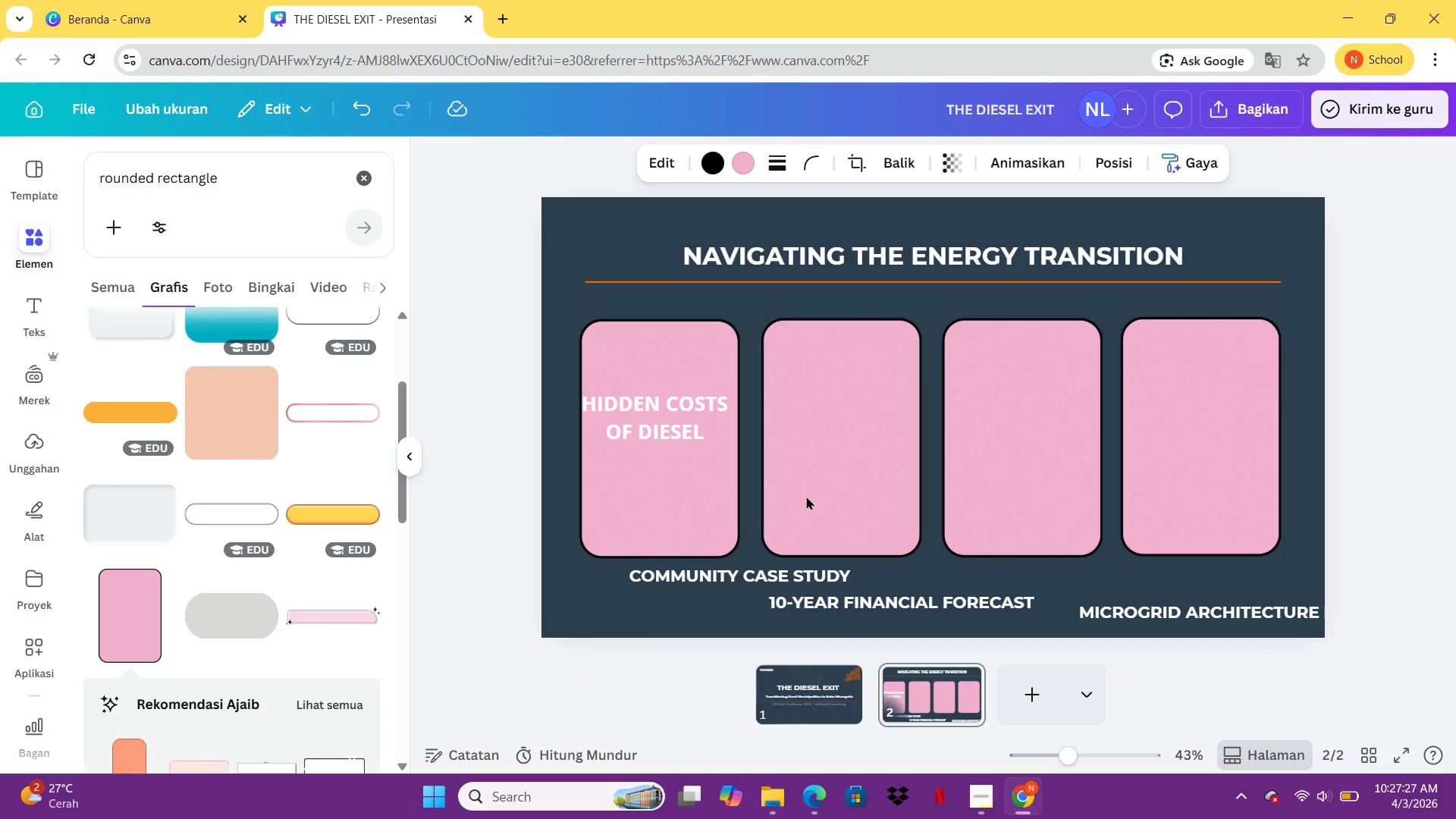 
key(ArrowLeft)
 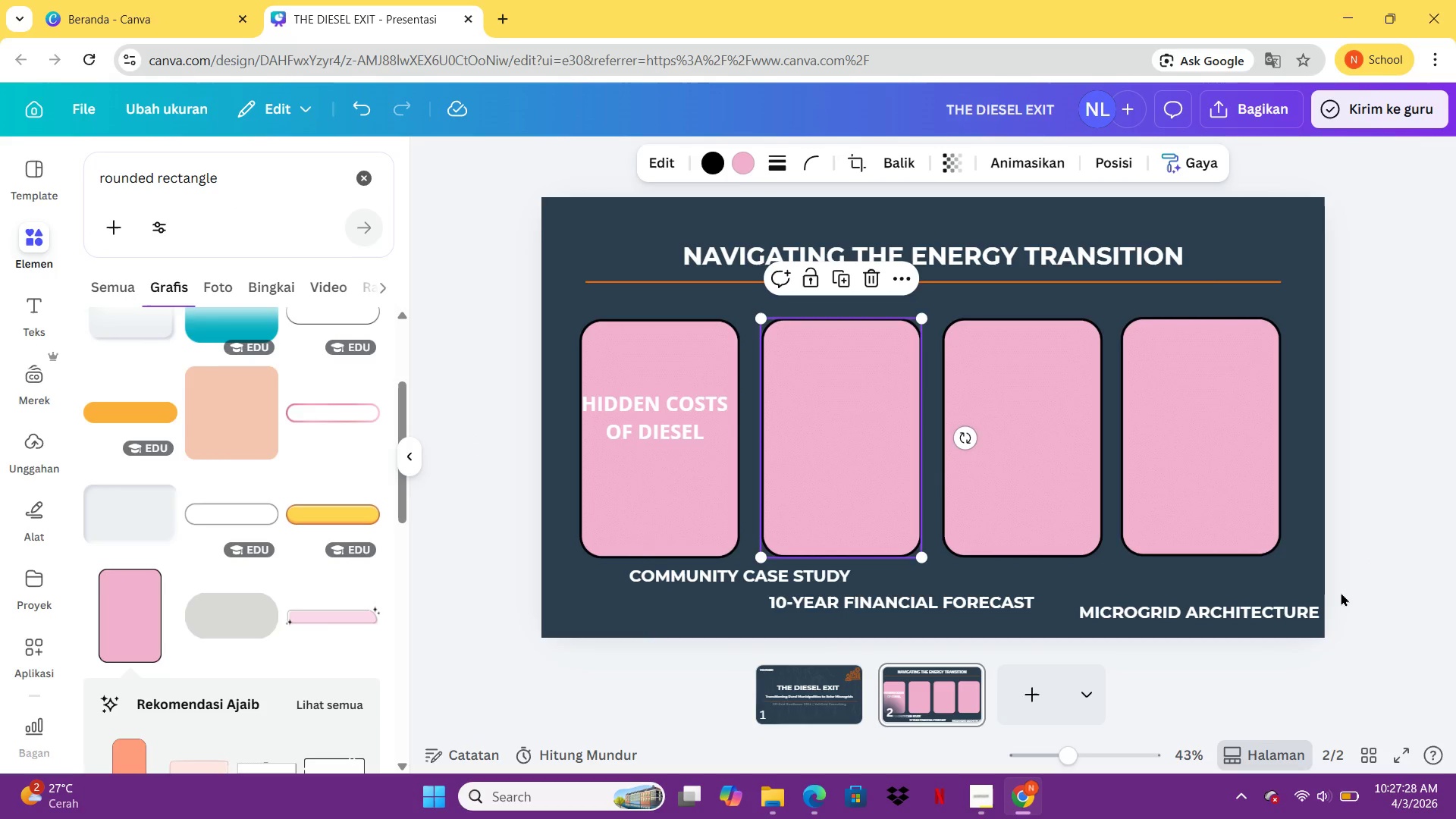 
left_click([1383, 564])
 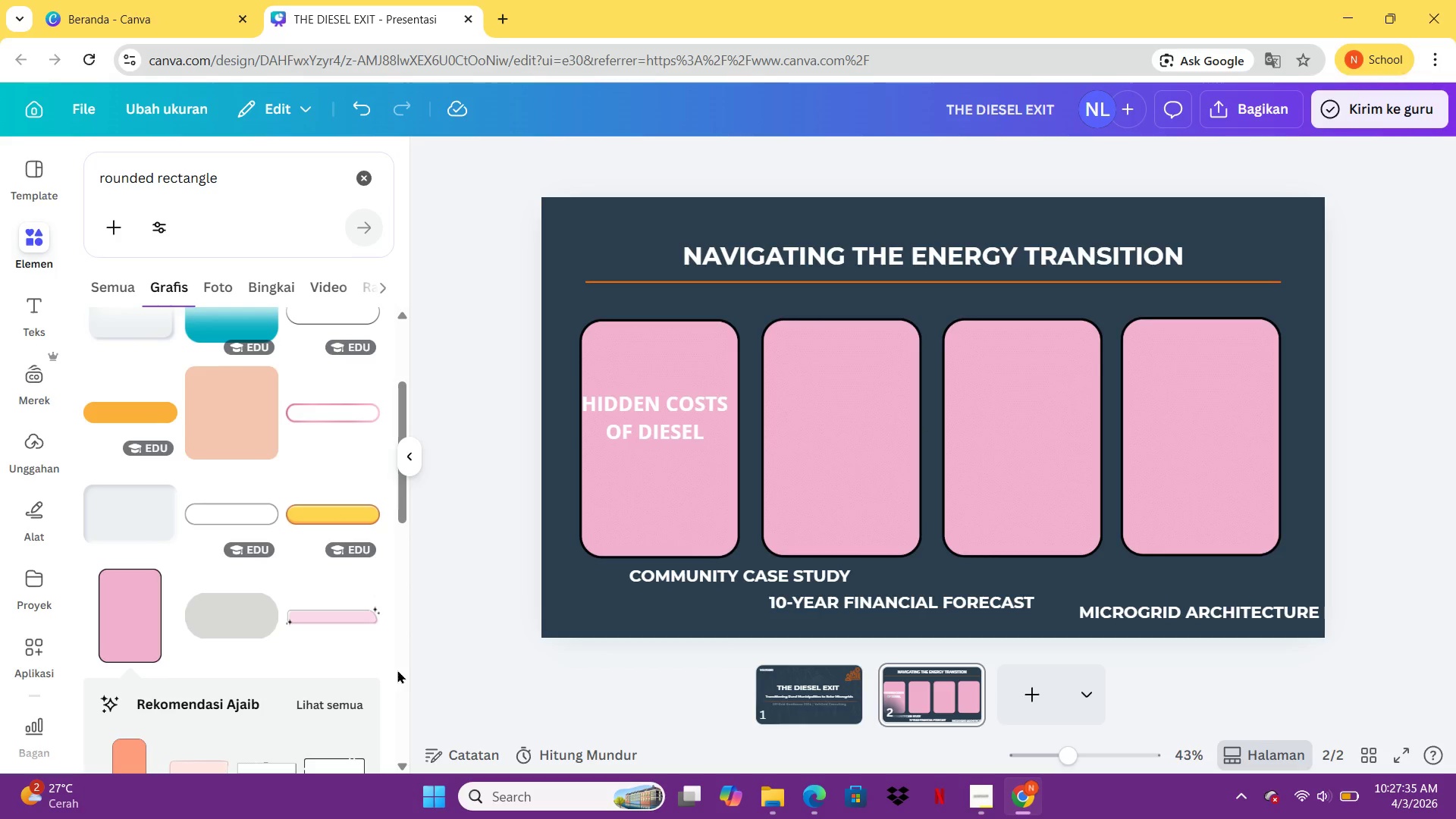 
wait(7.42)
 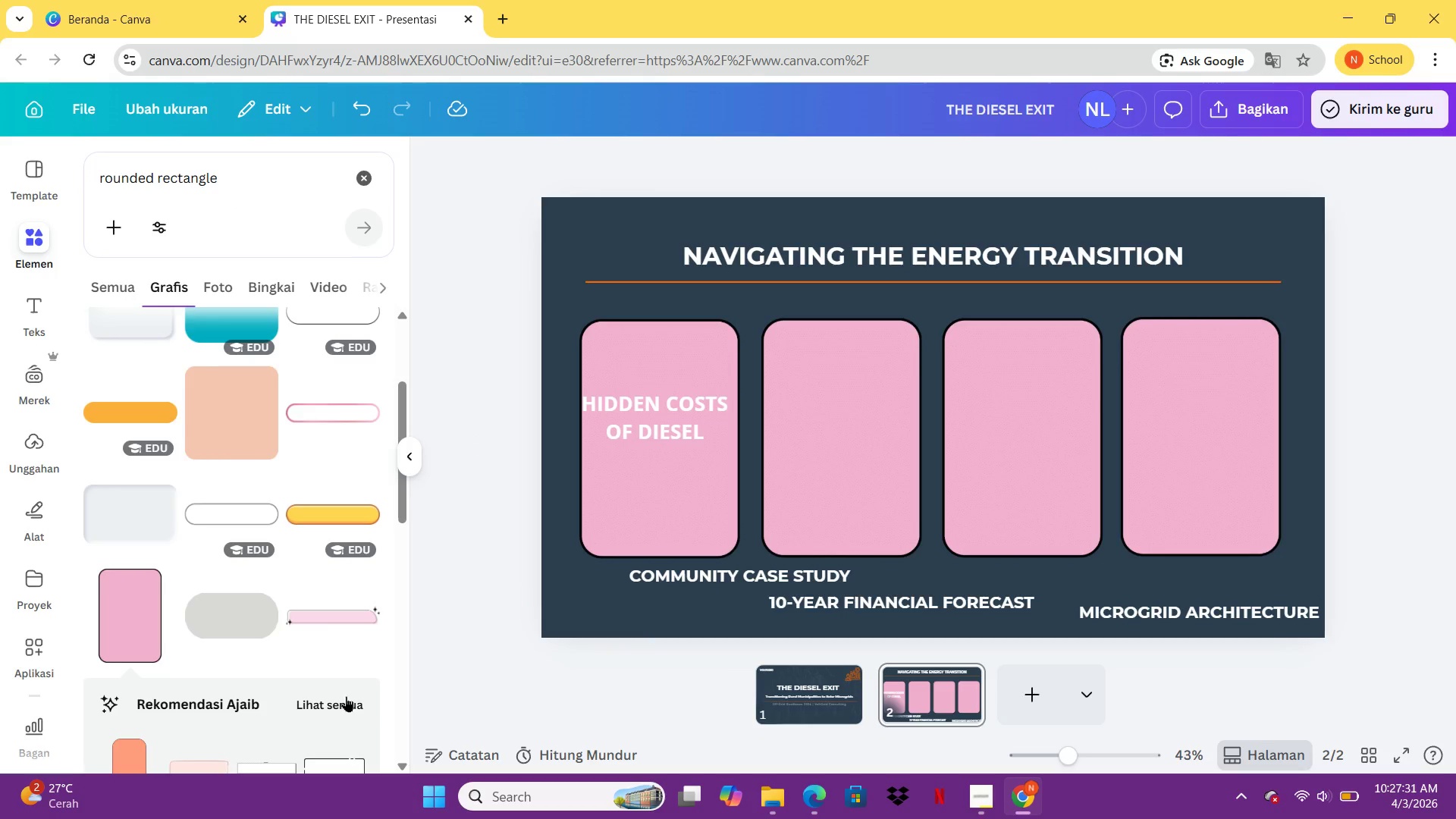 
left_click([678, 543])
 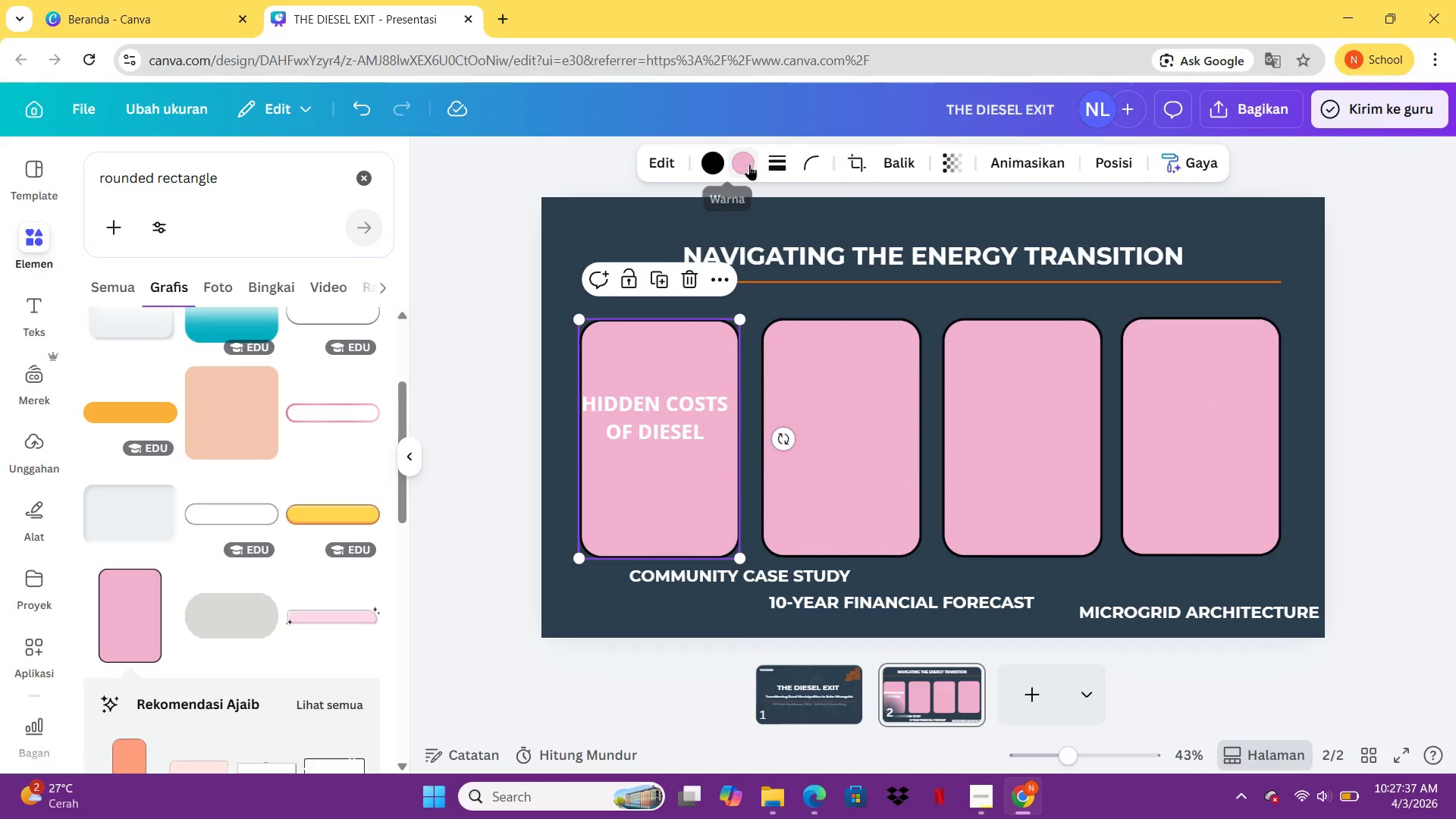 
left_click([747, 165])
 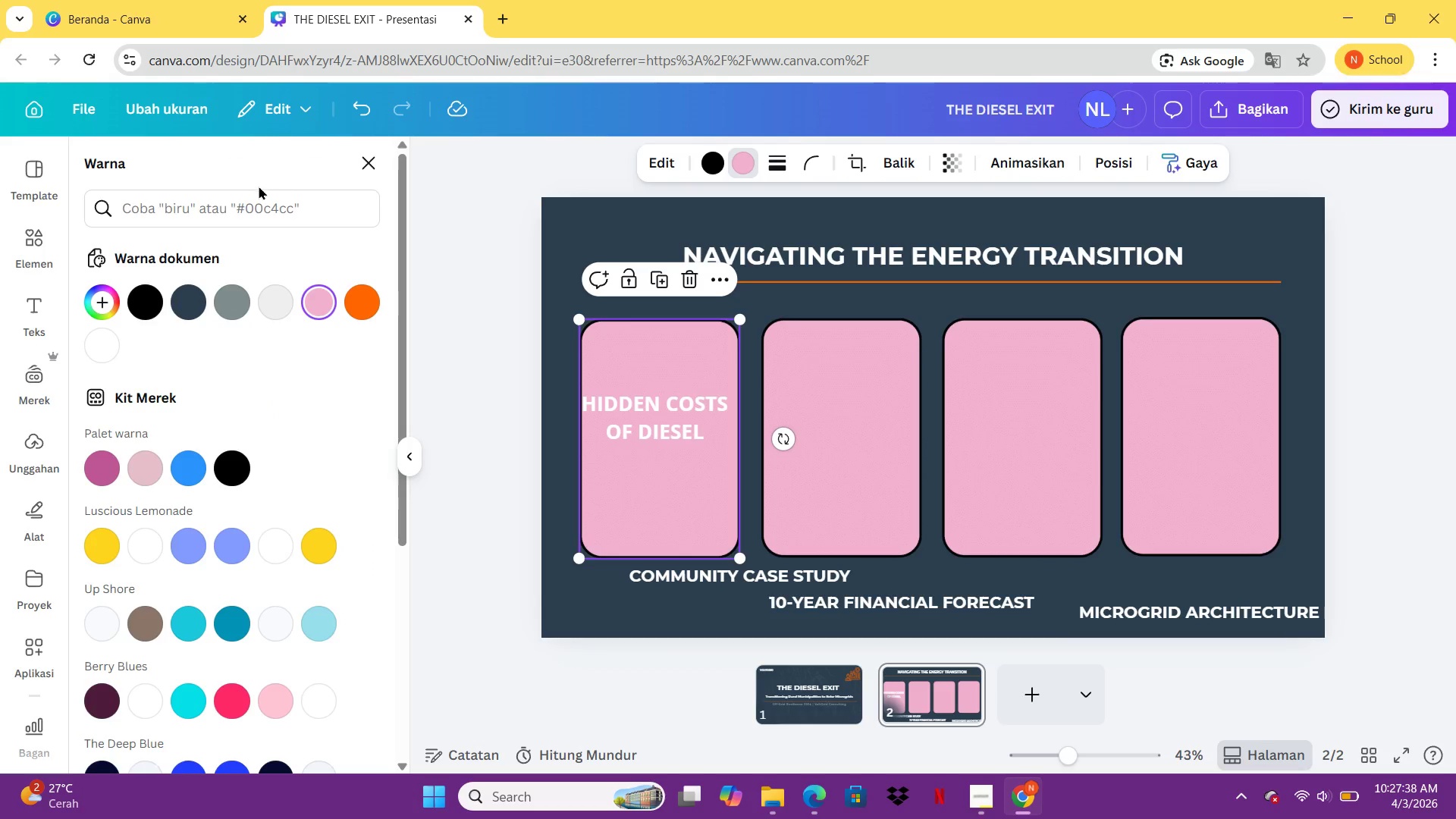 
left_click([259, 204])
 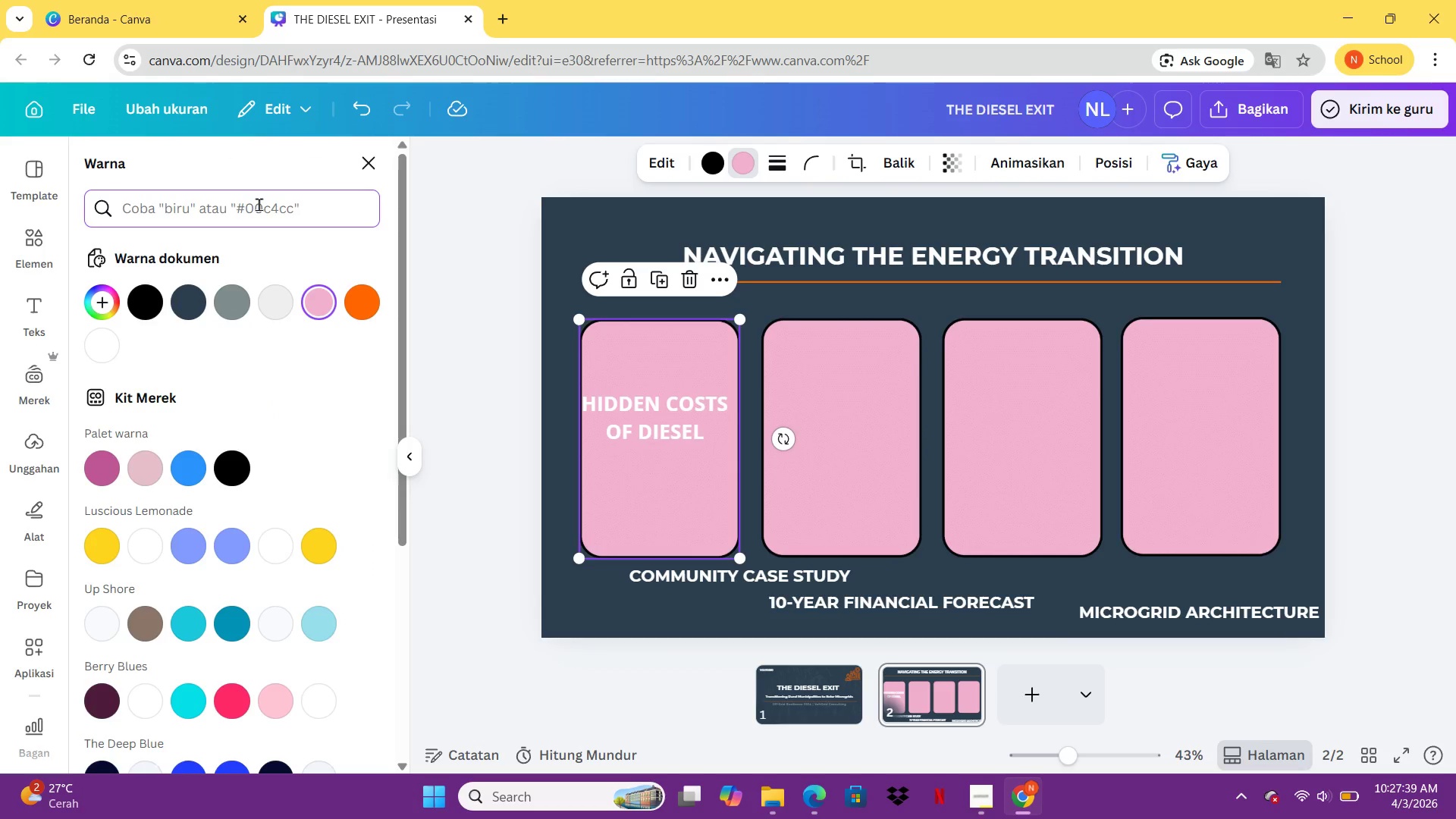 
type(1F)
key(Backspace)
type(A252F)
 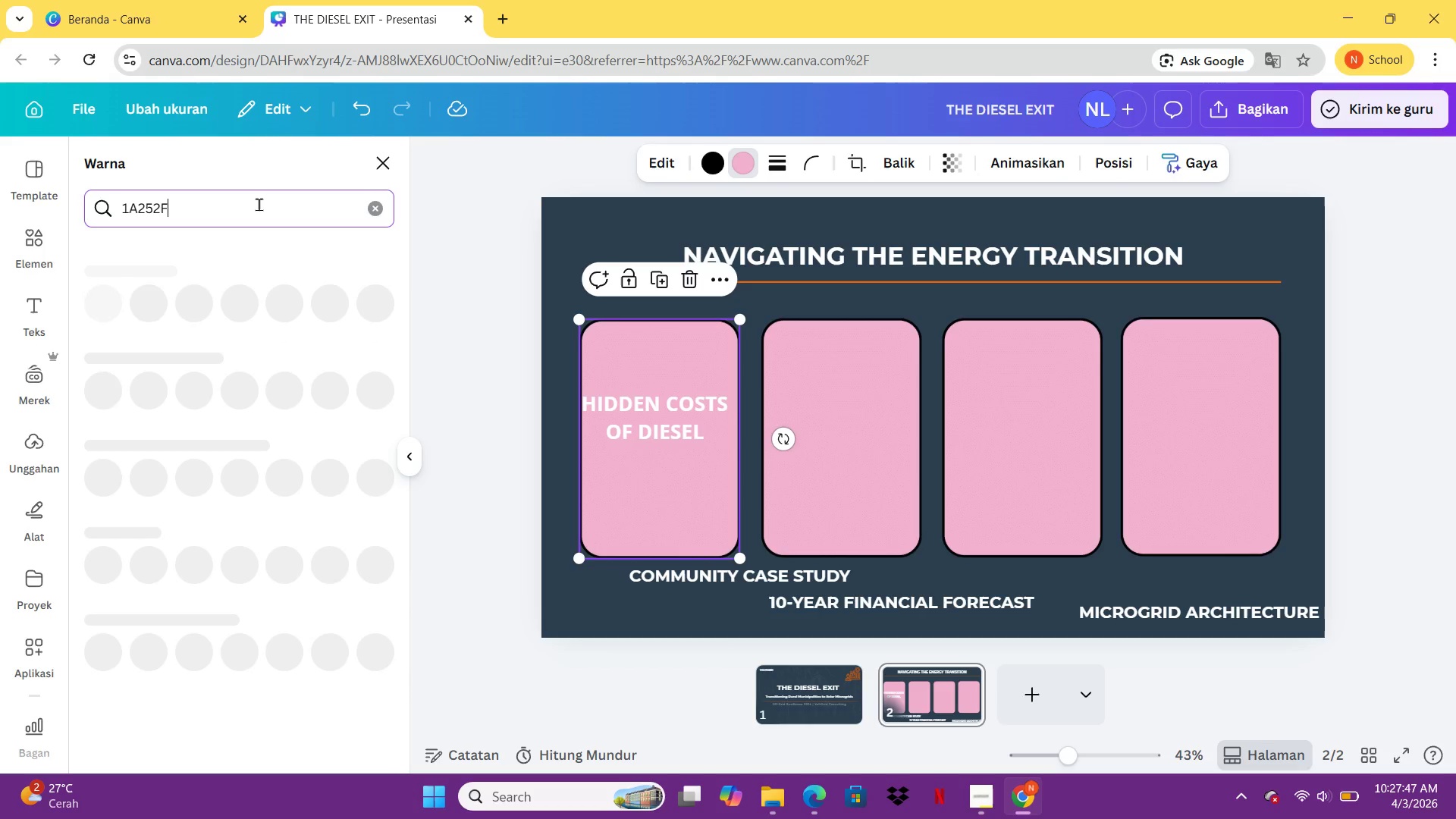 
key(Enter)
 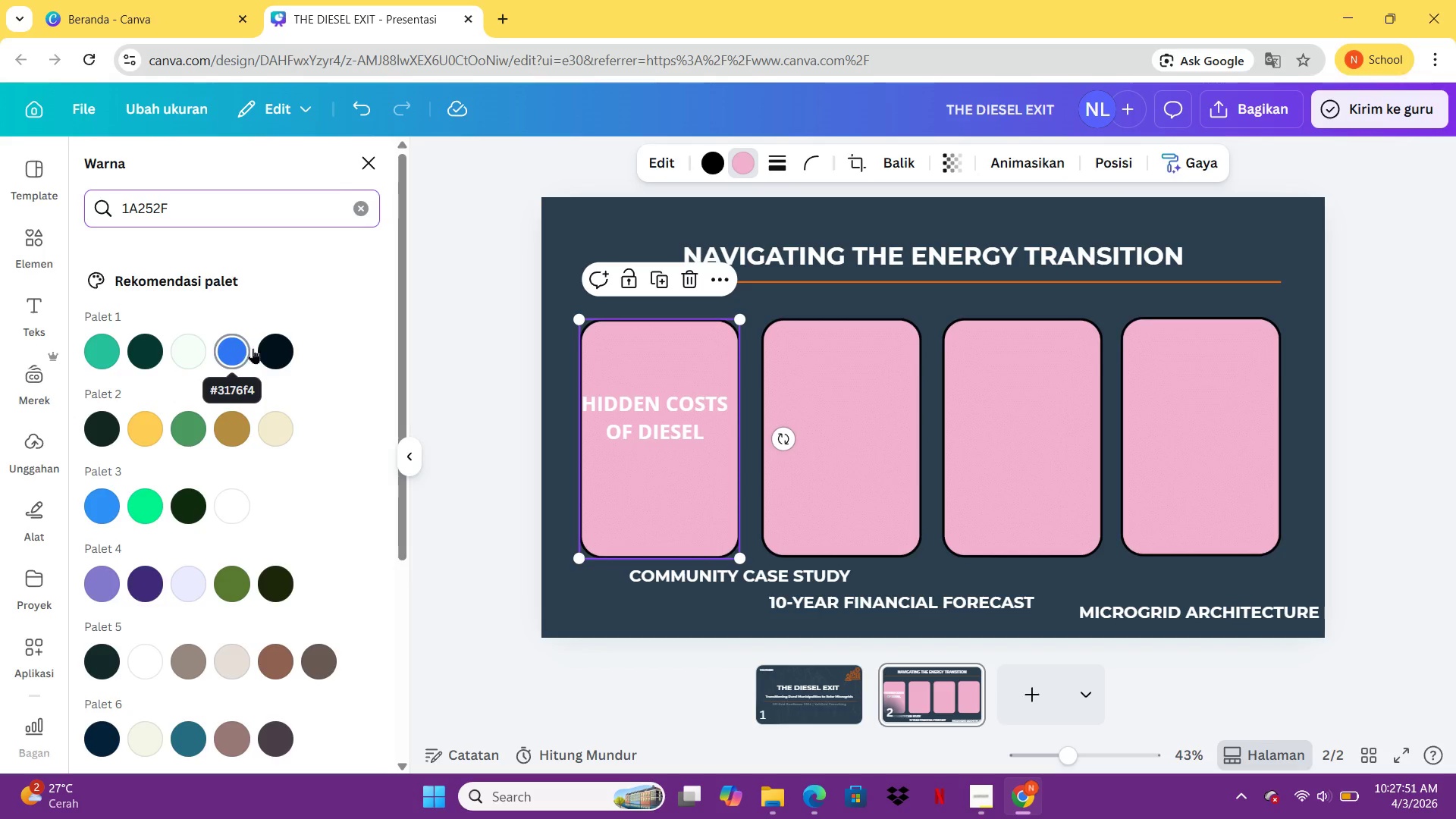 
wait(5.75)
 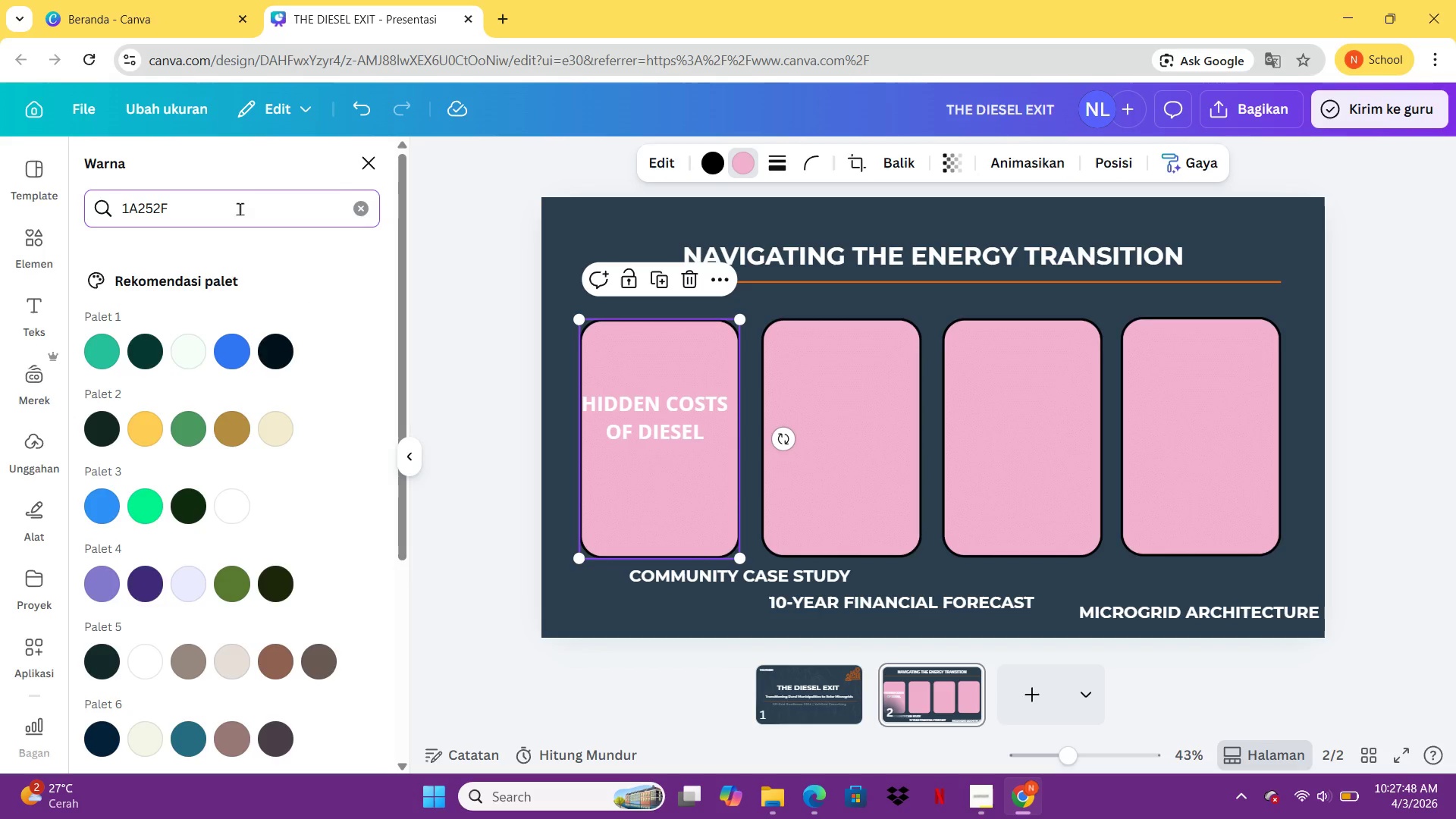 
left_click([365, 159])
 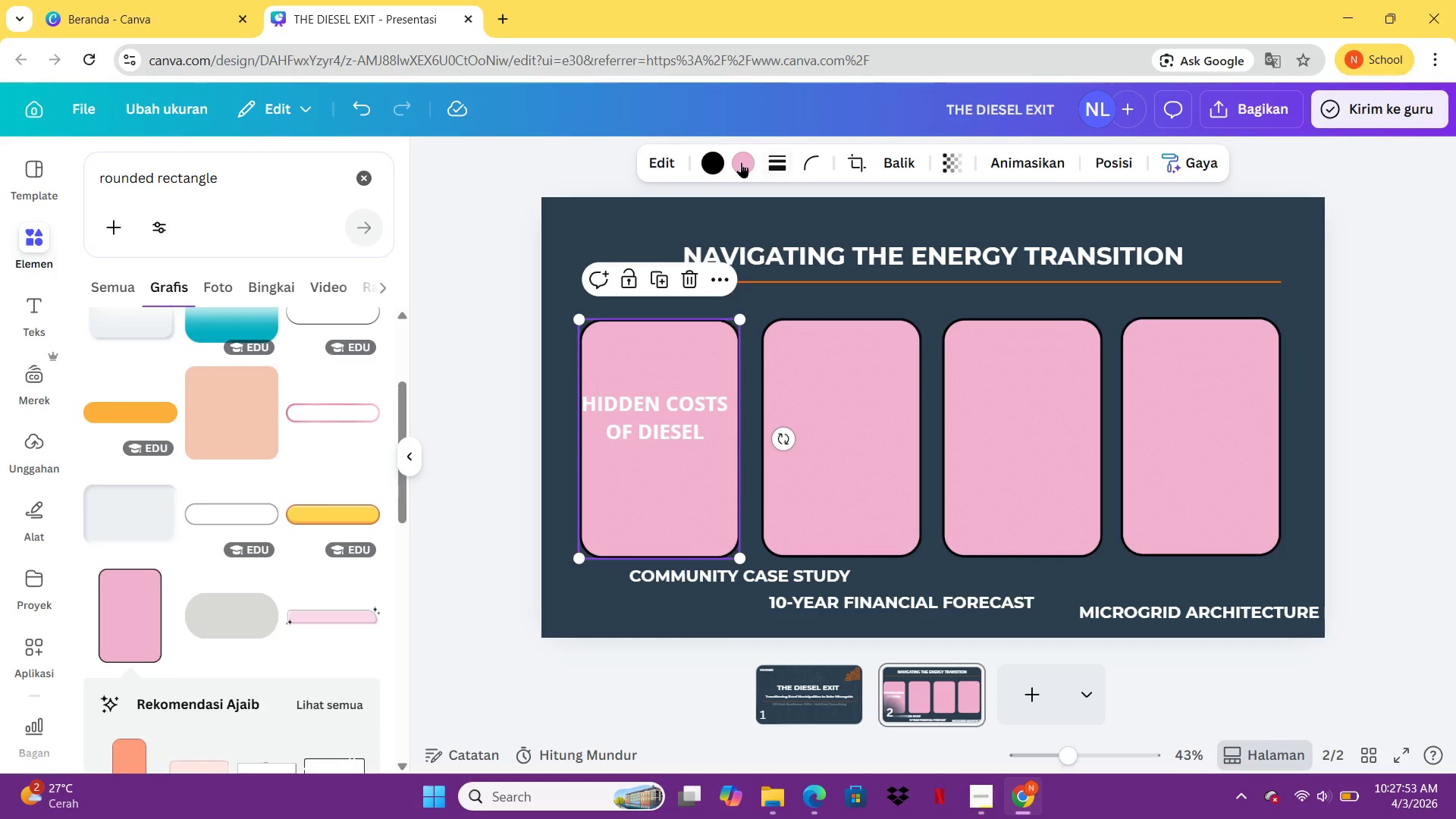 
double_click([738, 161])
 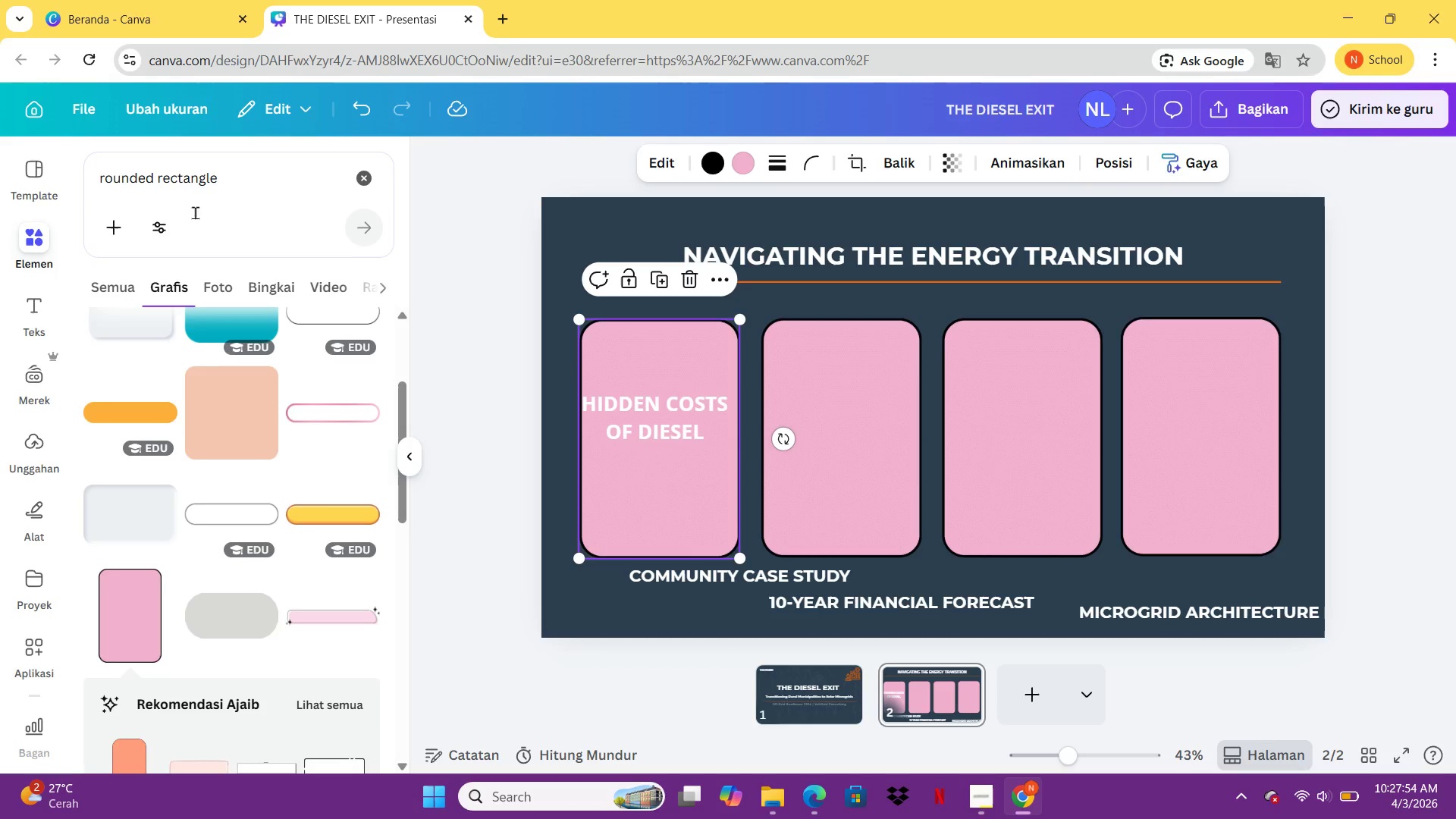 
left_click([738, 161])
 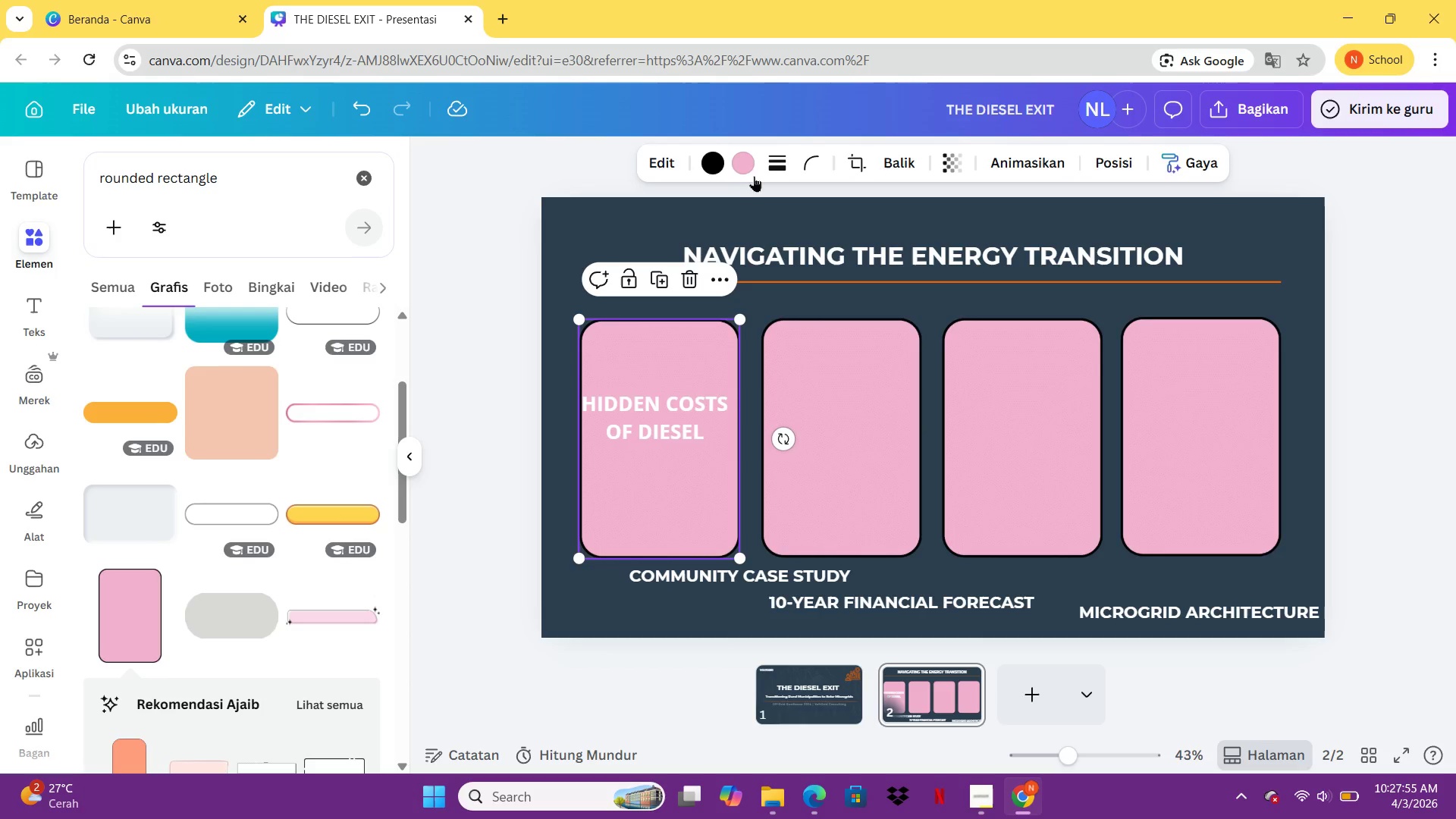 
double_click([757, 172])
 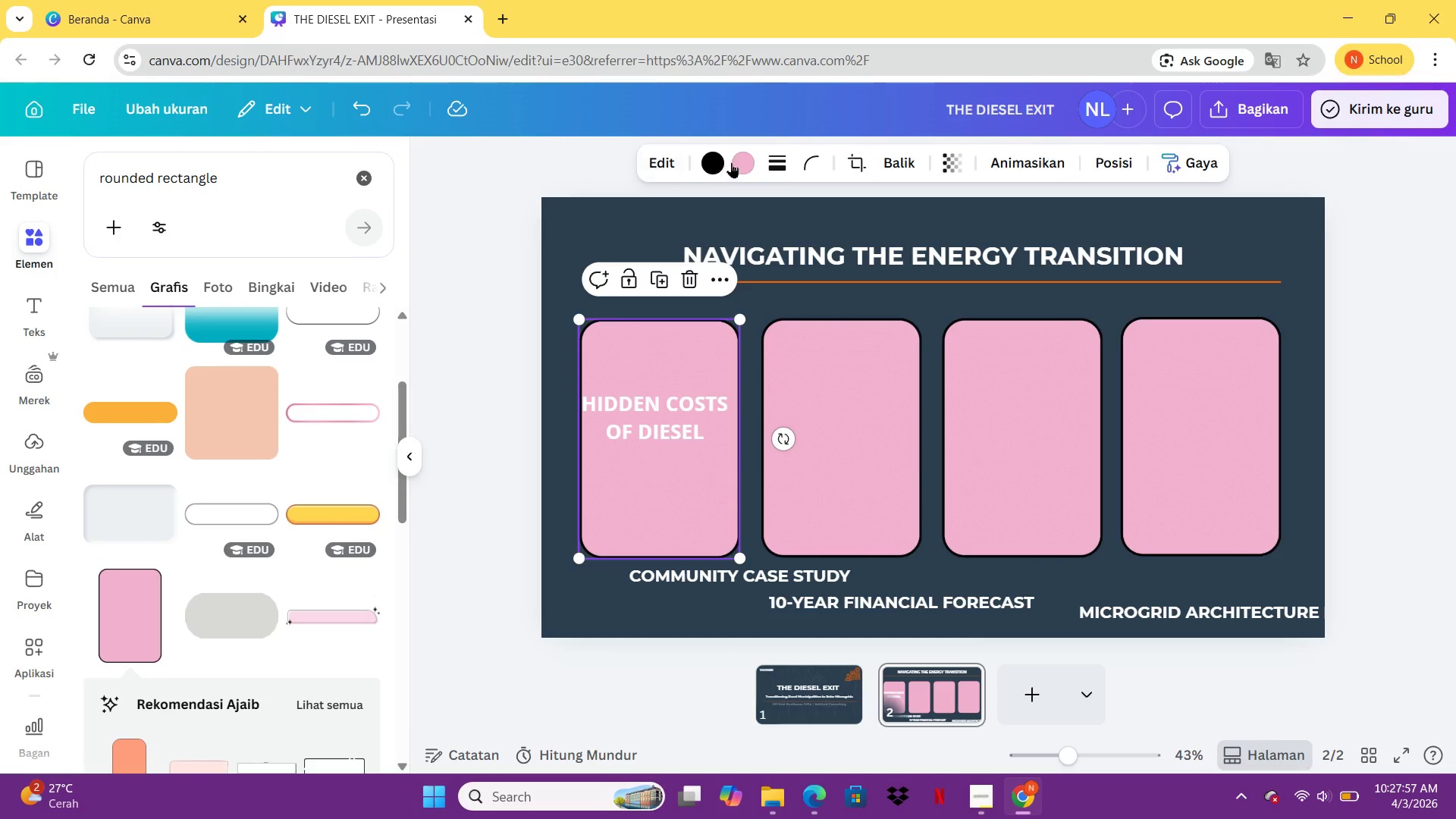 
left_click([757, 172])
 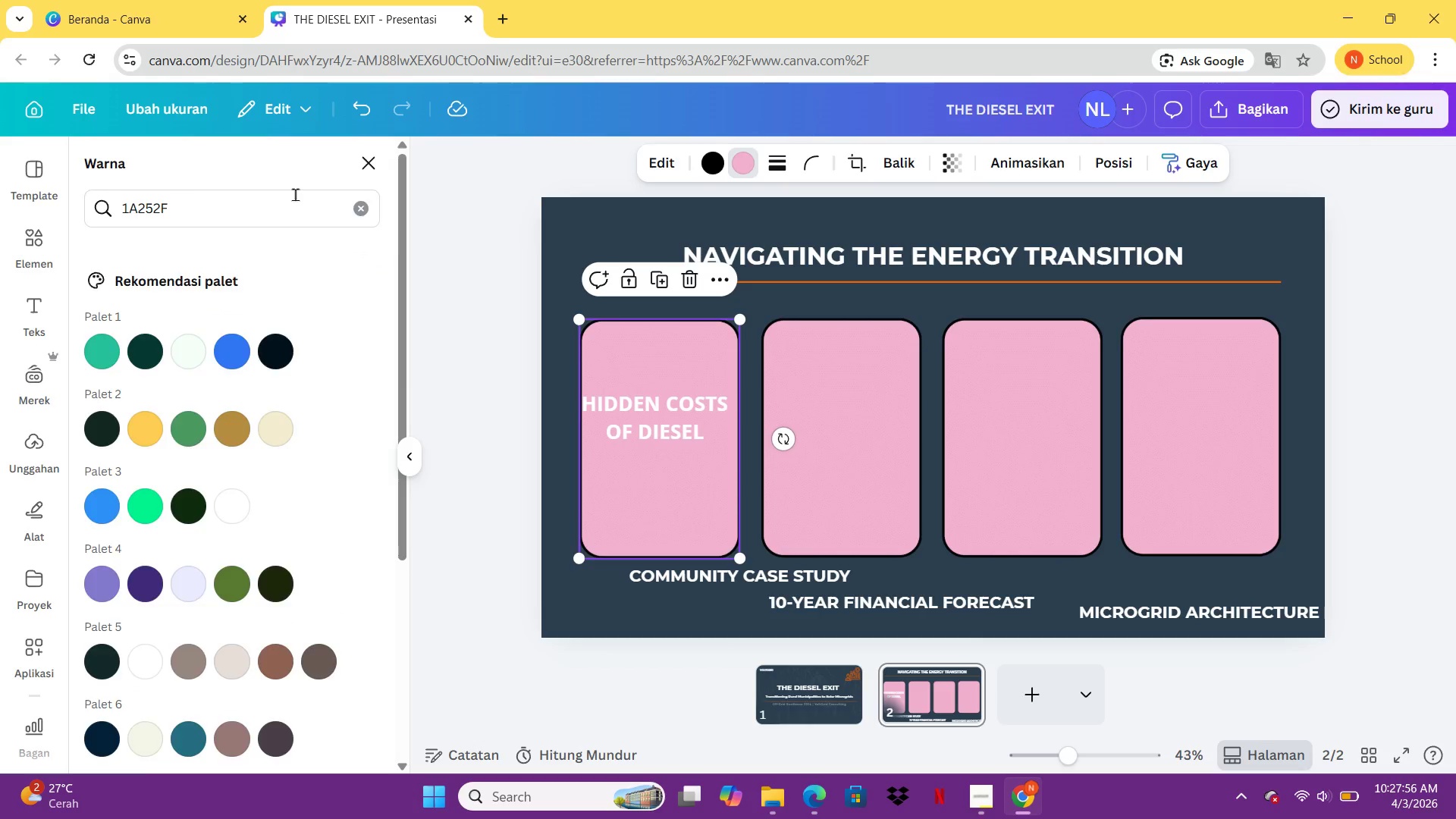 
left_click([731, 162])
 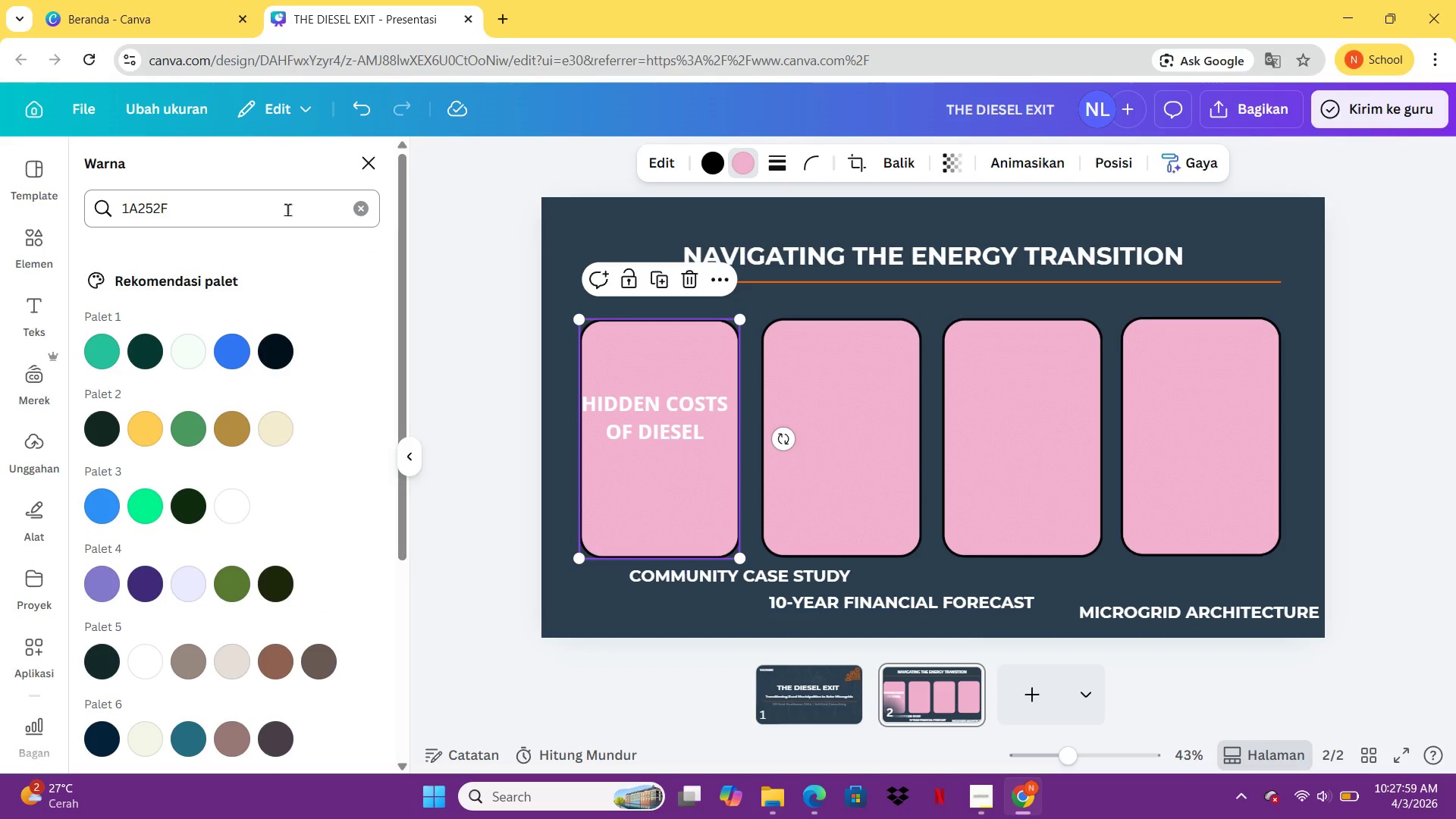 
left_click([271, 216])
 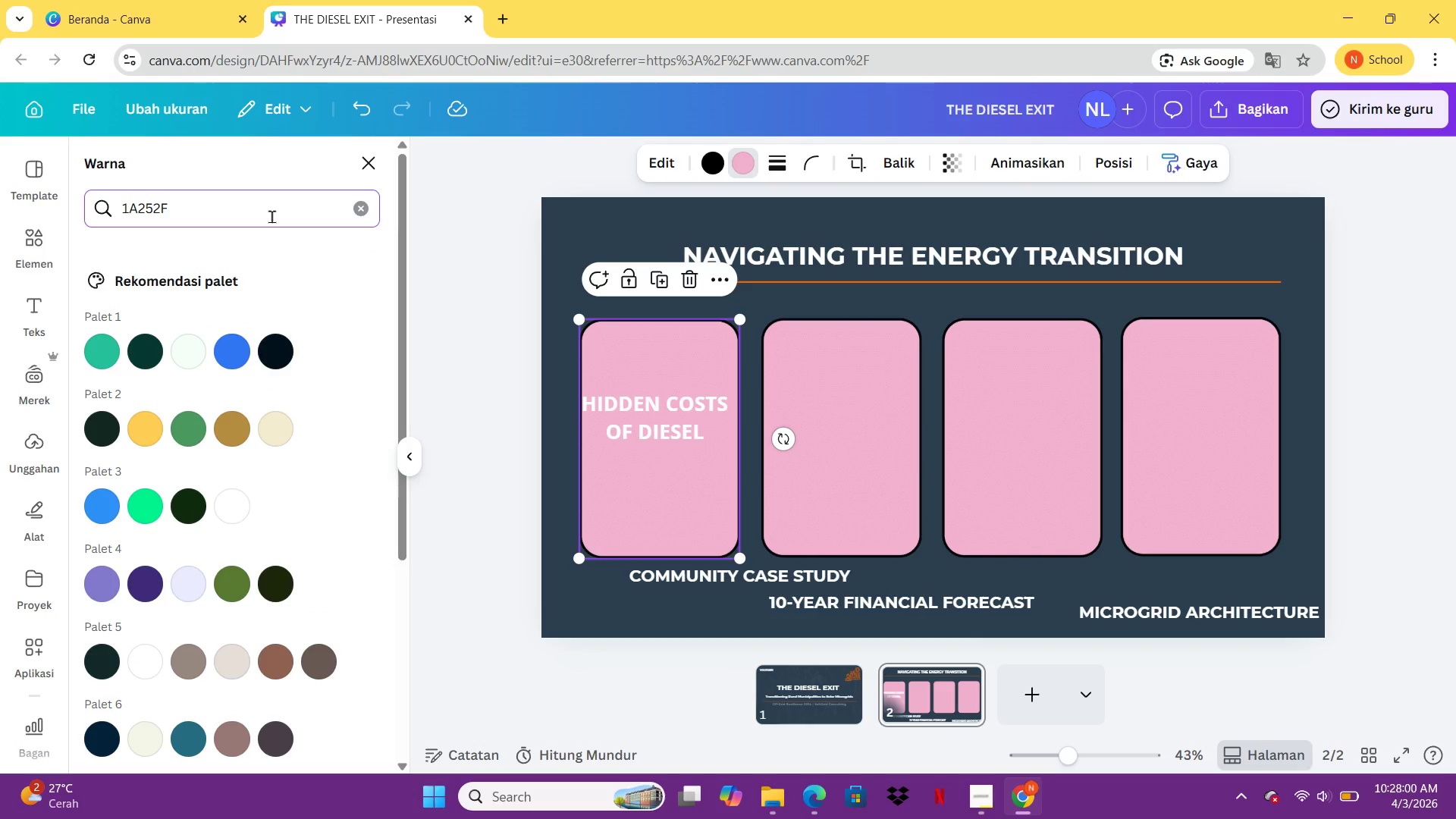 
key(Backspace)
key(Backspace)
key(Backspace)
key(Backspace)
key(Backspace)
key(Backspace)
type(#1A)
 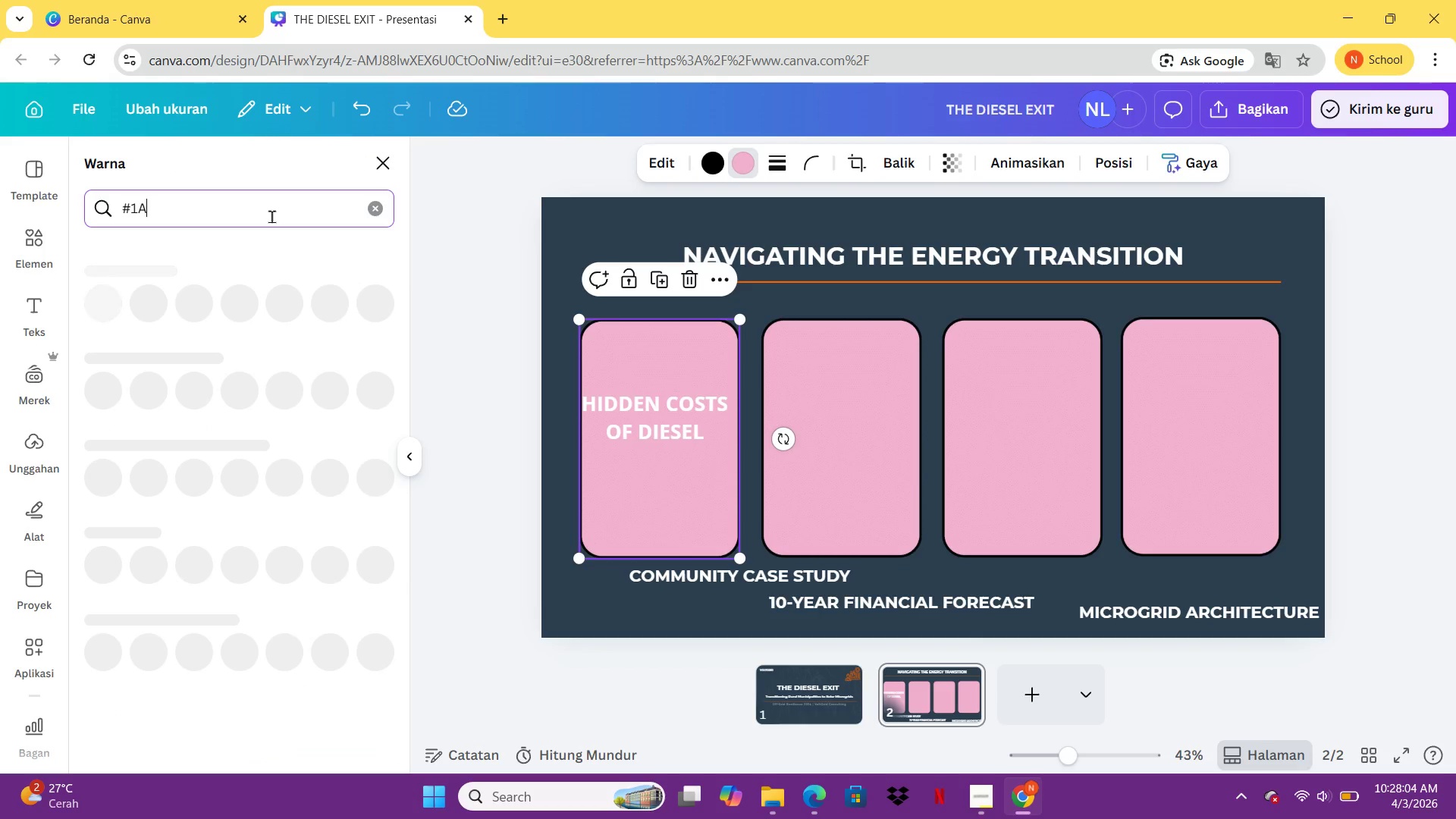 
type(252F)
 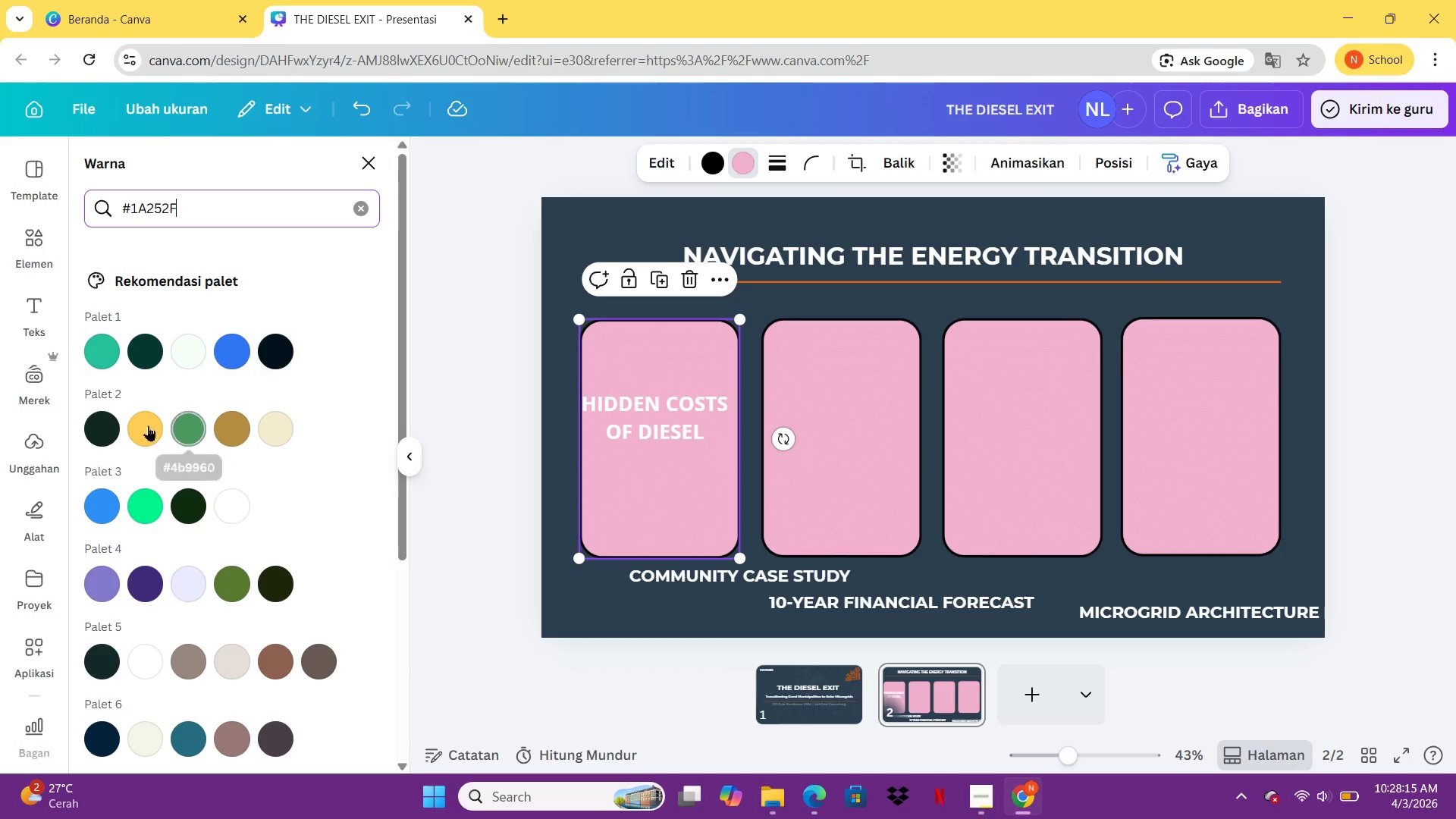 
wait(11.73)
 